 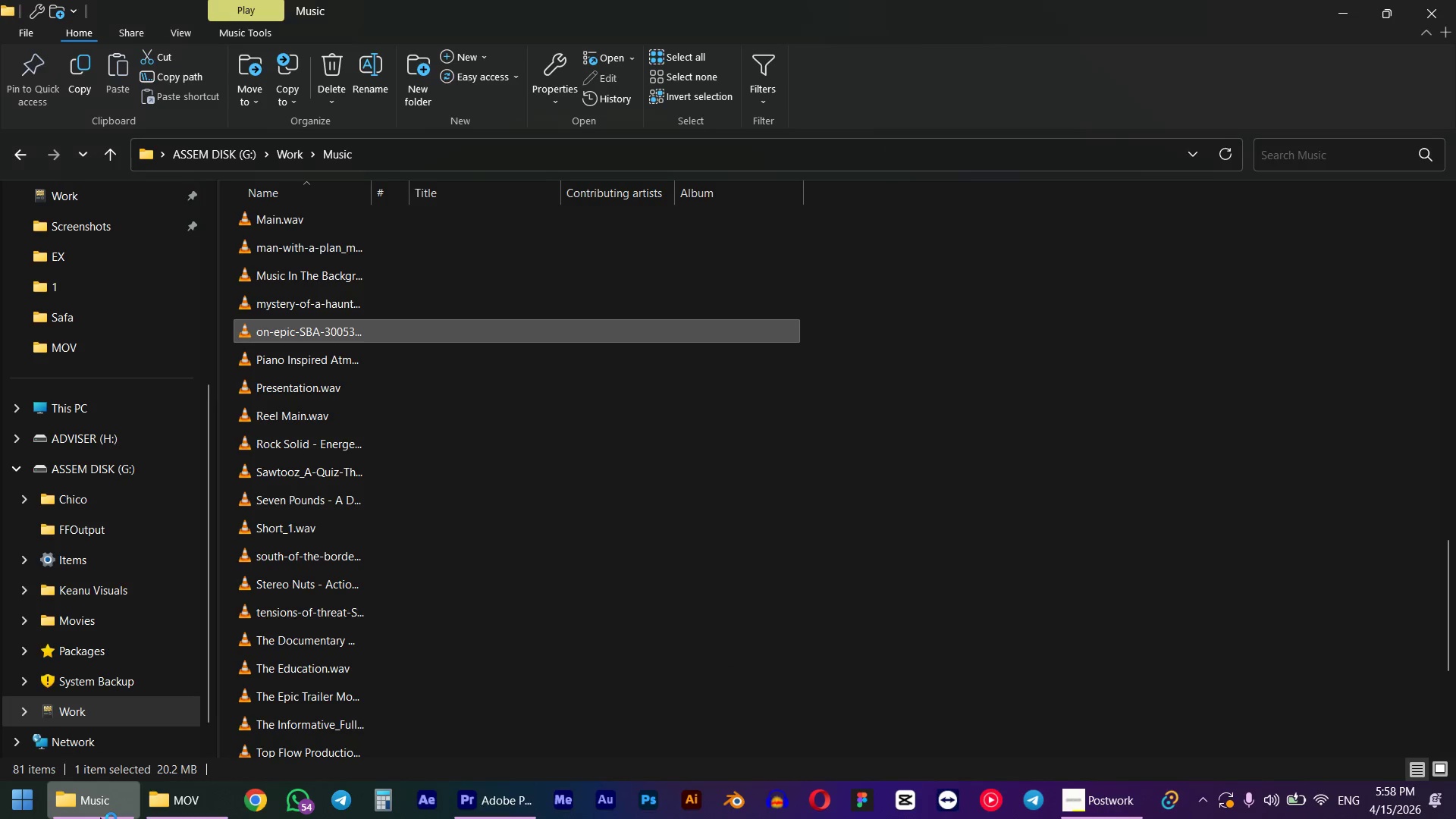 
left_click([157, 818])
 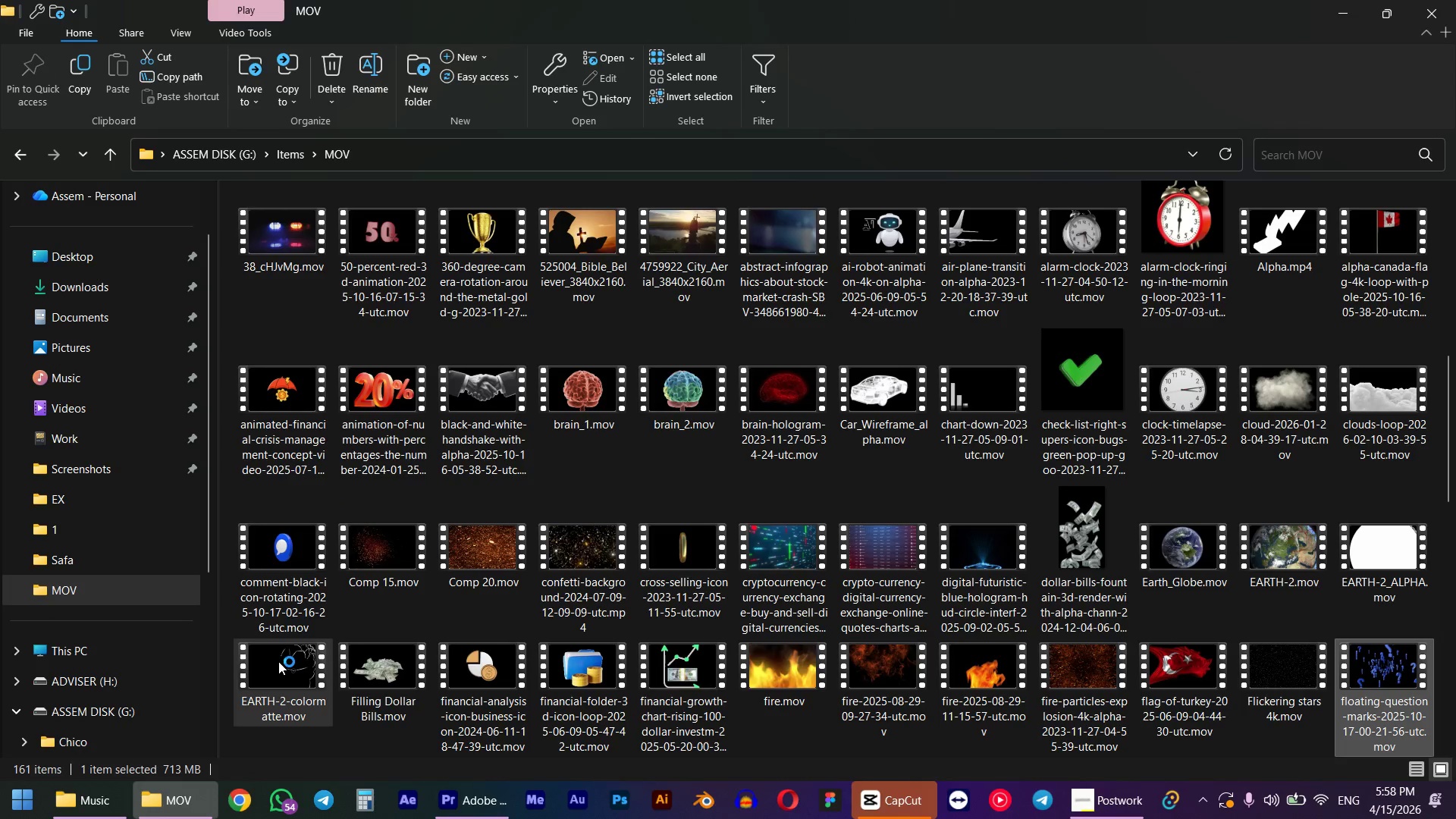 
scroll: coordinate [290, 666], scroll_direction: up, amount: 1.0
 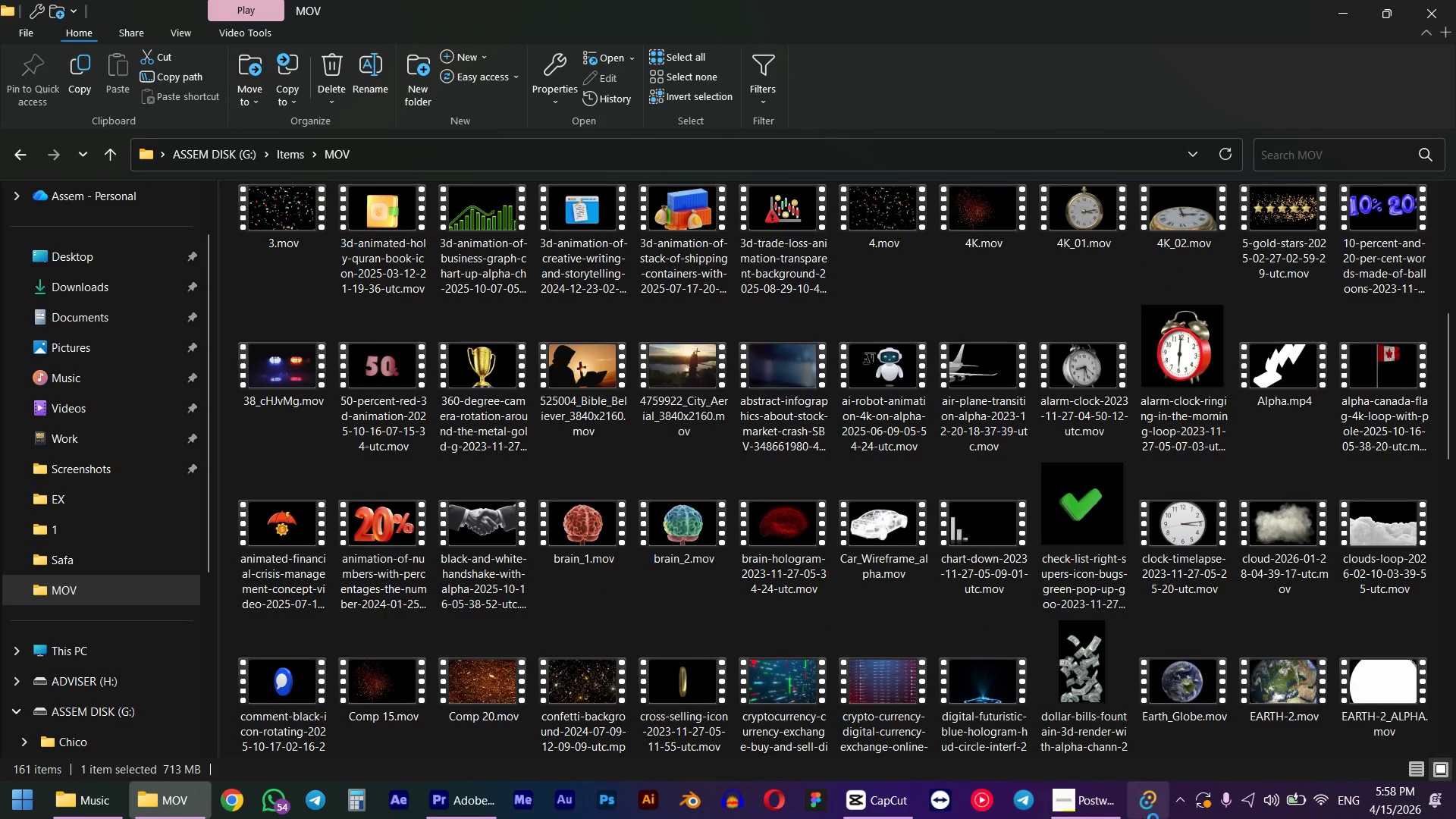 
left_click([1144, 818])
 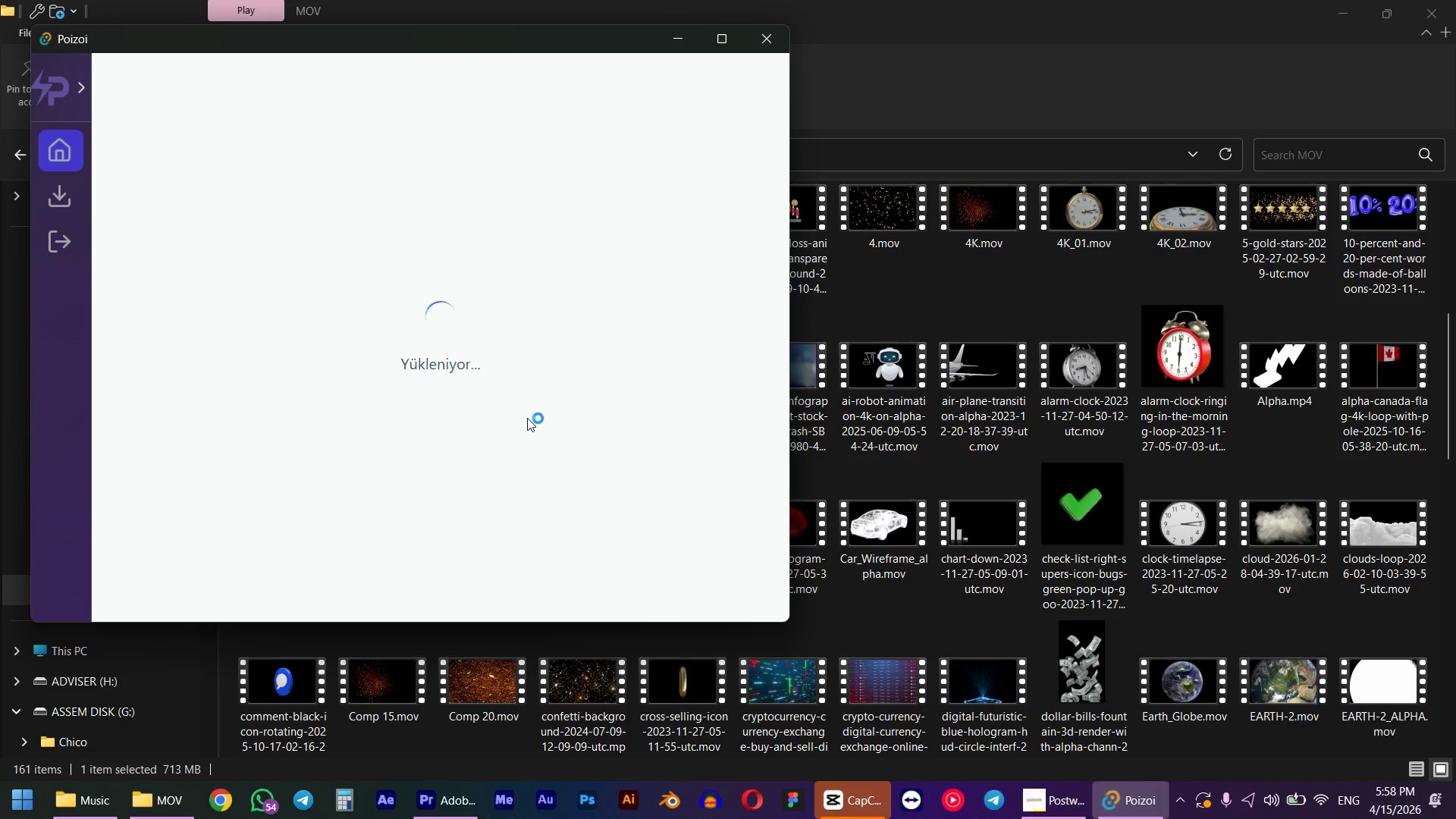 
wait(7.78)
 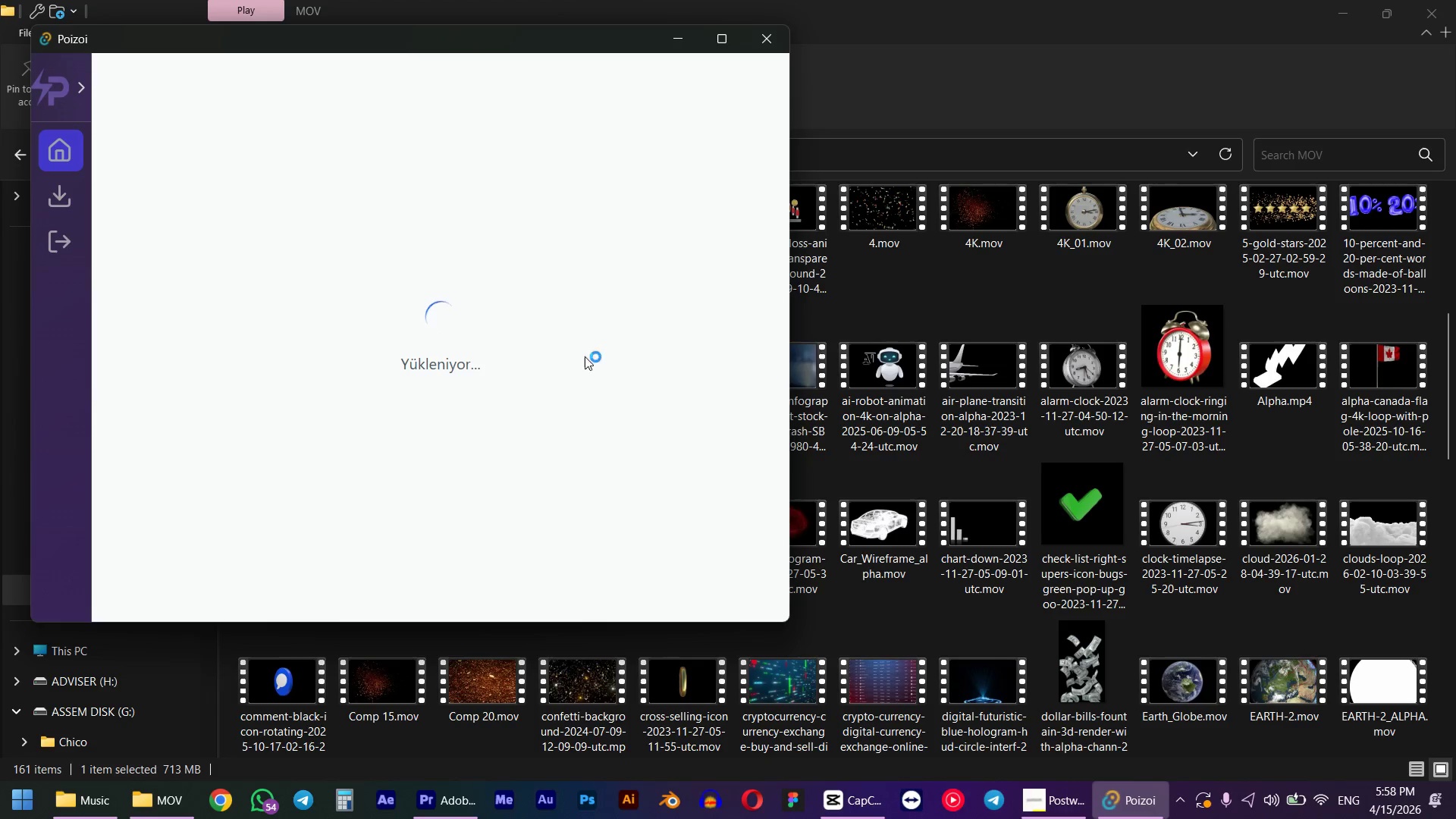 
left_click([457, 505])
 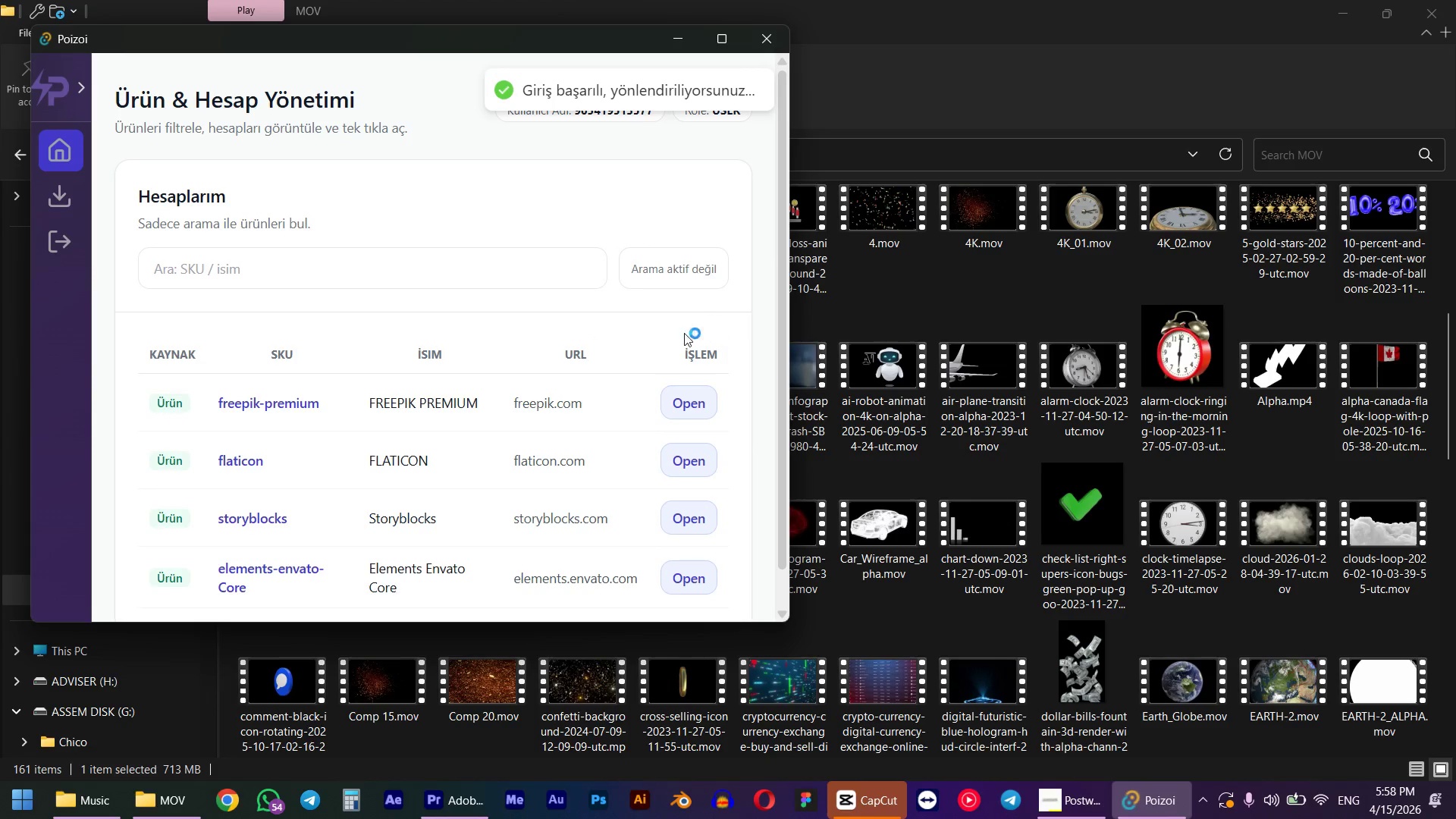 
scroll: coordinate [576, 443], scroll_direction: down, amount: 4.0
 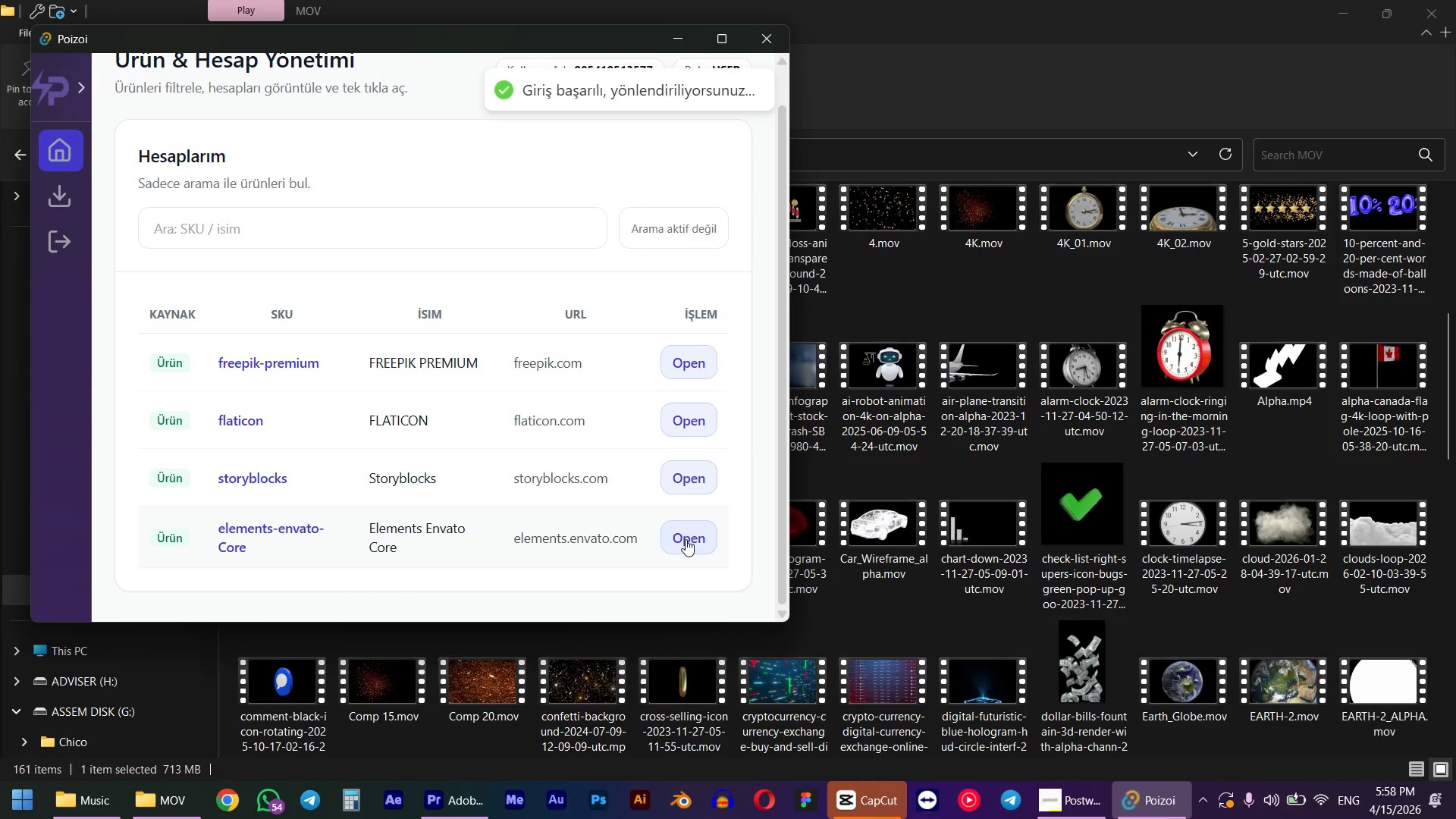 
left_click([688, 539])
 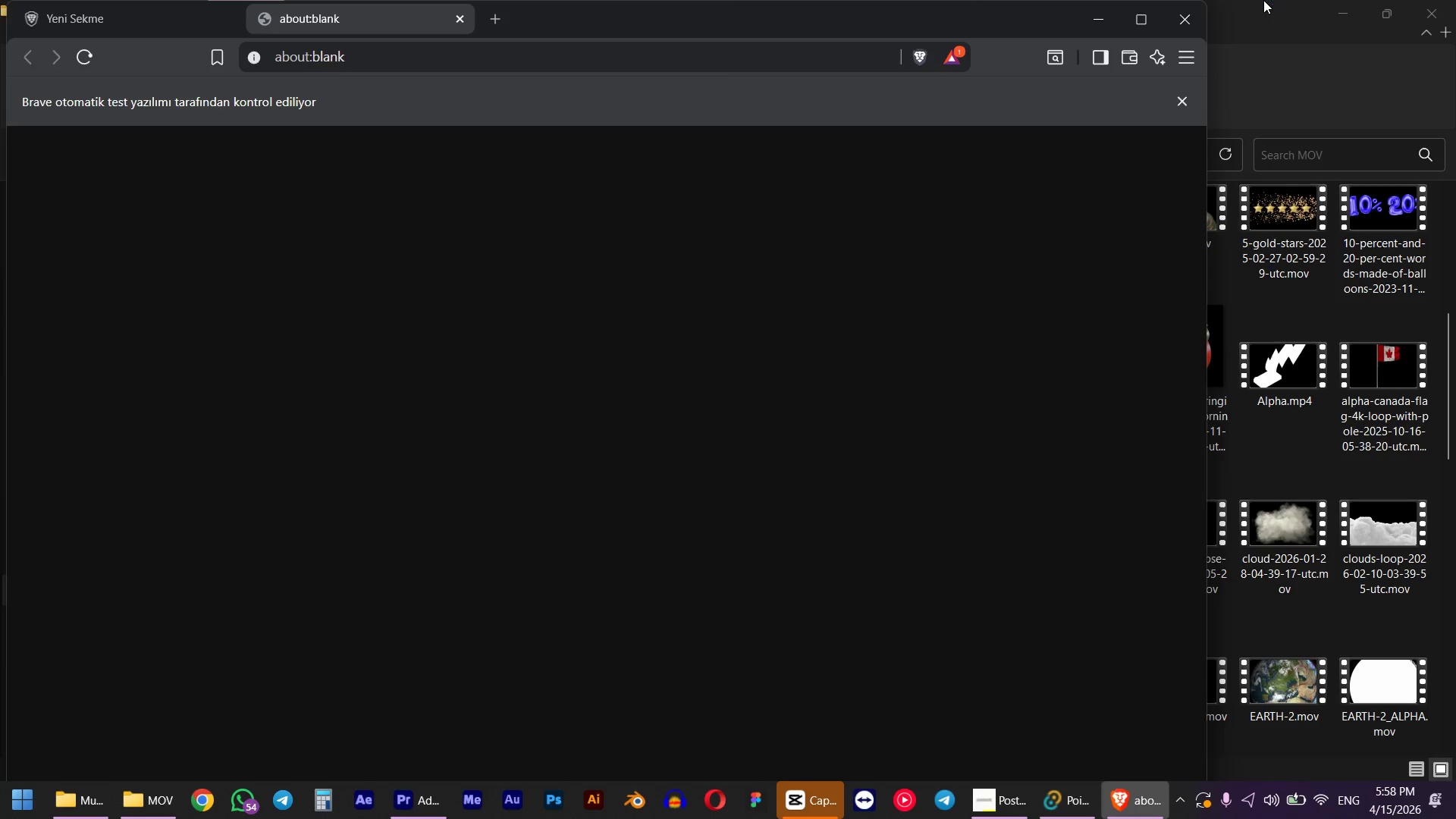 
wait(5.06)
 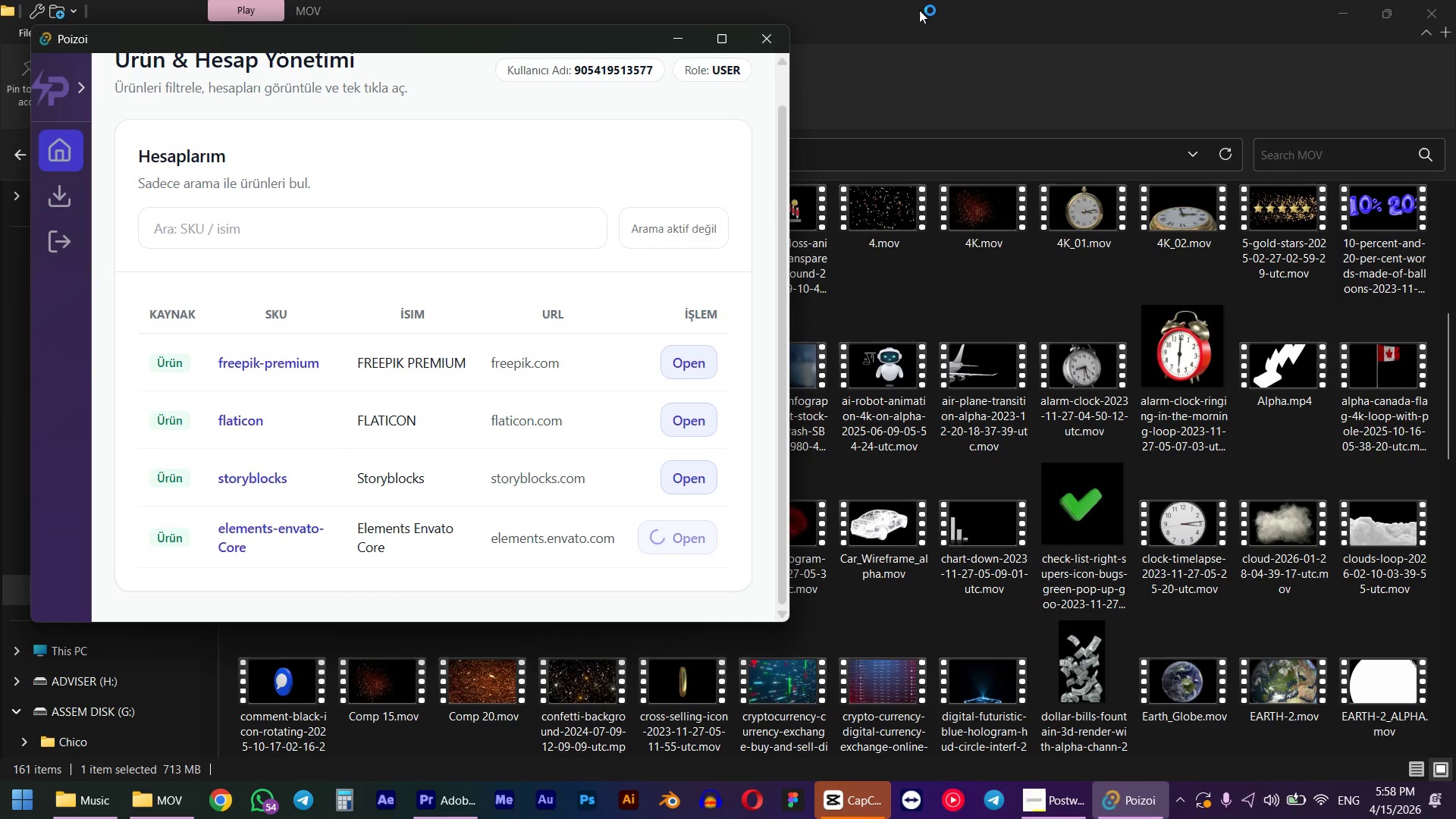 
left_click([1263, 0])
 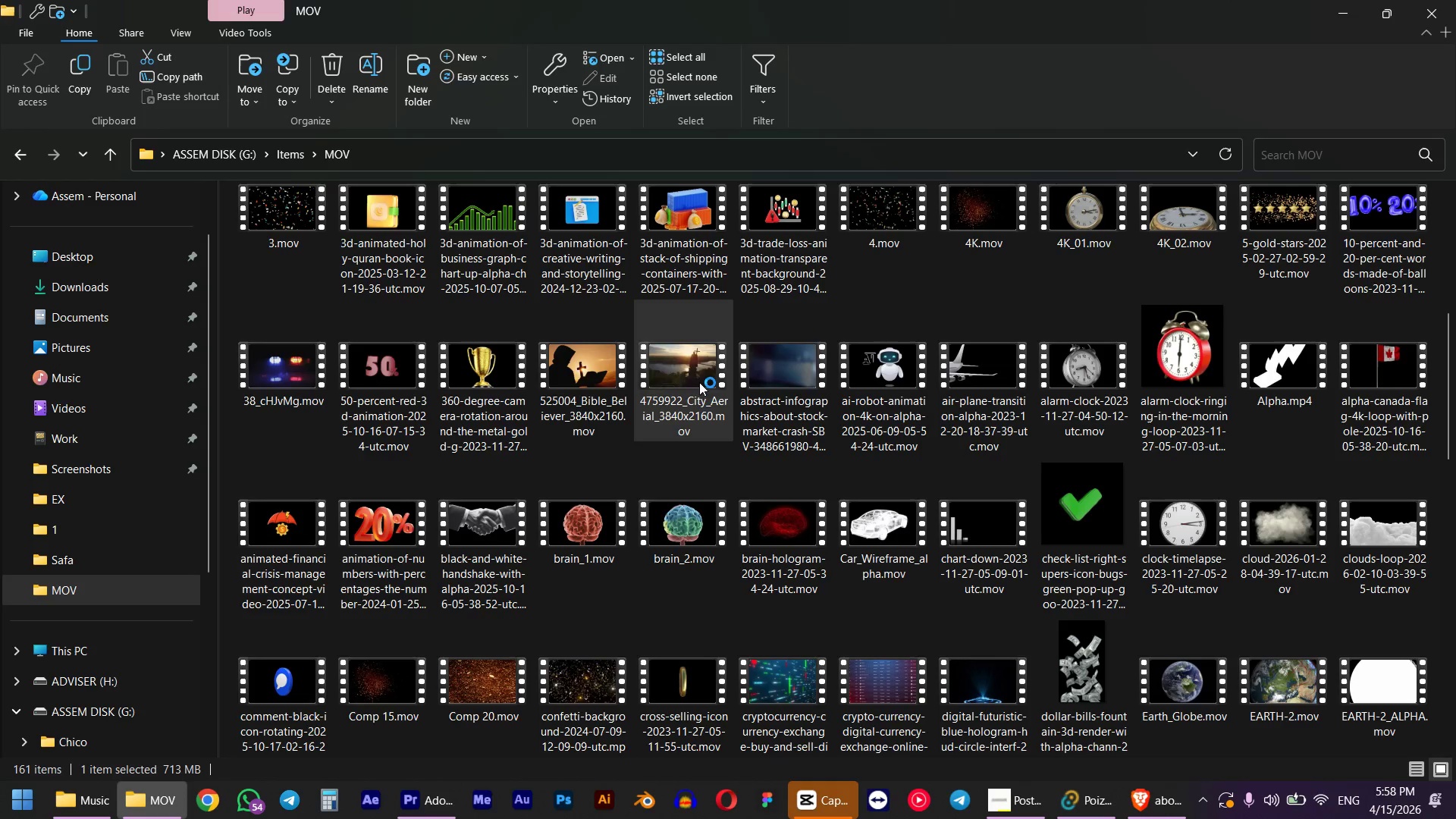 
mouse_move([724, 403])
 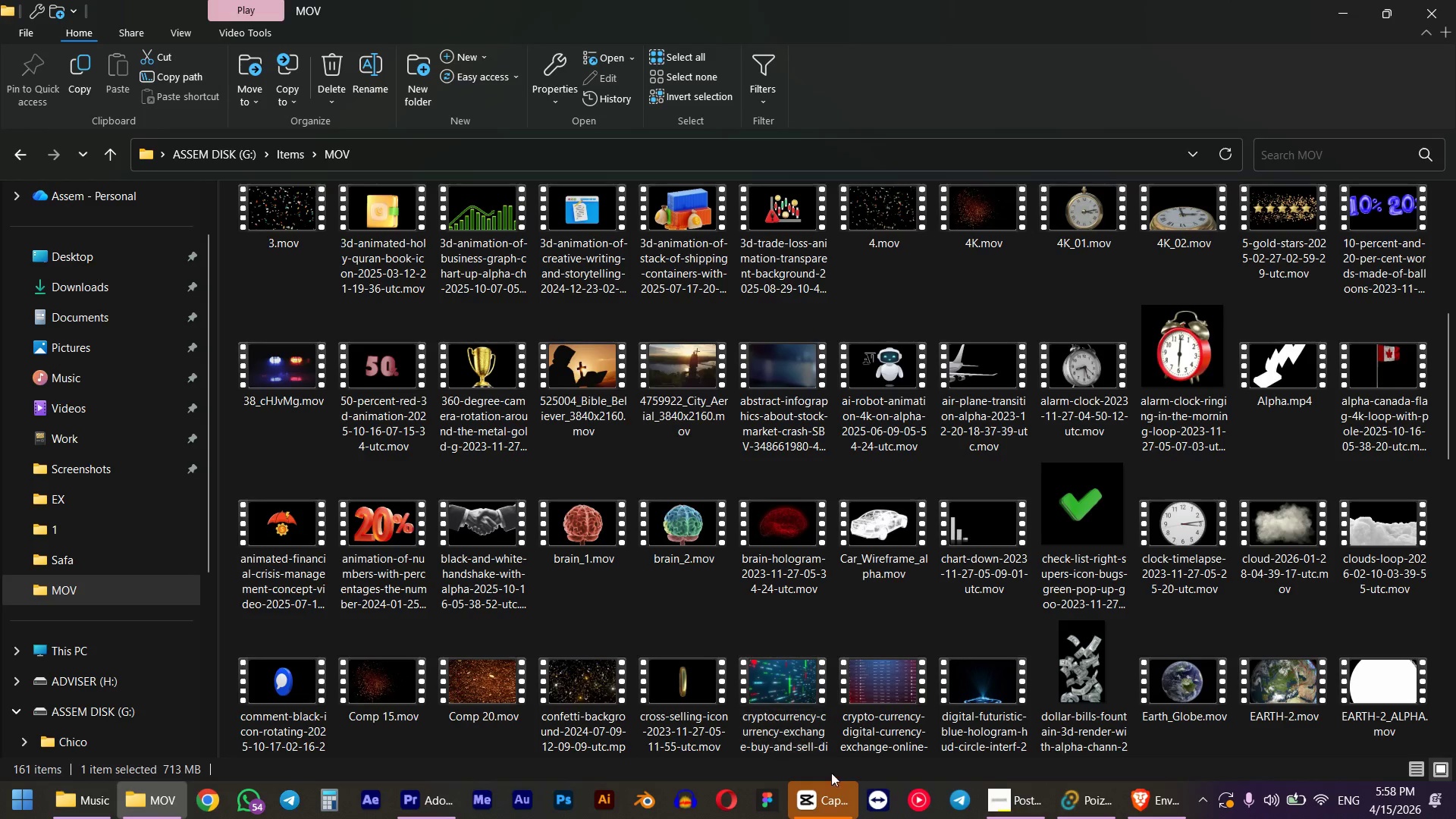 
left_click([827, 800])
 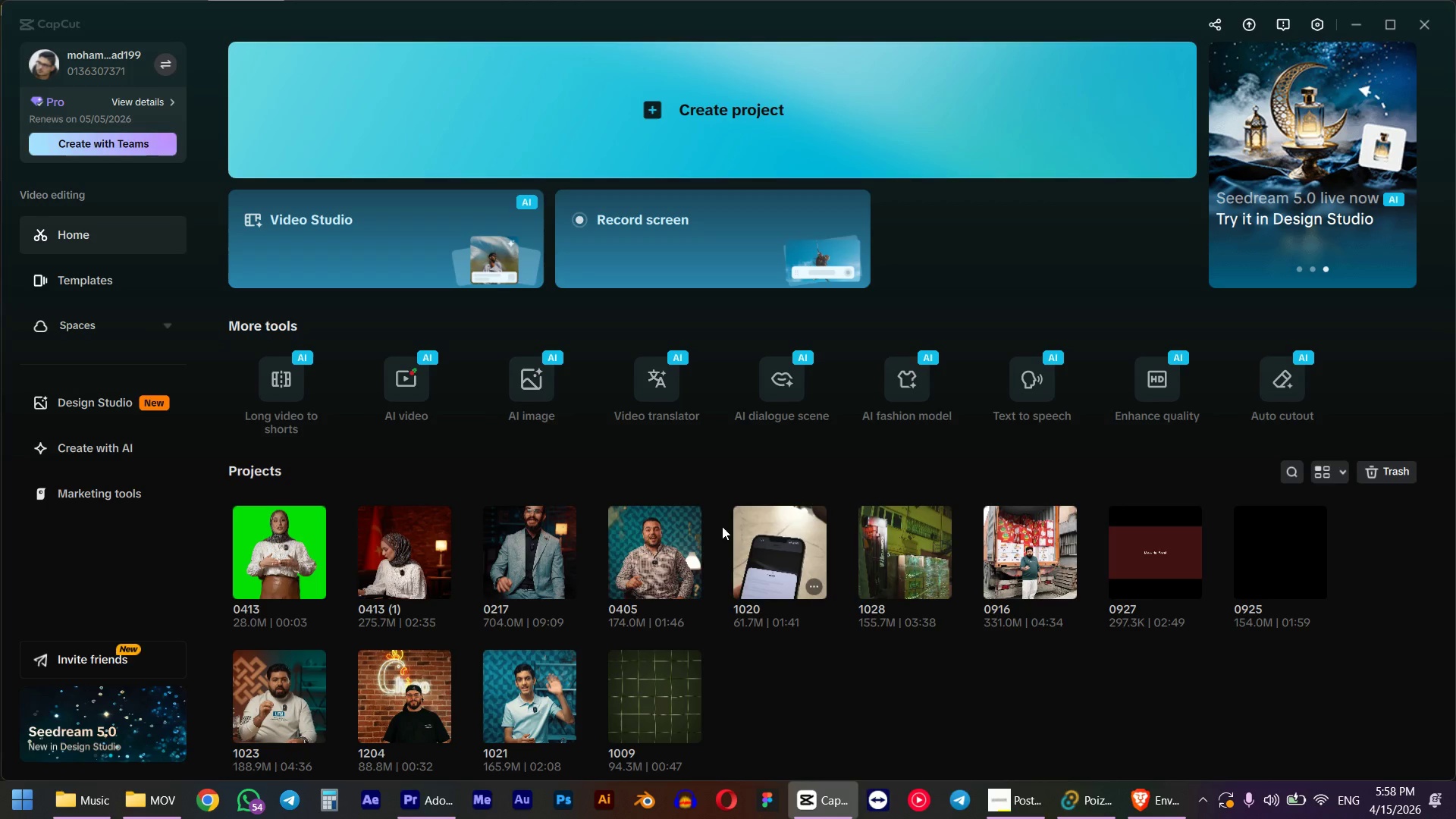 
left_click([270, 560])
 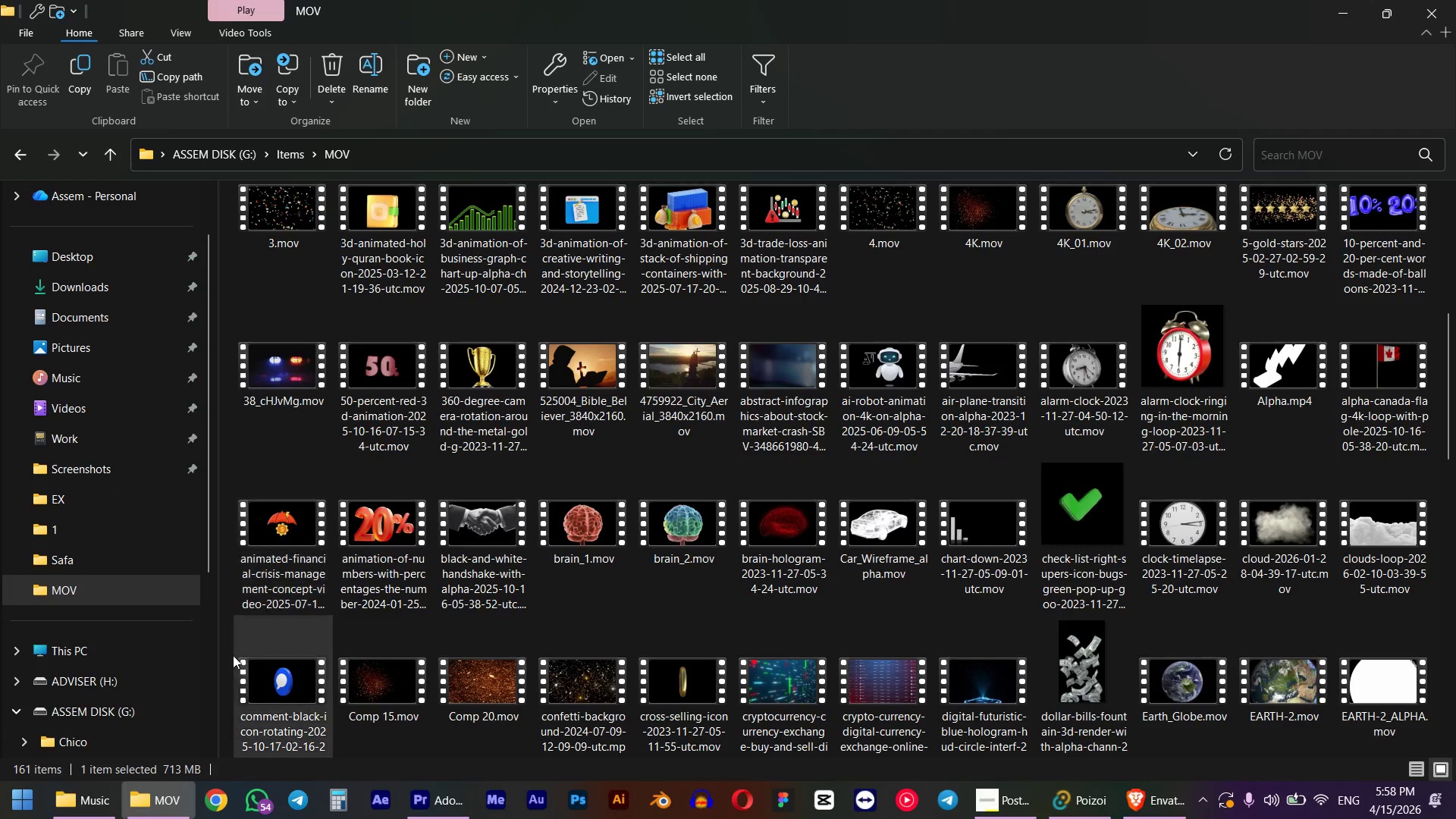 
mouse_move([70, 774])
 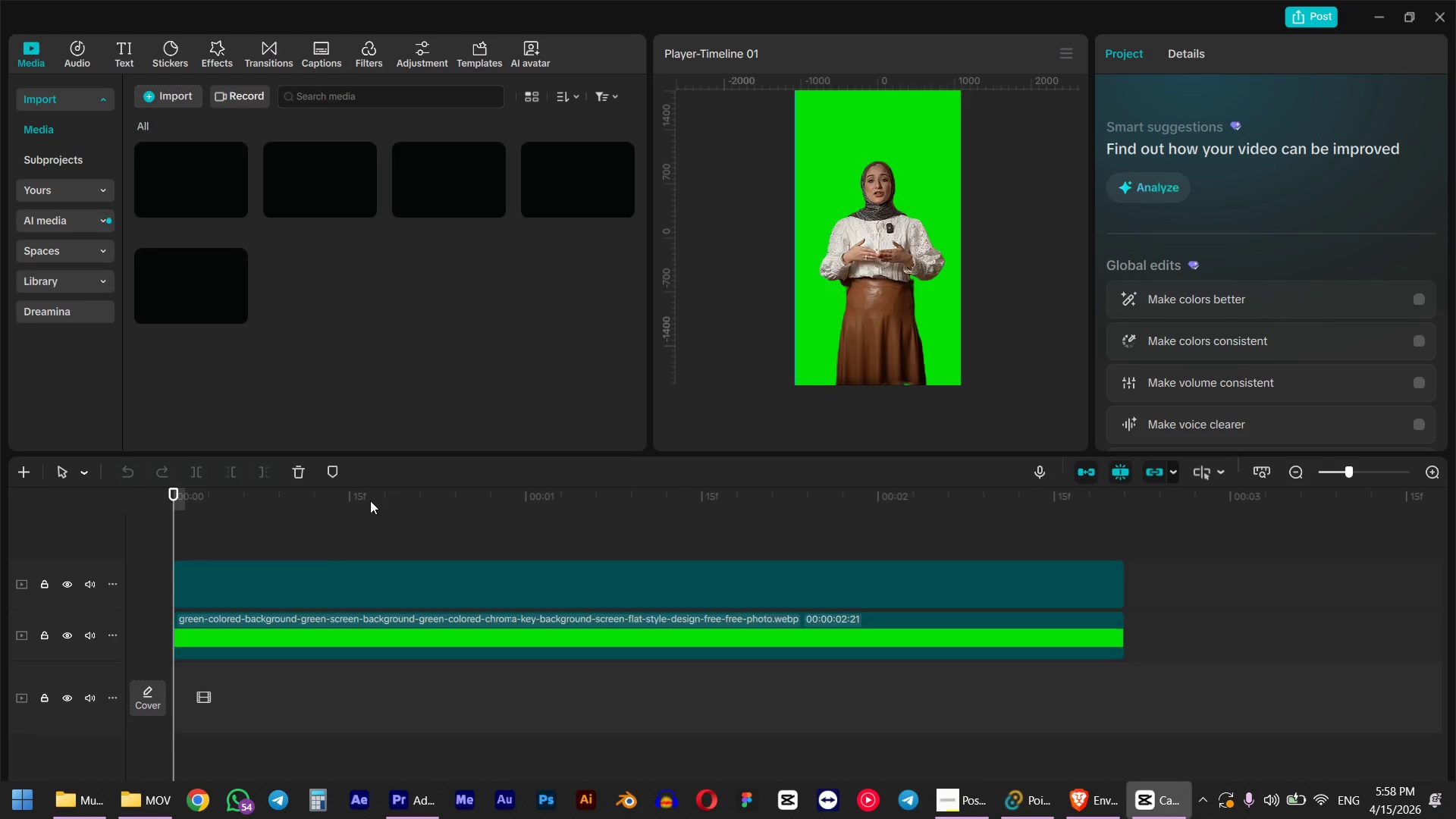 
left_click([370, 497])
 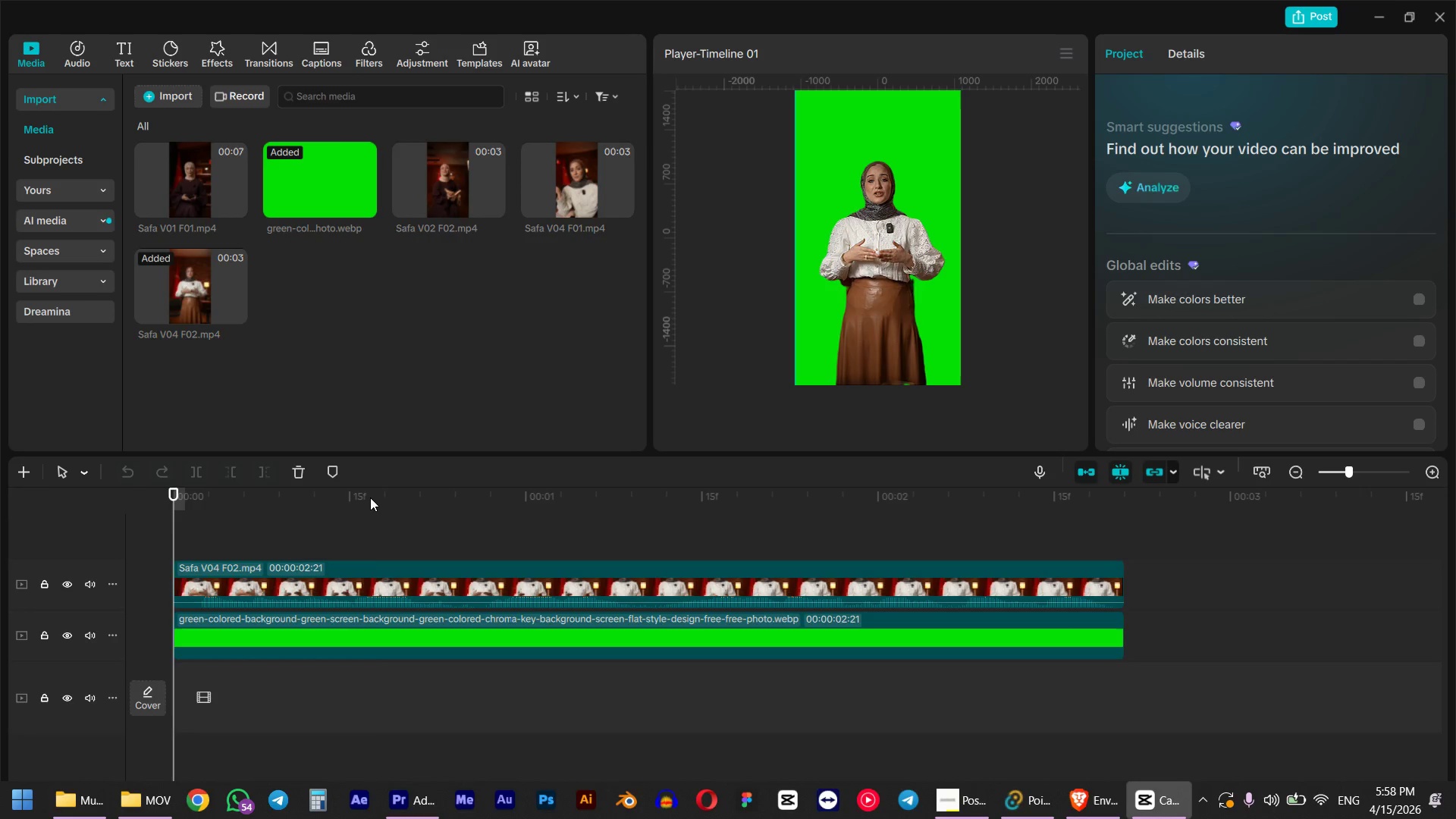 
left_click([391, 579])
 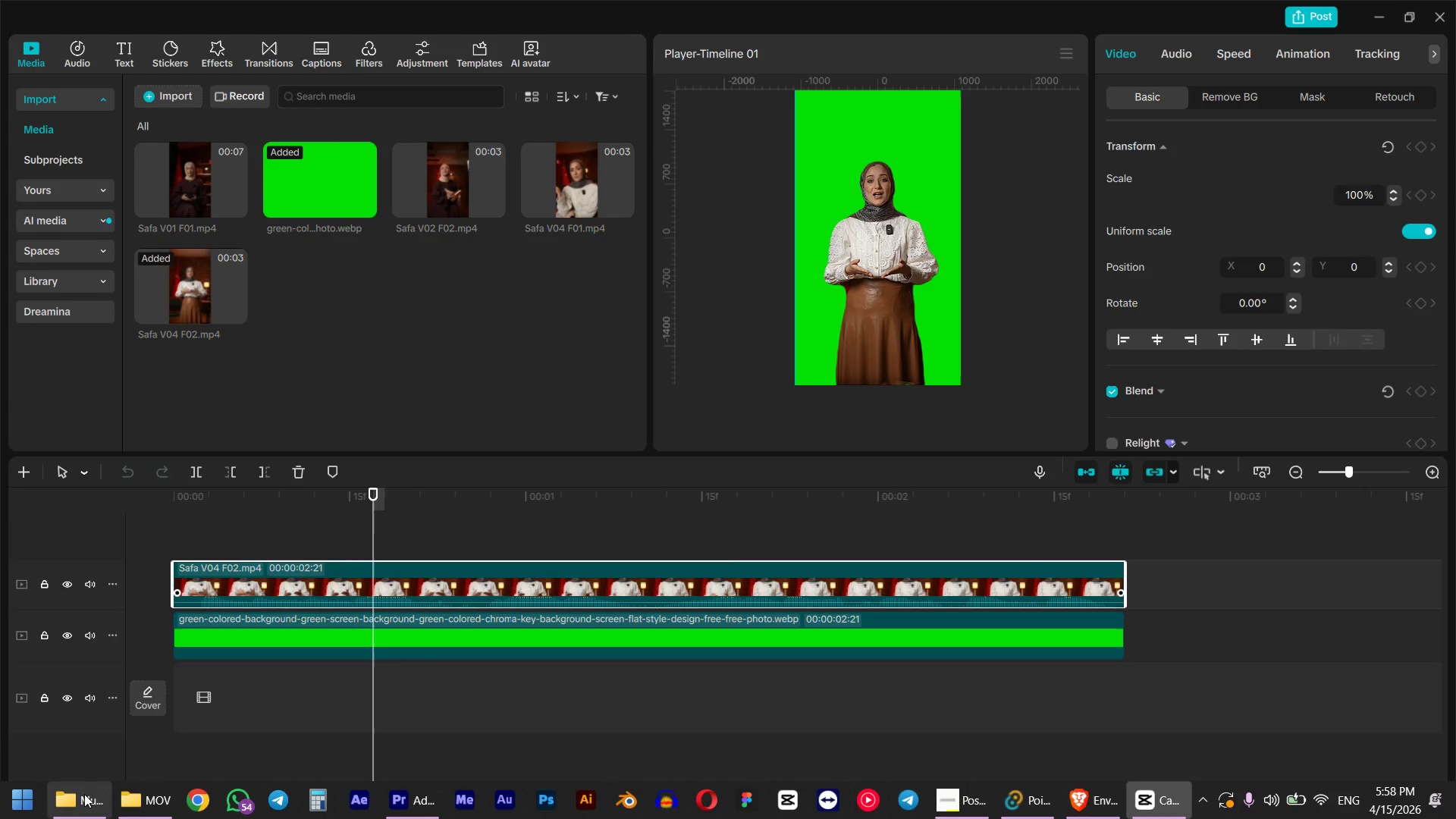 
wait(5.14)
 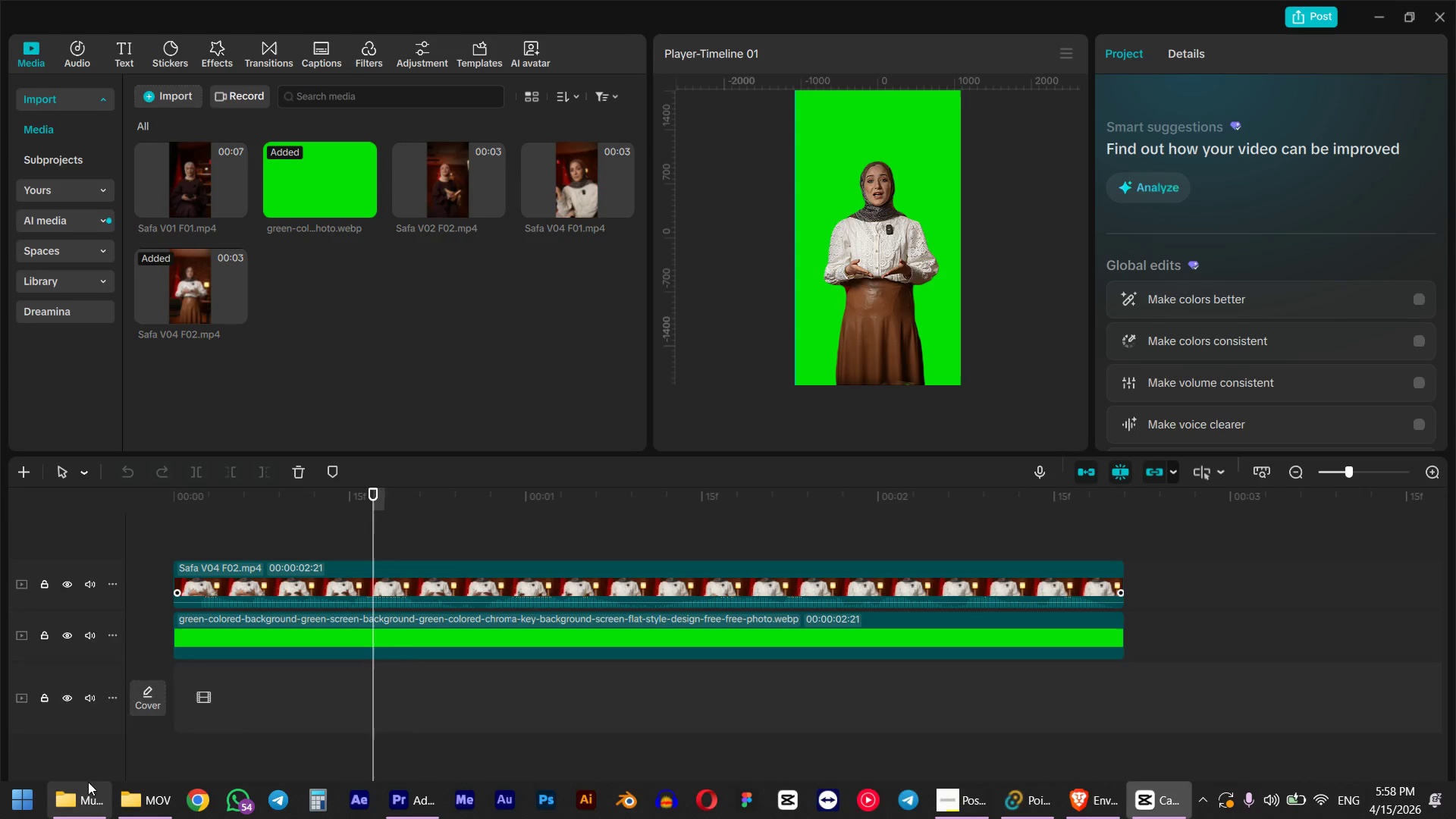 
left_click([140, 799])
 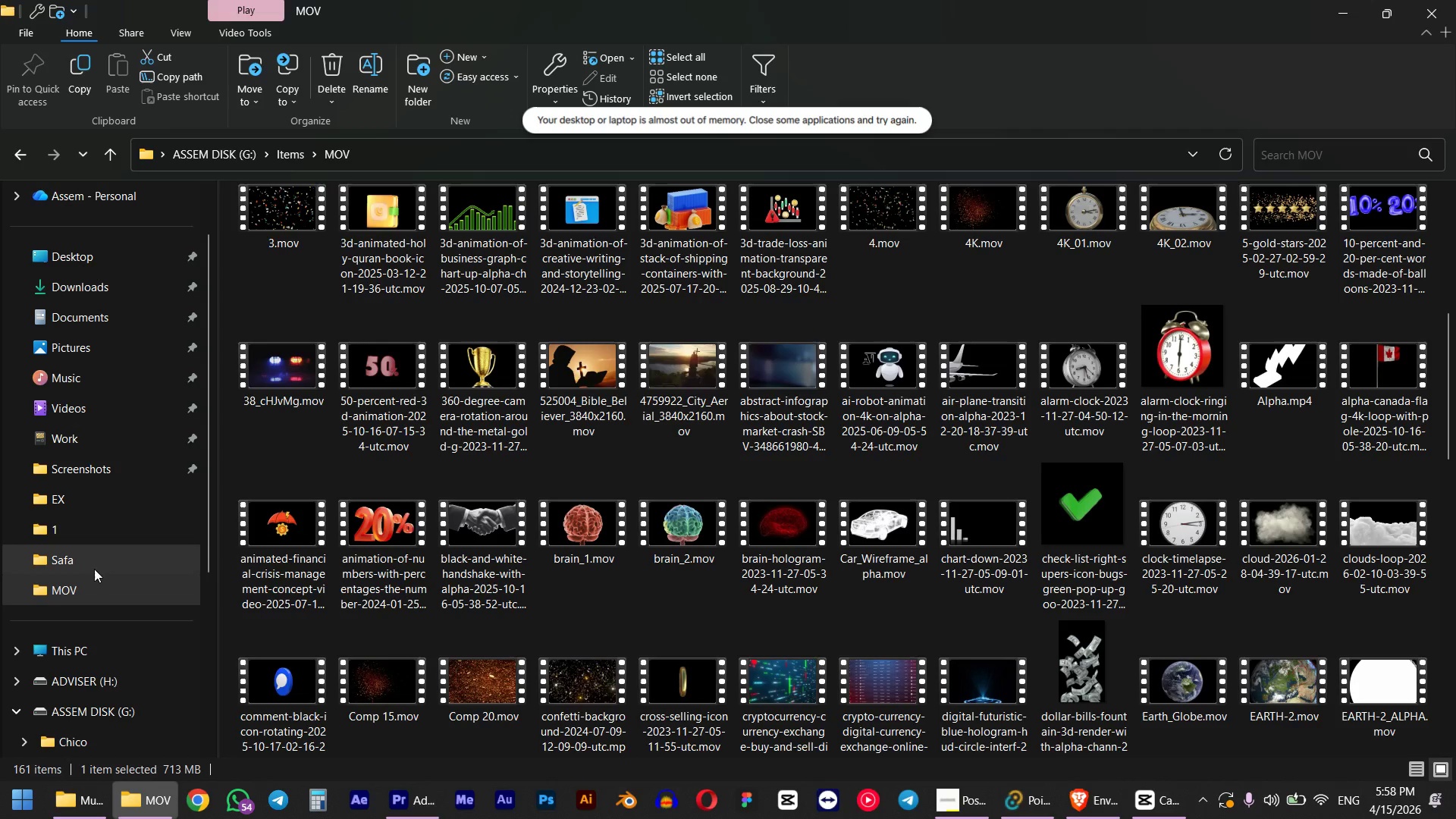 
left_click([74, 494])
 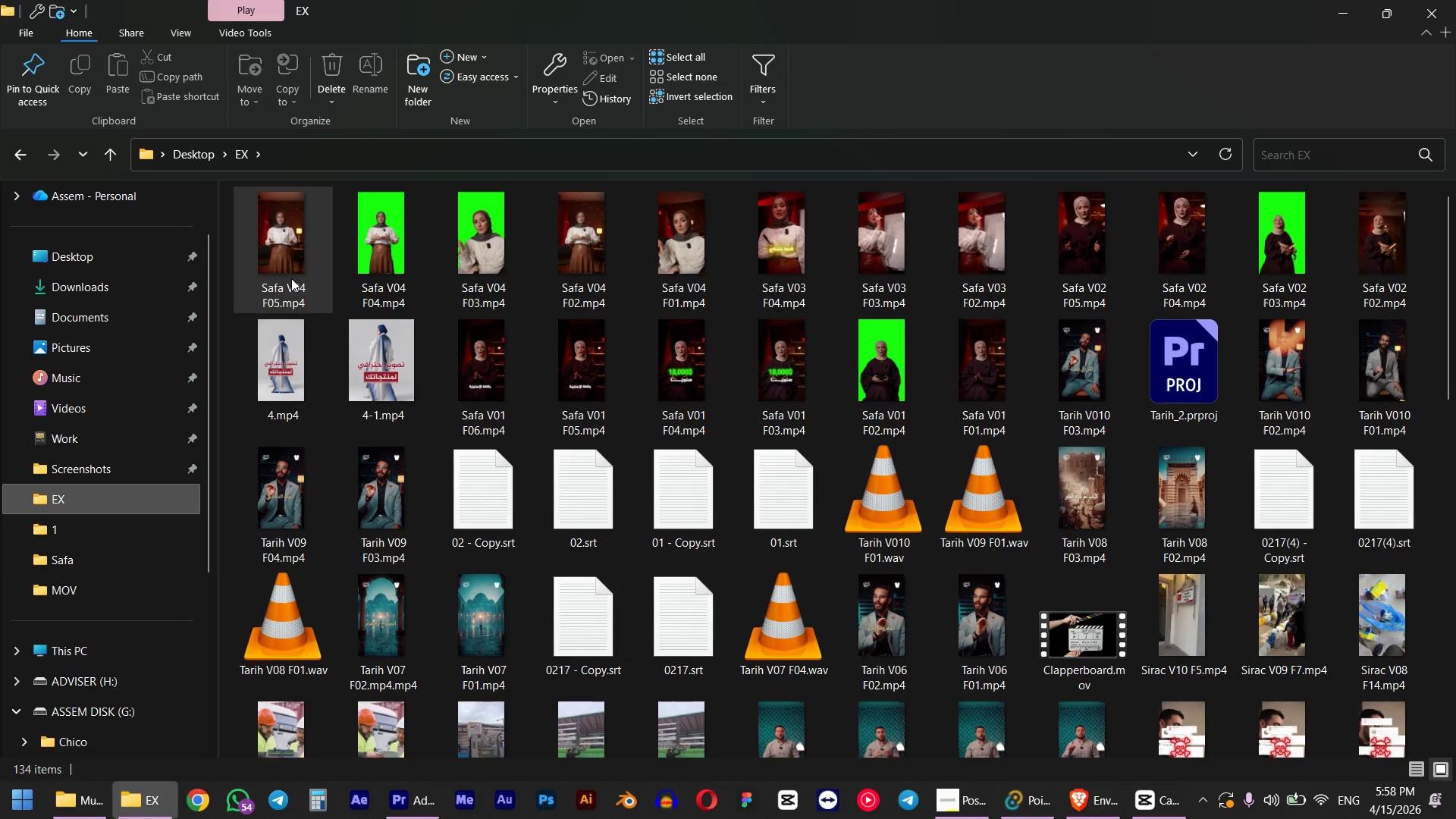 
left_click([272, 252])
 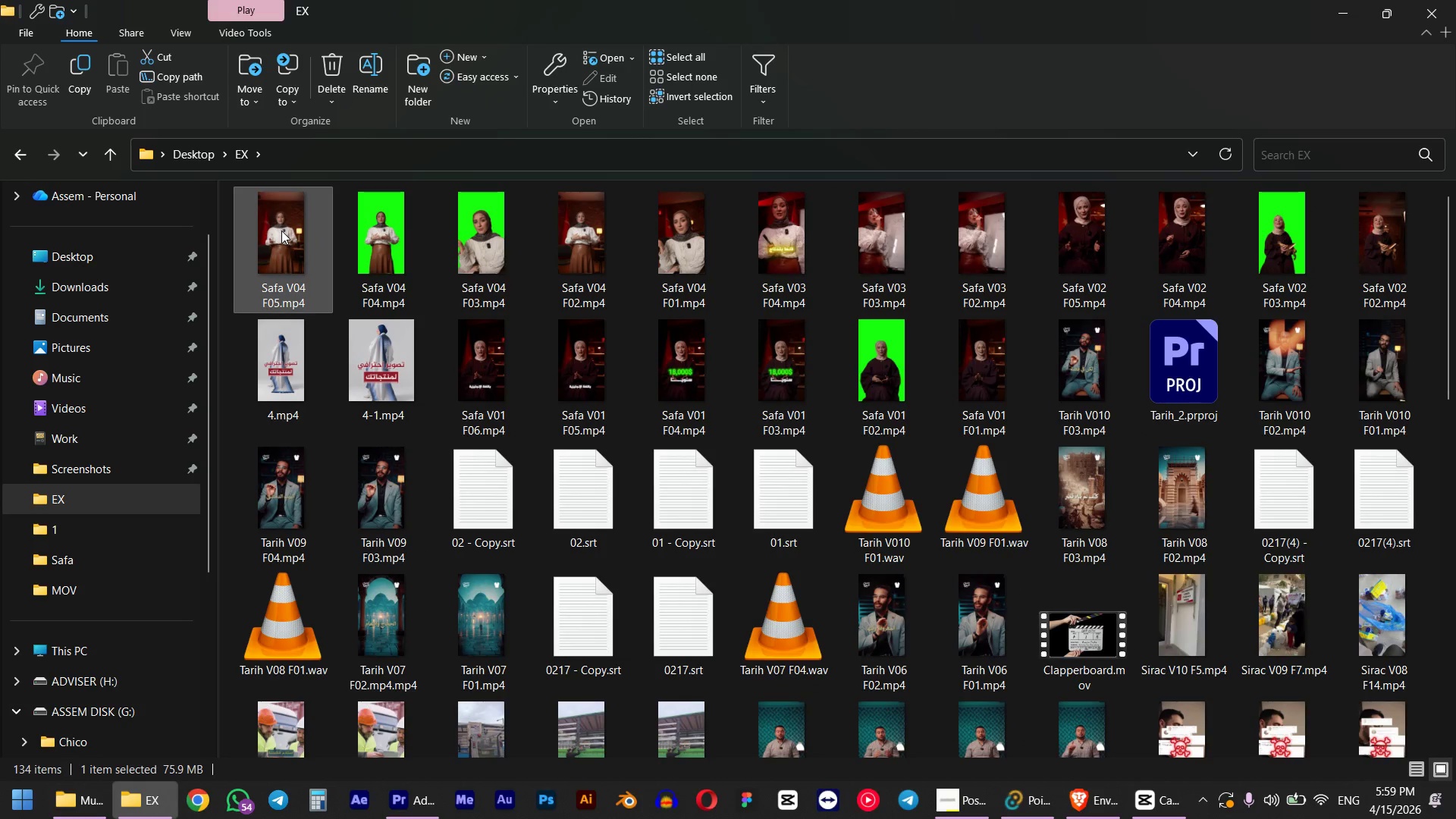 
left_click_drag(start_coordinate=[280, 231], to_coordinate=[502, 526])
 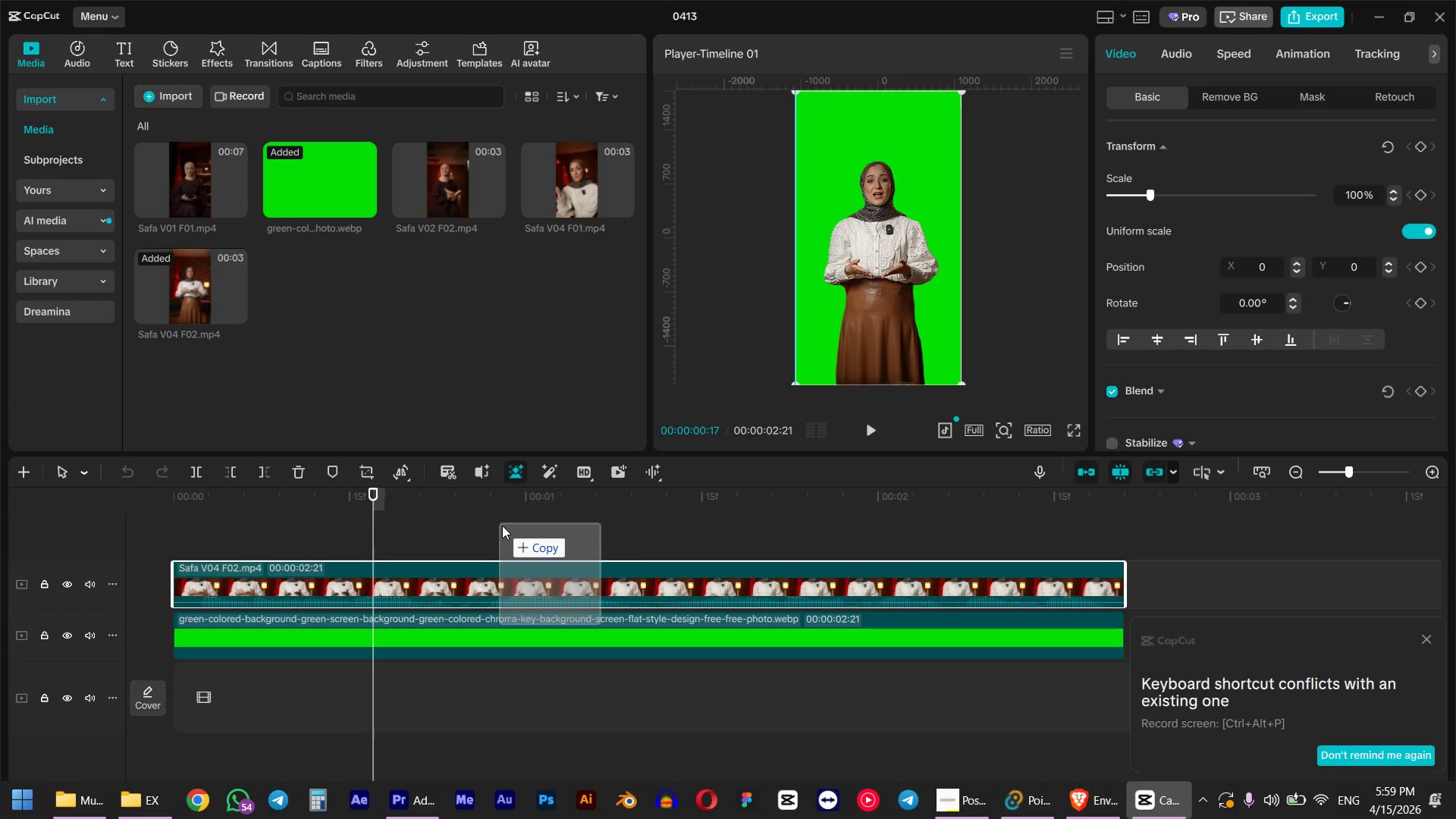 
key(Alt+Tab)
 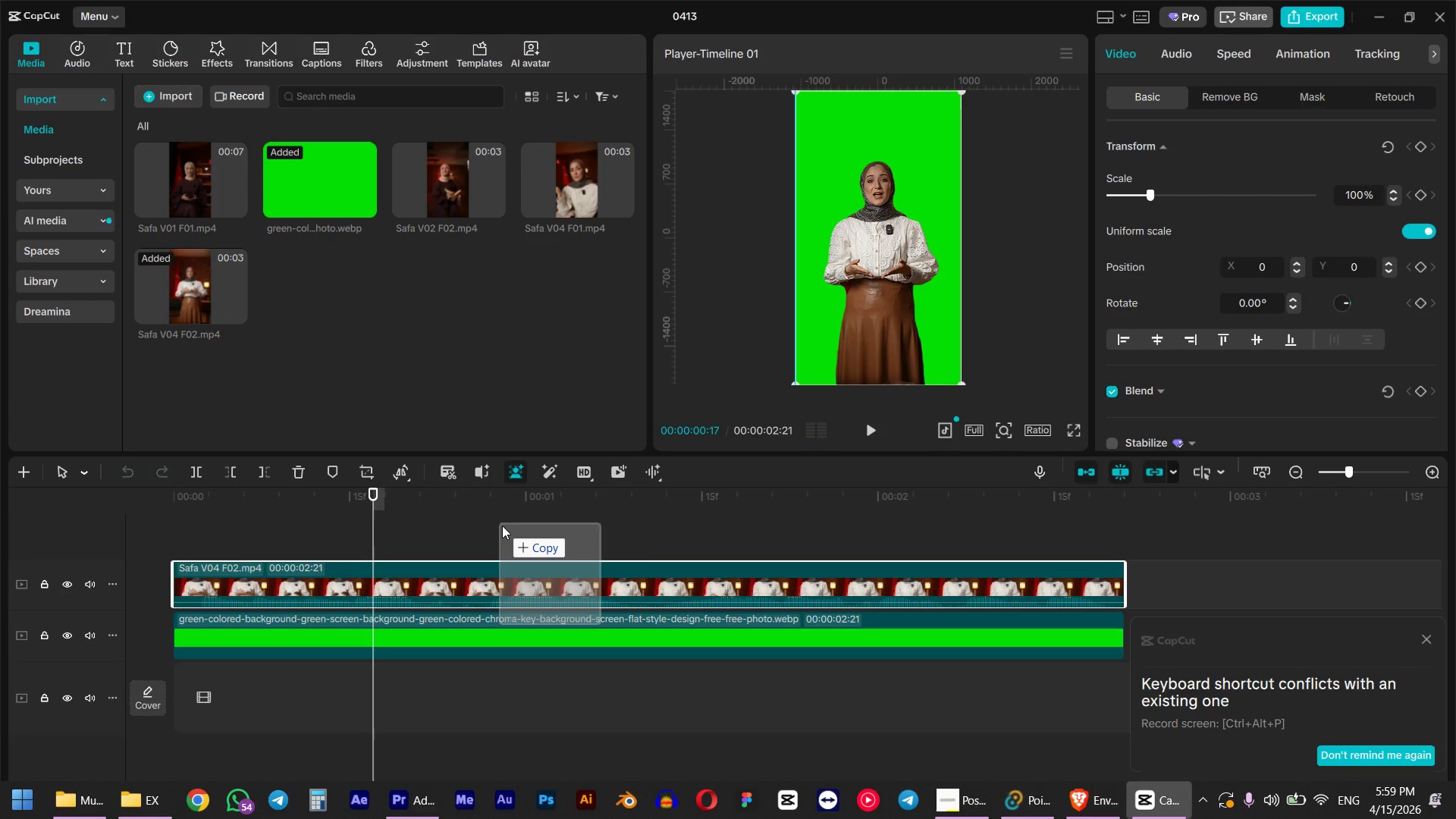 
left_click([444, 625])
 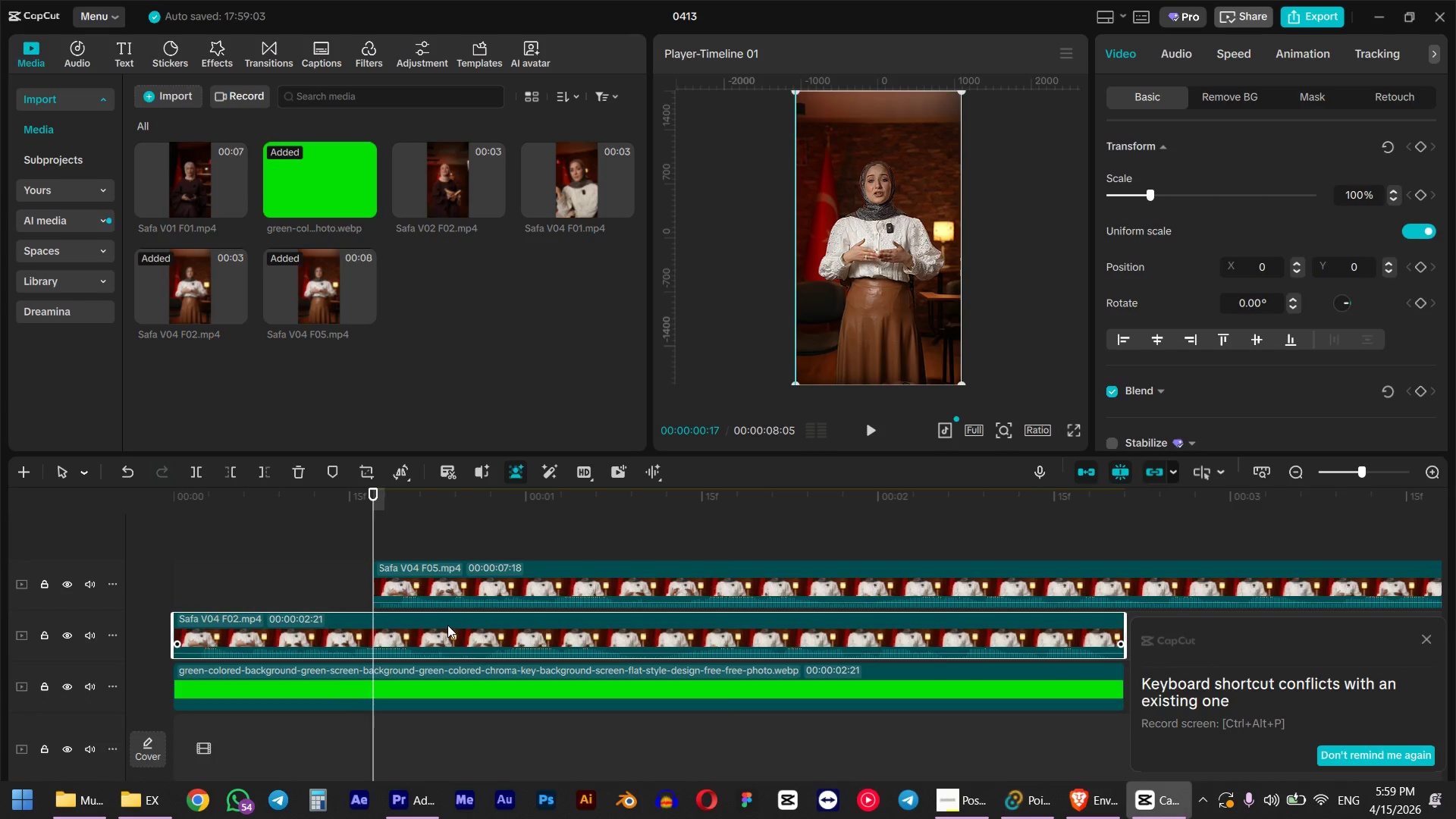 
key(Delete)
 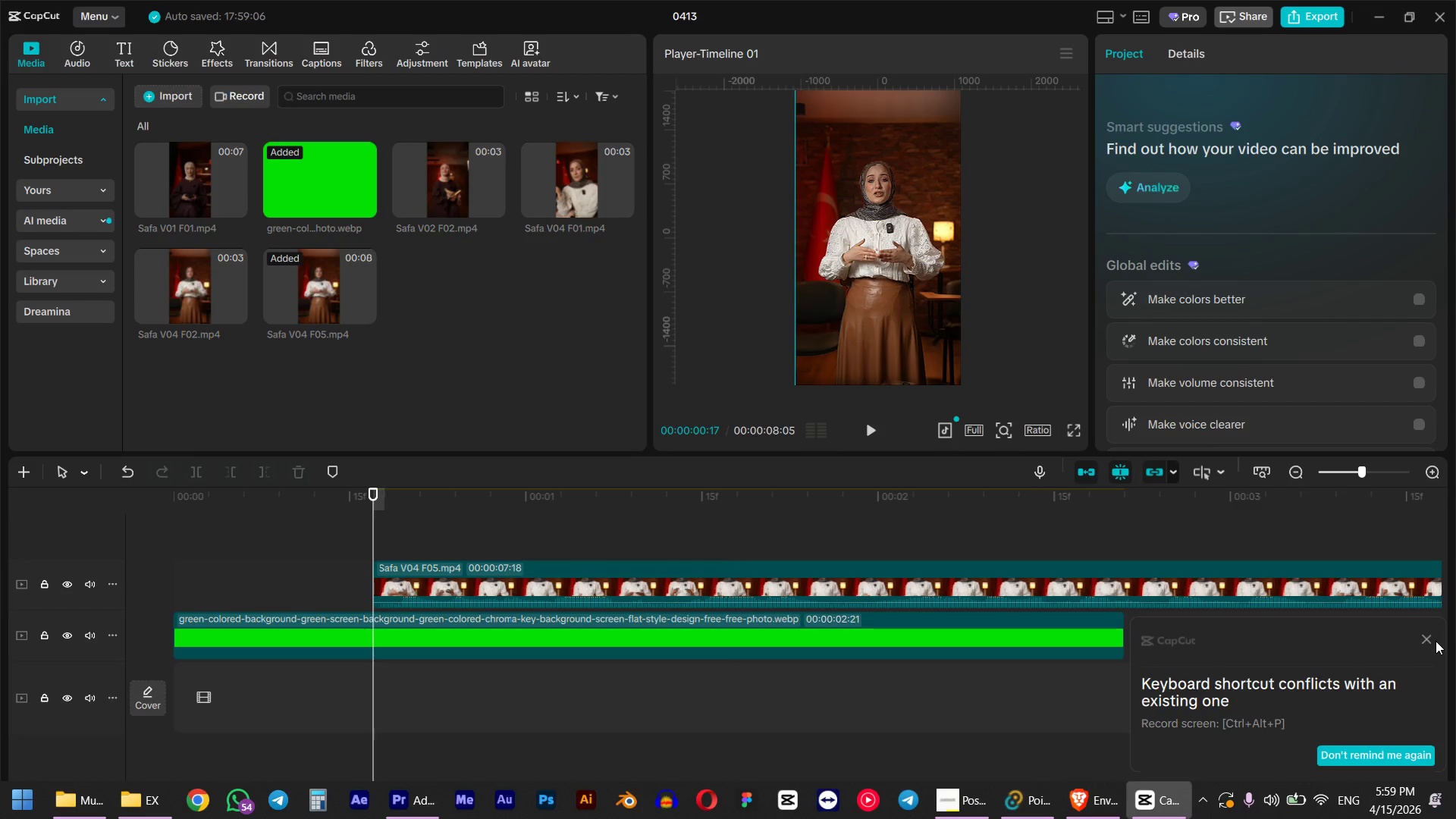 
left_click([1427, 642])
 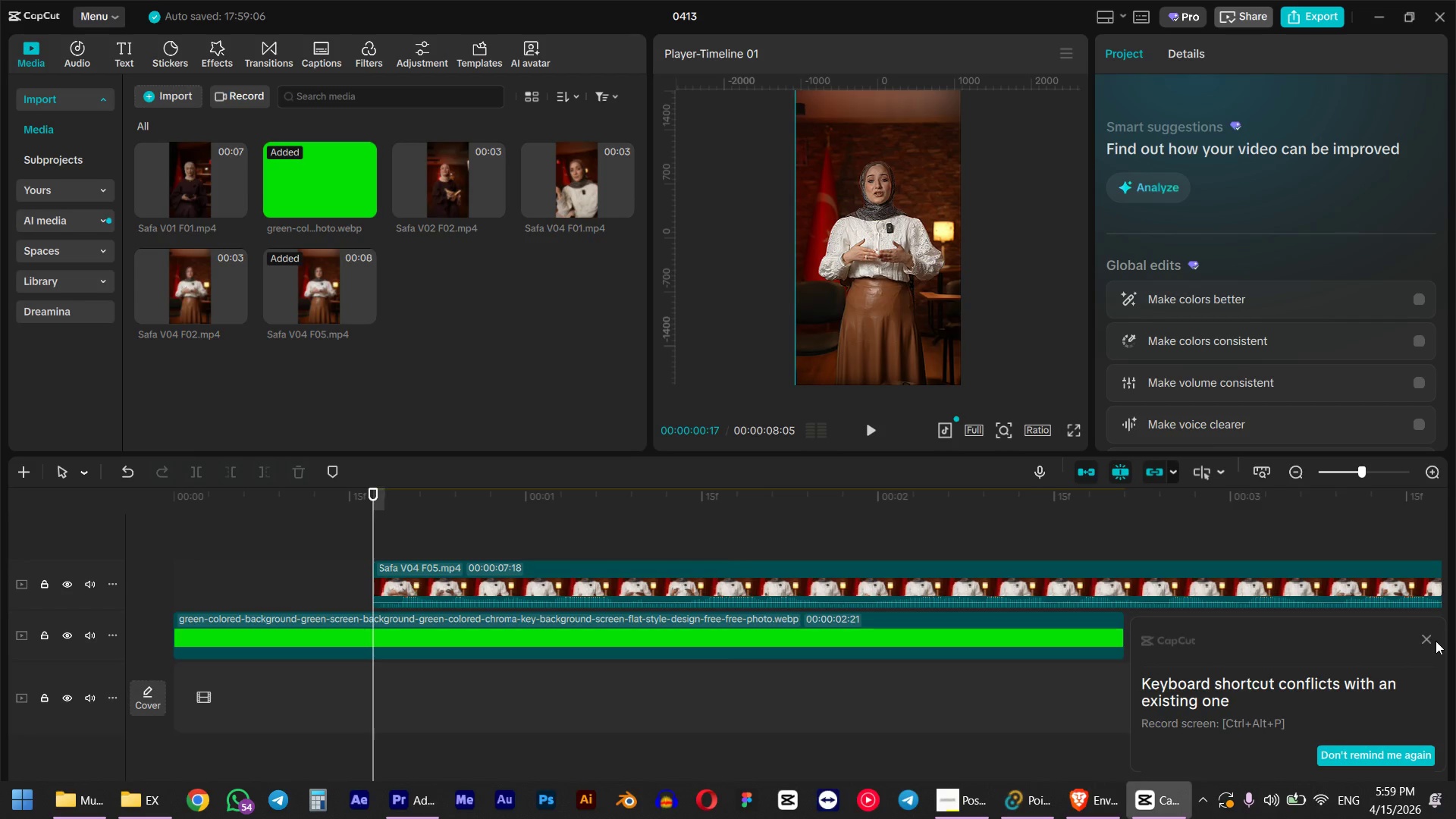 
hold_key(key=ControlLeft, duration=1.03)
scroll: coordinate [902, 631], scroll_direction: down, amount: 14.0
 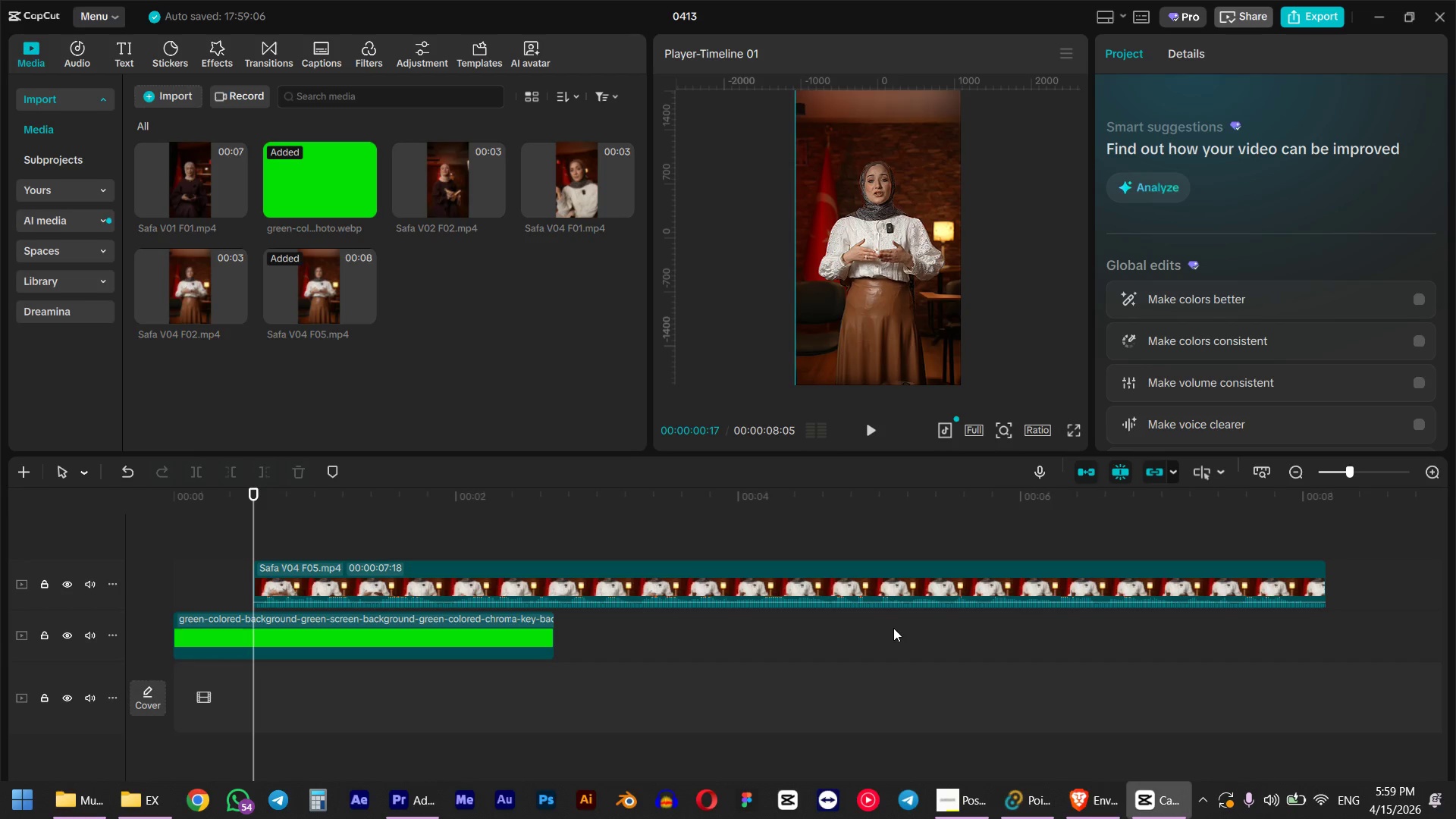 
left_click_drag(start_coordinate=[849, 576], to_coordinate=[758, 585])
 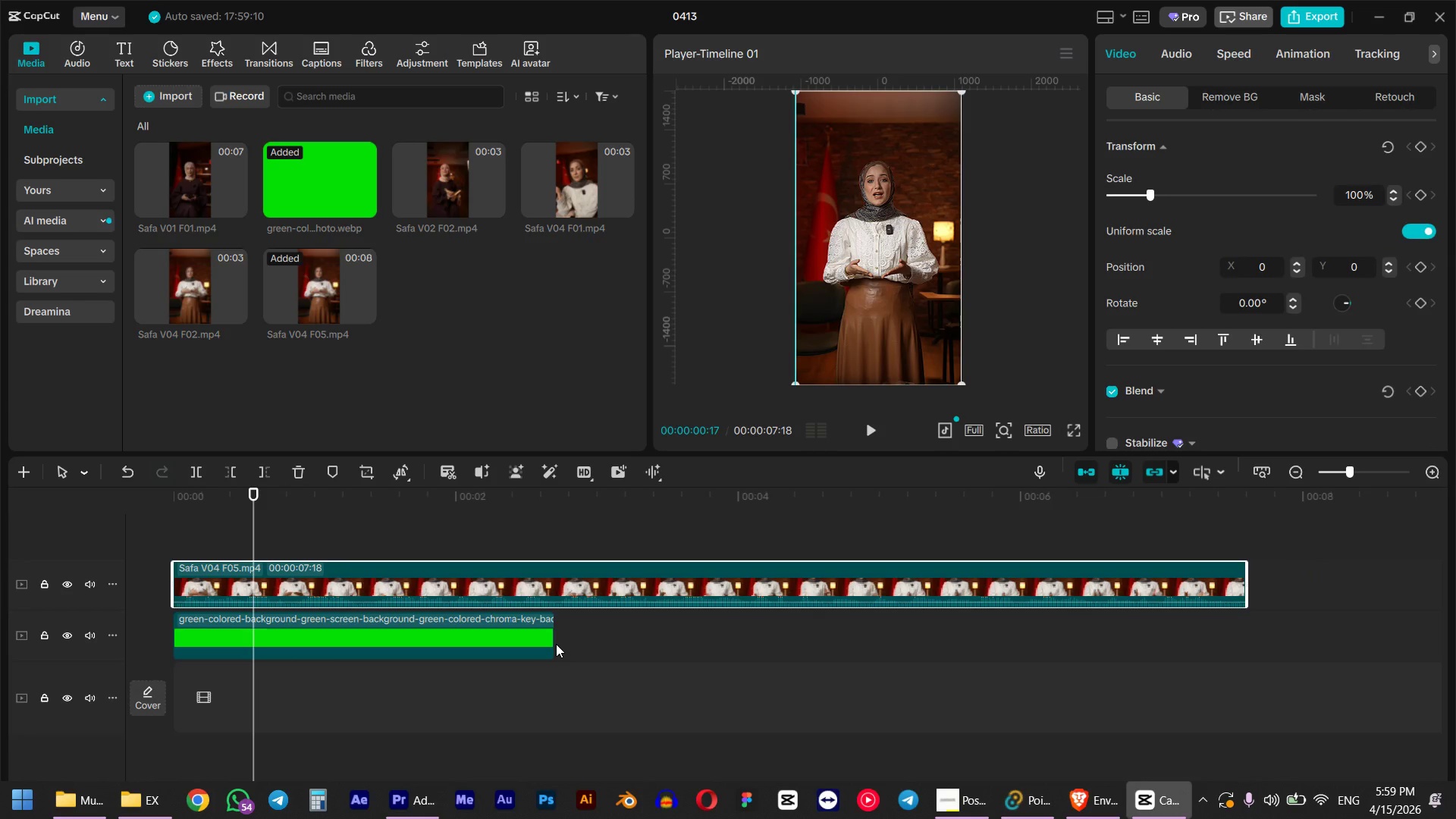 
left_click_drag(start_coordinate=[553, 642], to_coordinate=[1247, 624])
 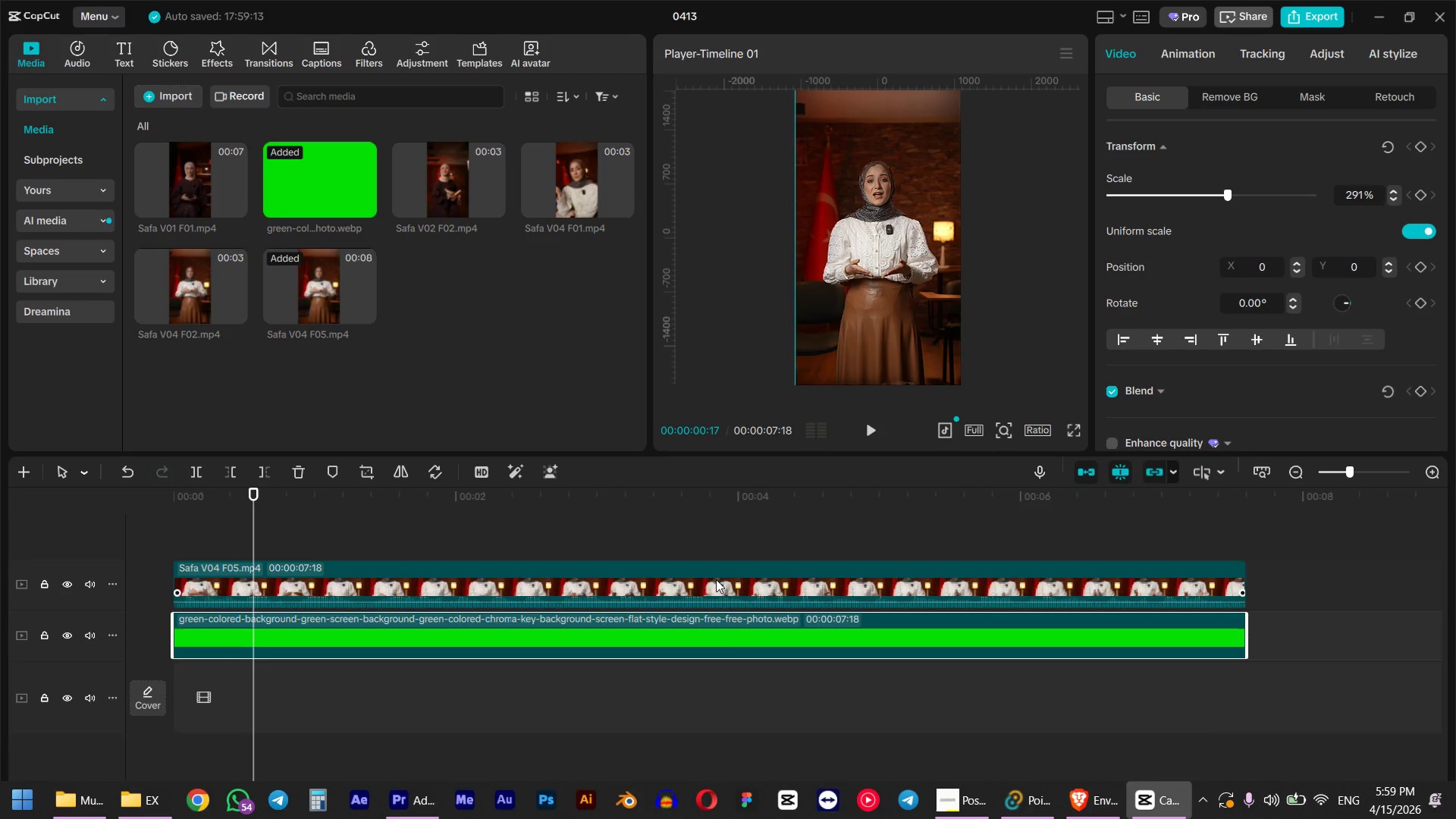 
left_click([716, 579])
 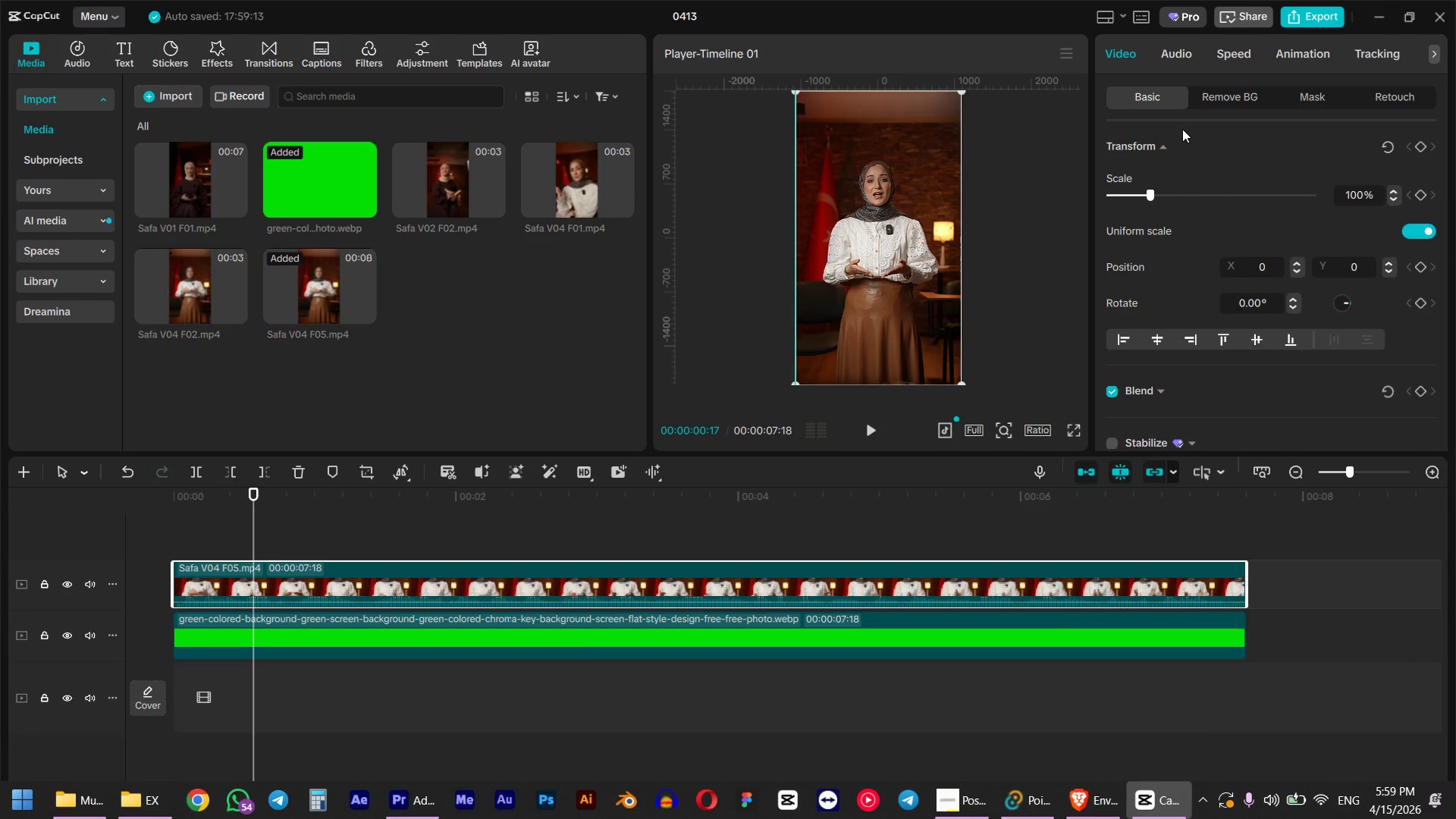 
left_click([1221, 105])
 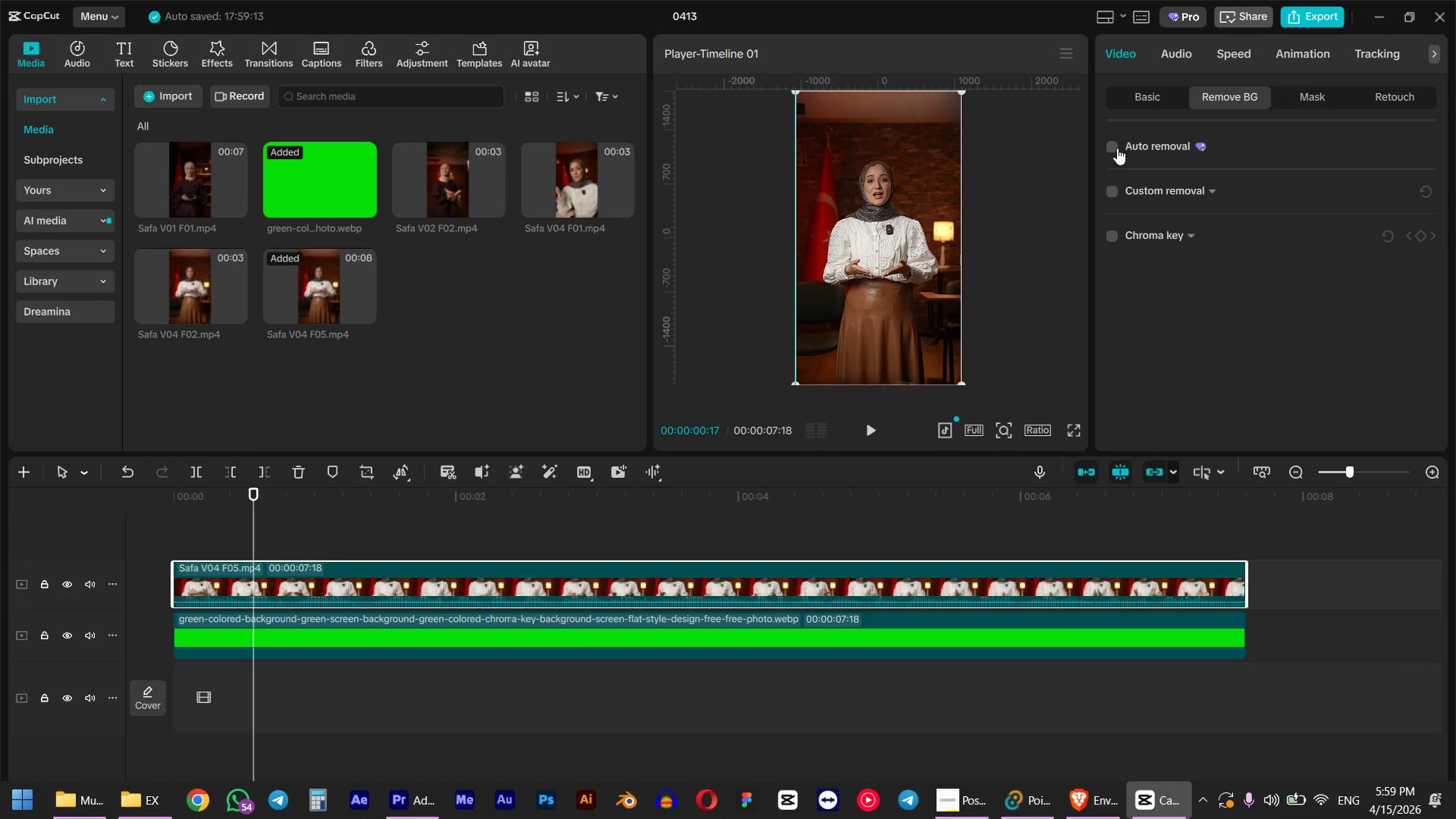 
left_click([1117, 148])
 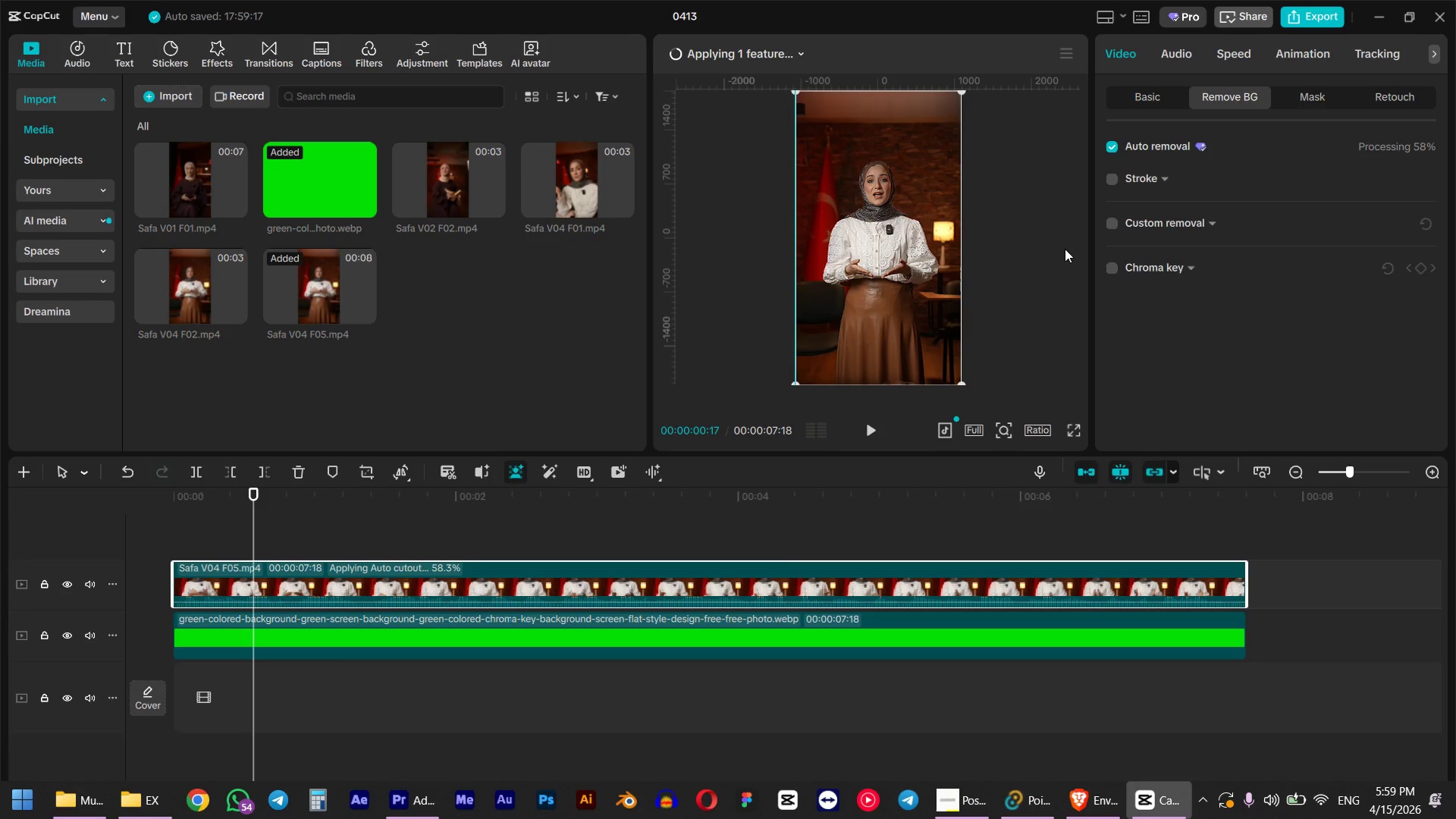 
wait(12.89)
 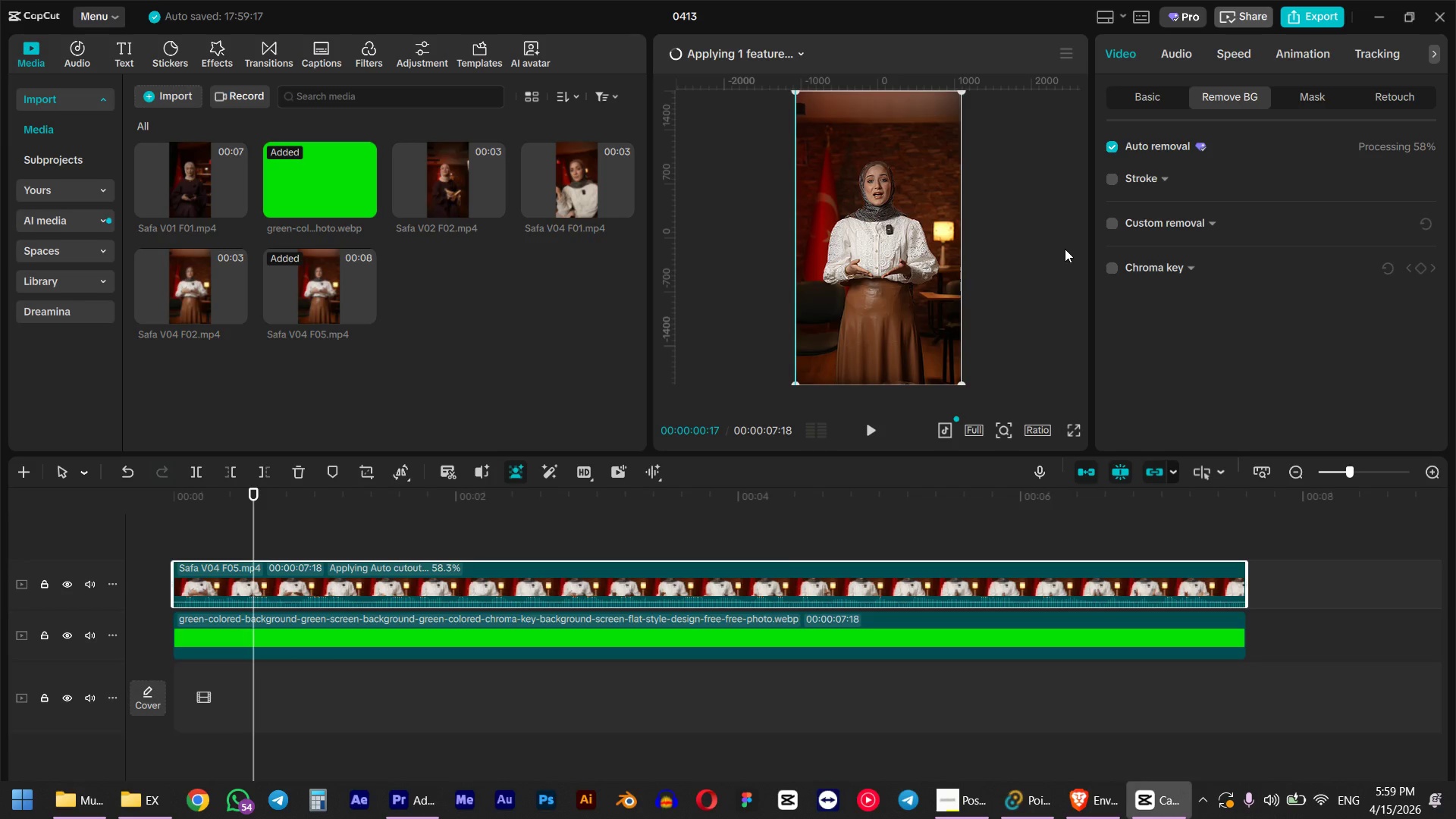 
left_click_drag(start_coordinate=[253, 497], to_coordinate=[140, 490])
 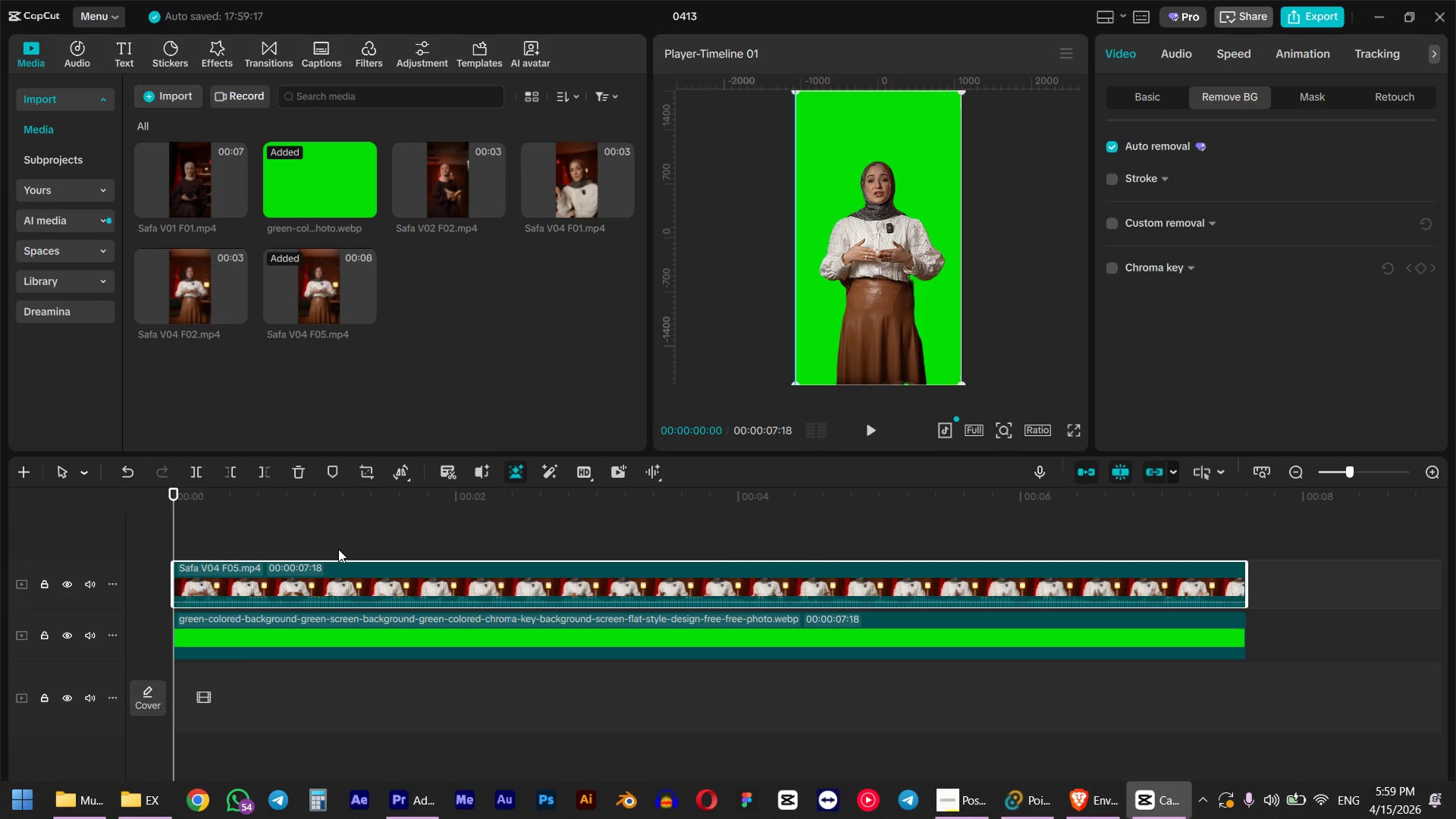 
key(Space)
 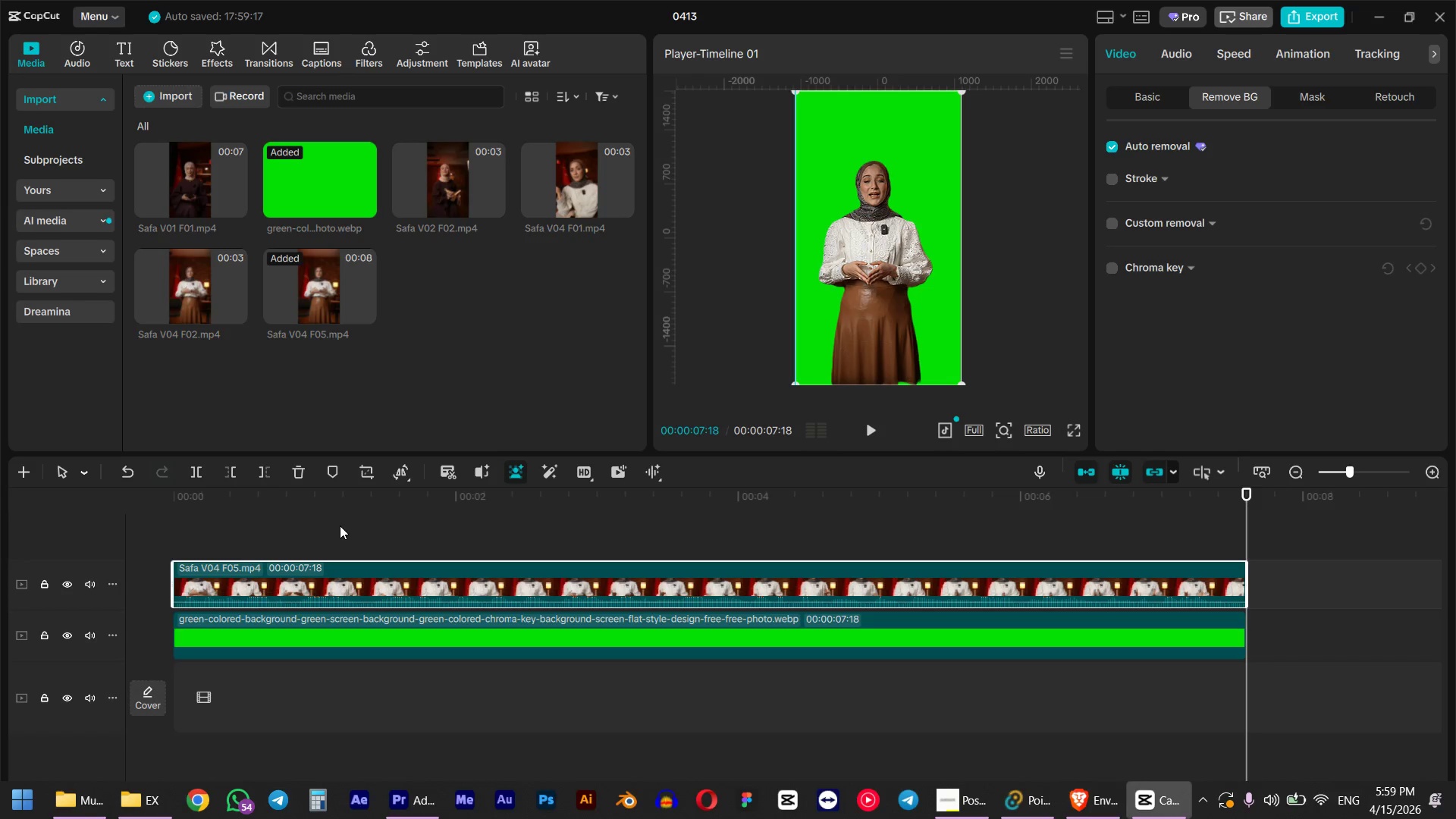 
wait(13.77)
 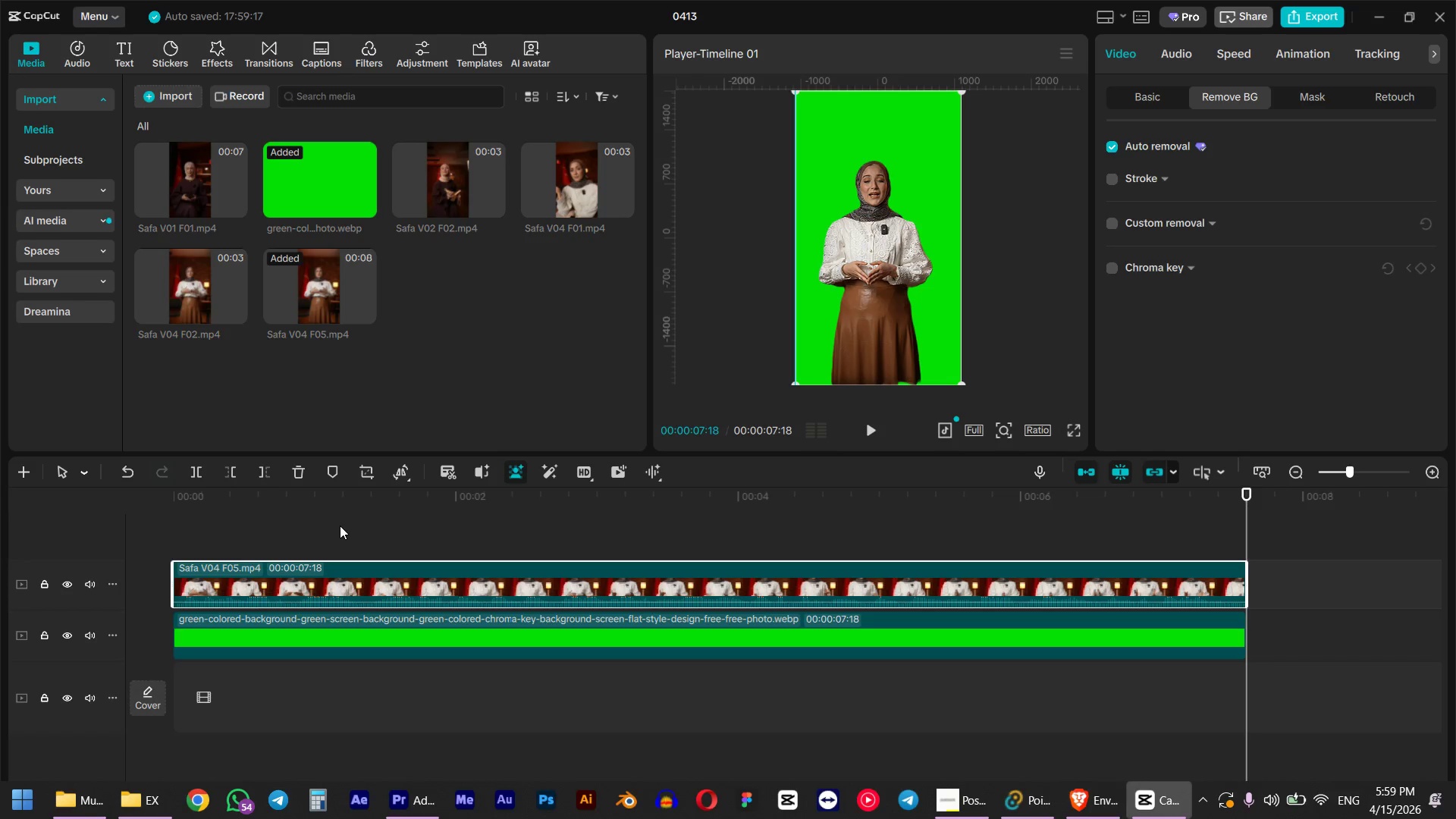 
left_click([1316, 22])
 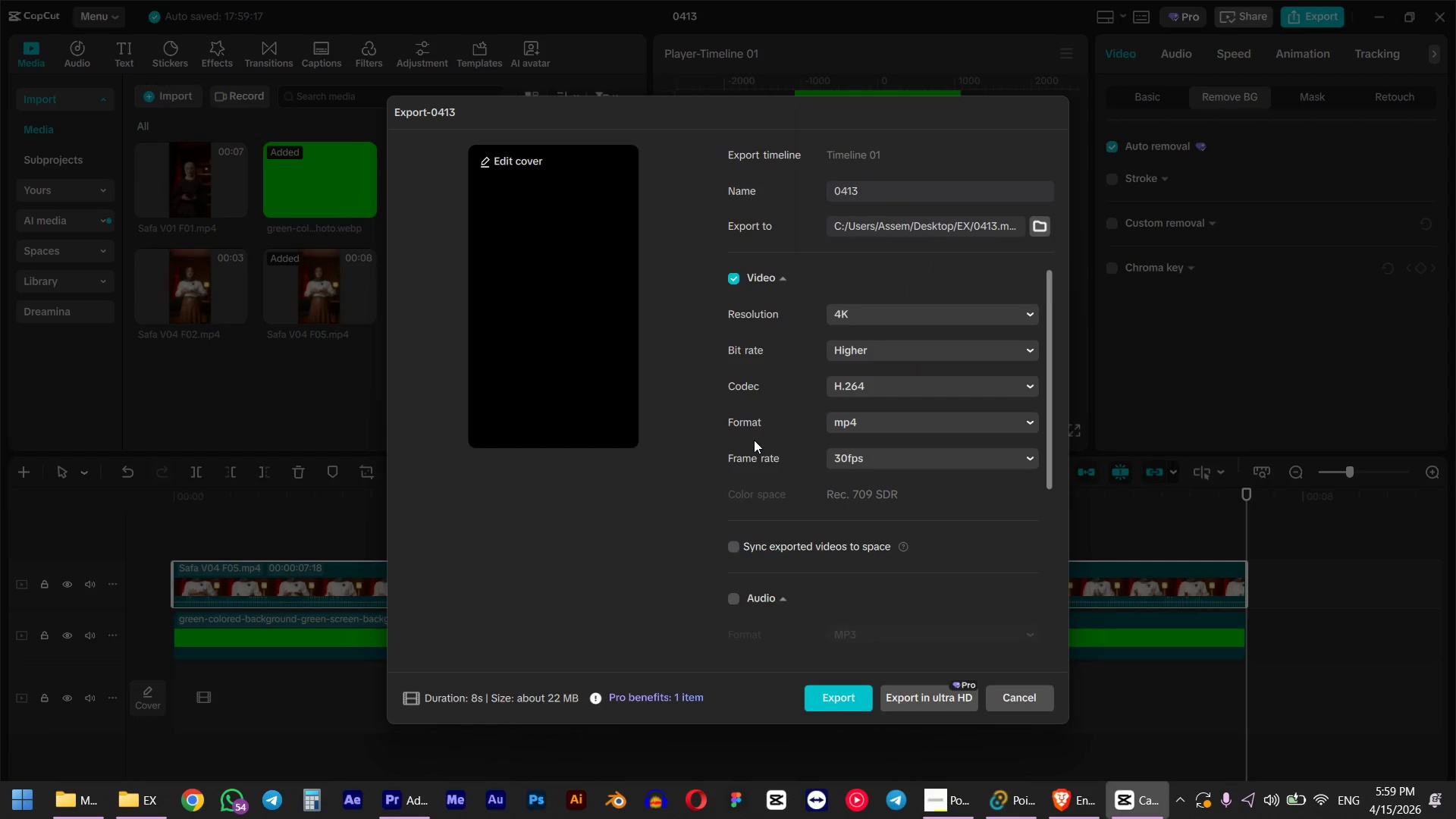 
left_click([827, 692])
 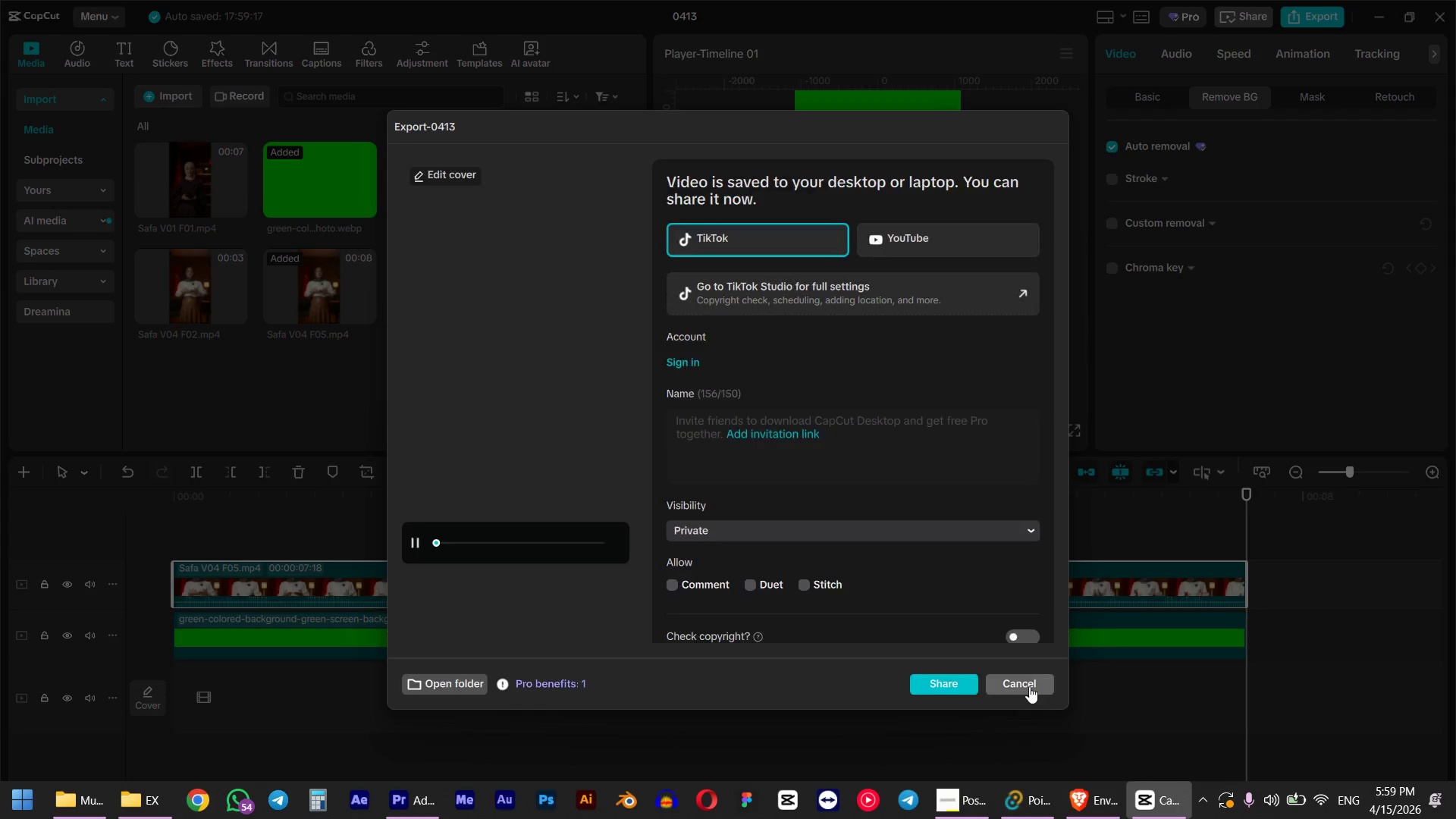 
wait(7.73)
 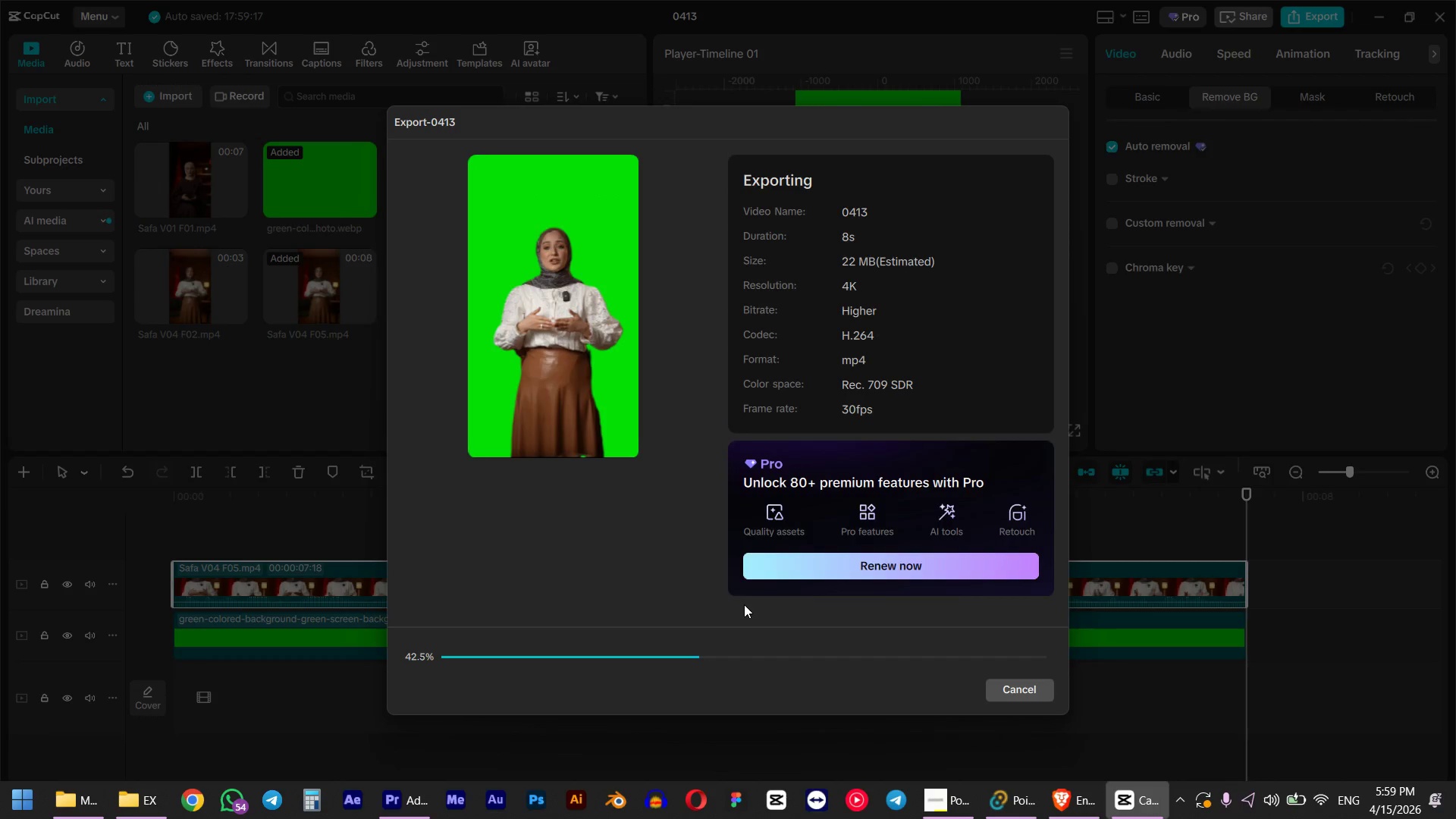 
left_click([1023, 685])
 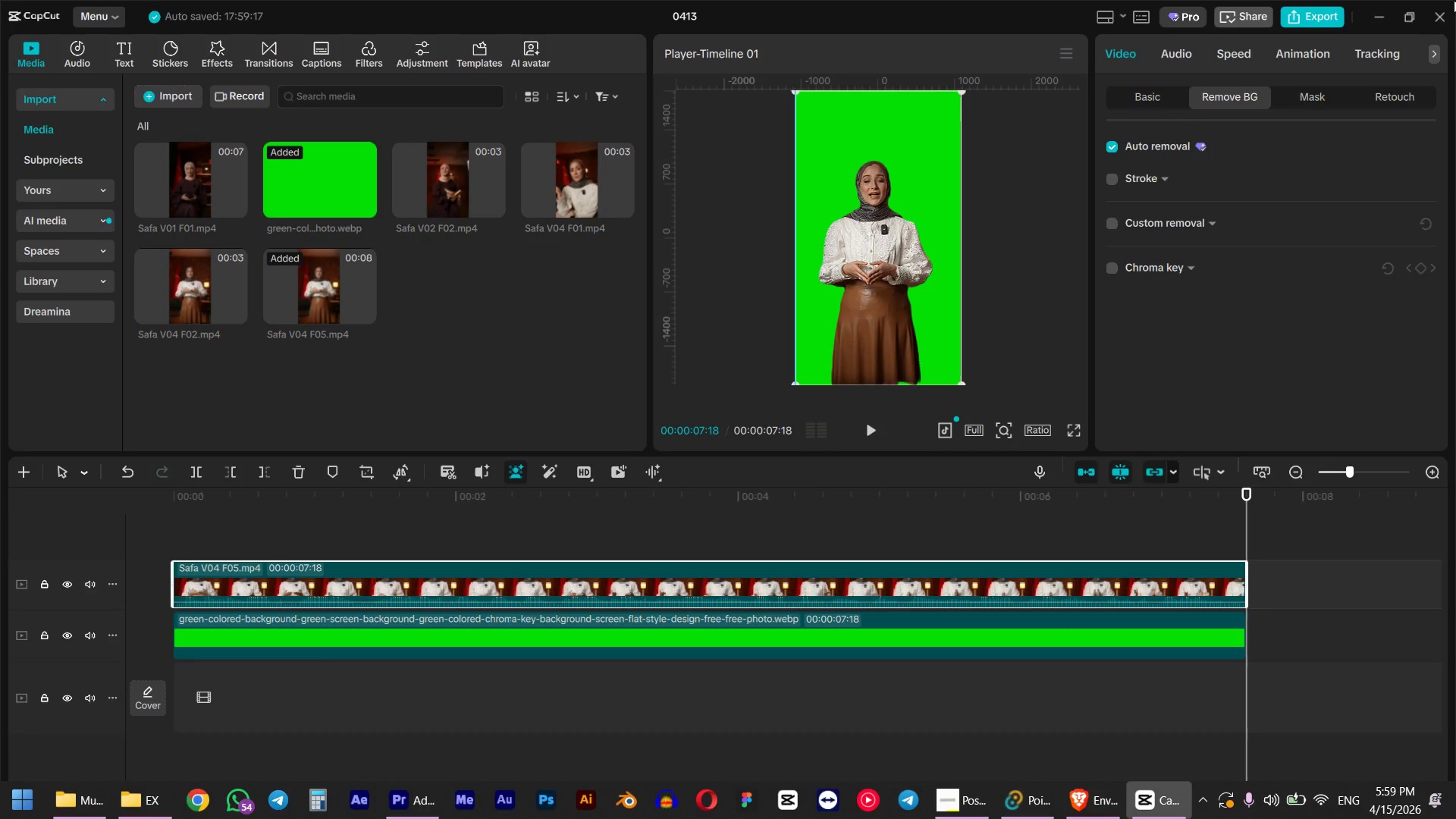 
left_click([1442, 16])
 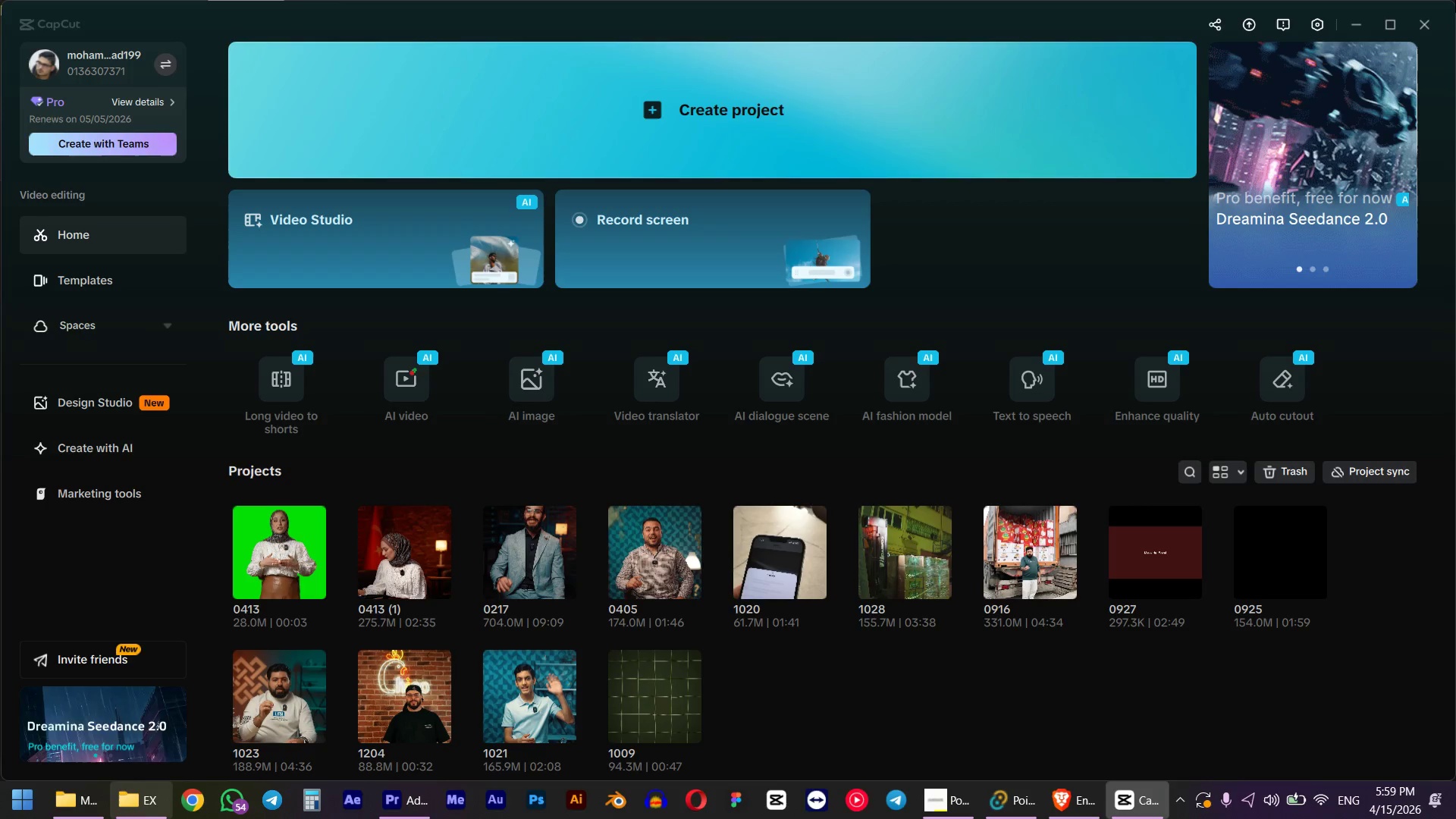 
left_click([1420, 26])
 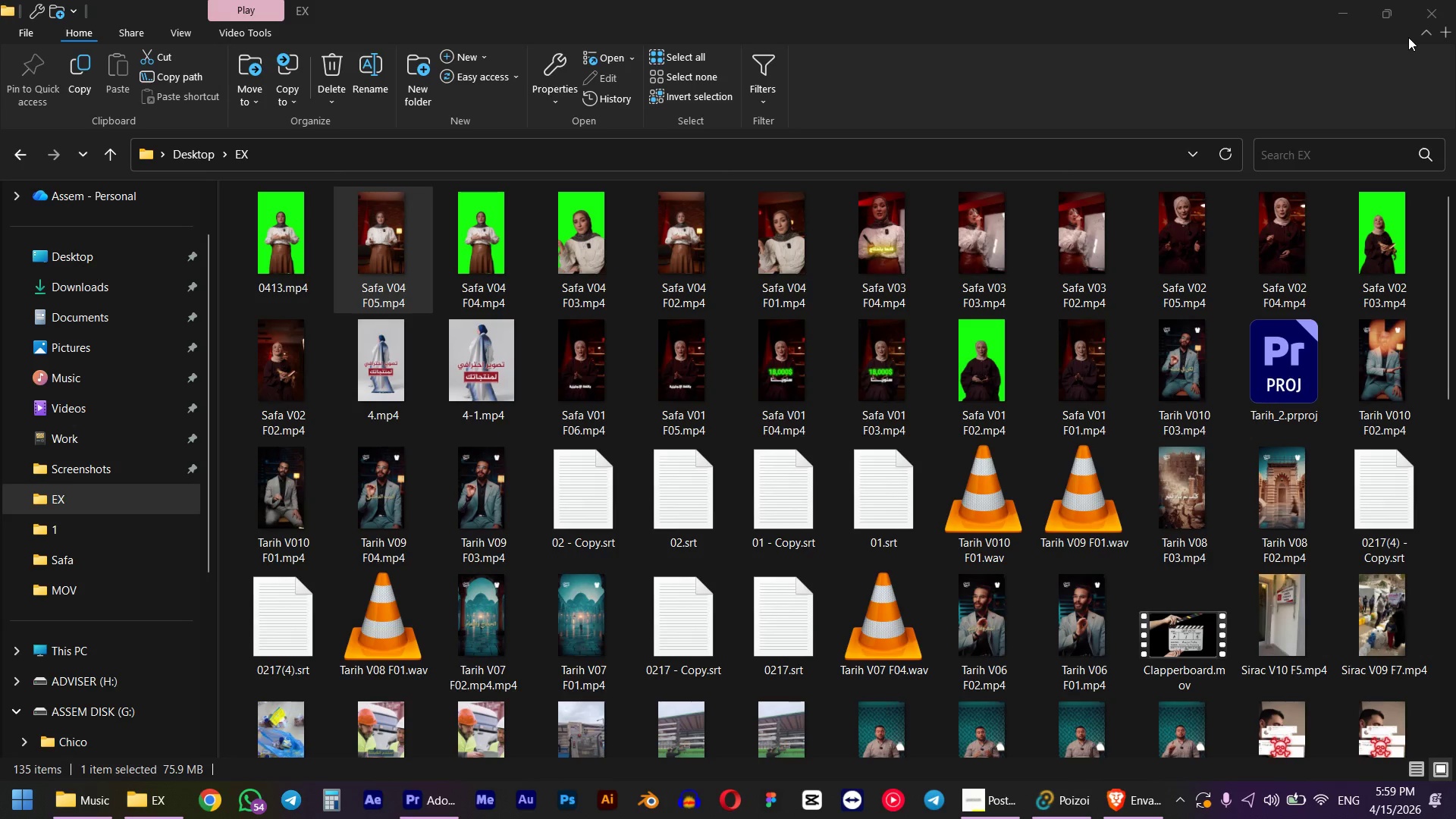 
left_click([255, 251])
 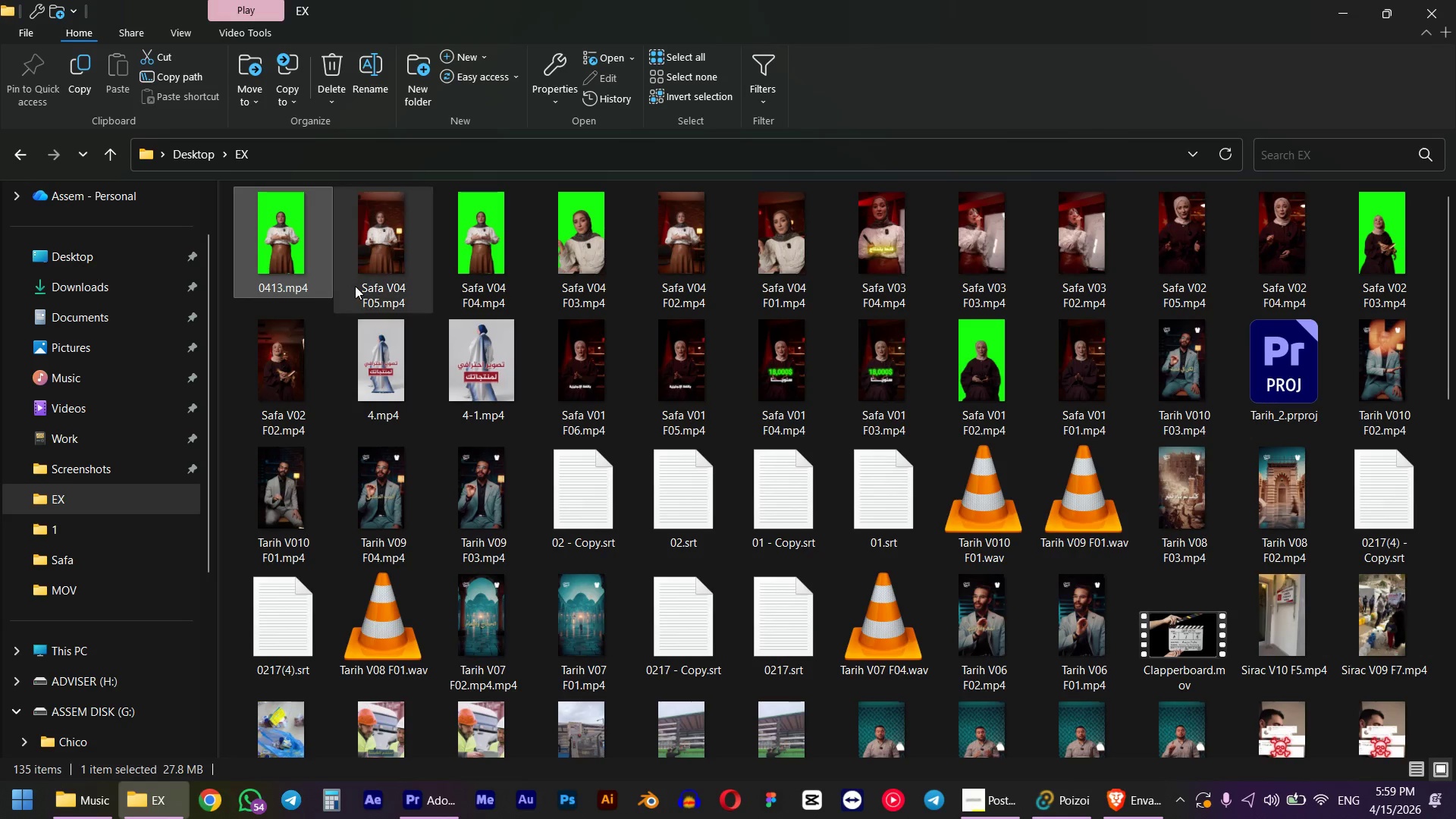 
left_click([362, 289])
 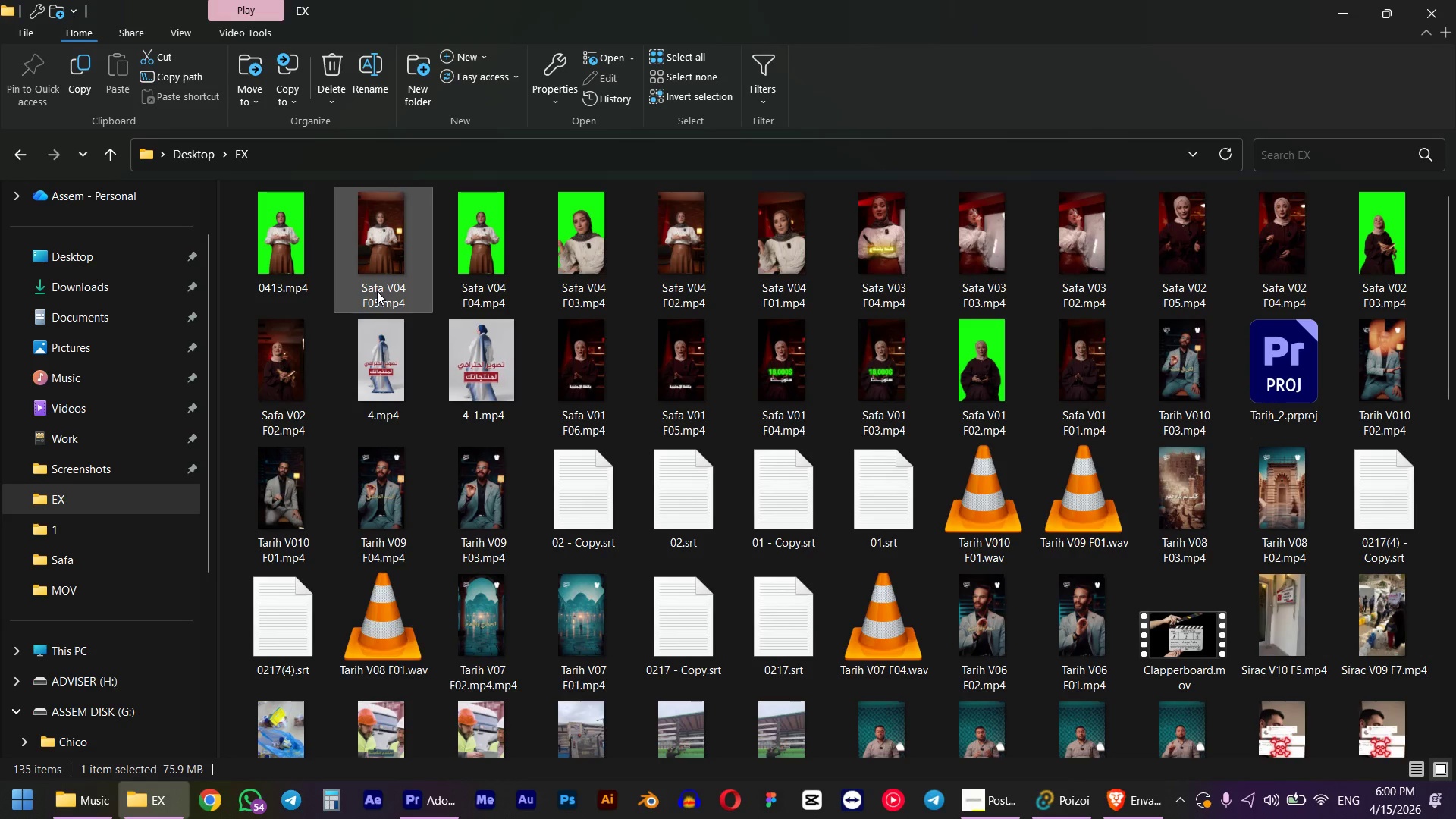 
left_click([377, 291])
 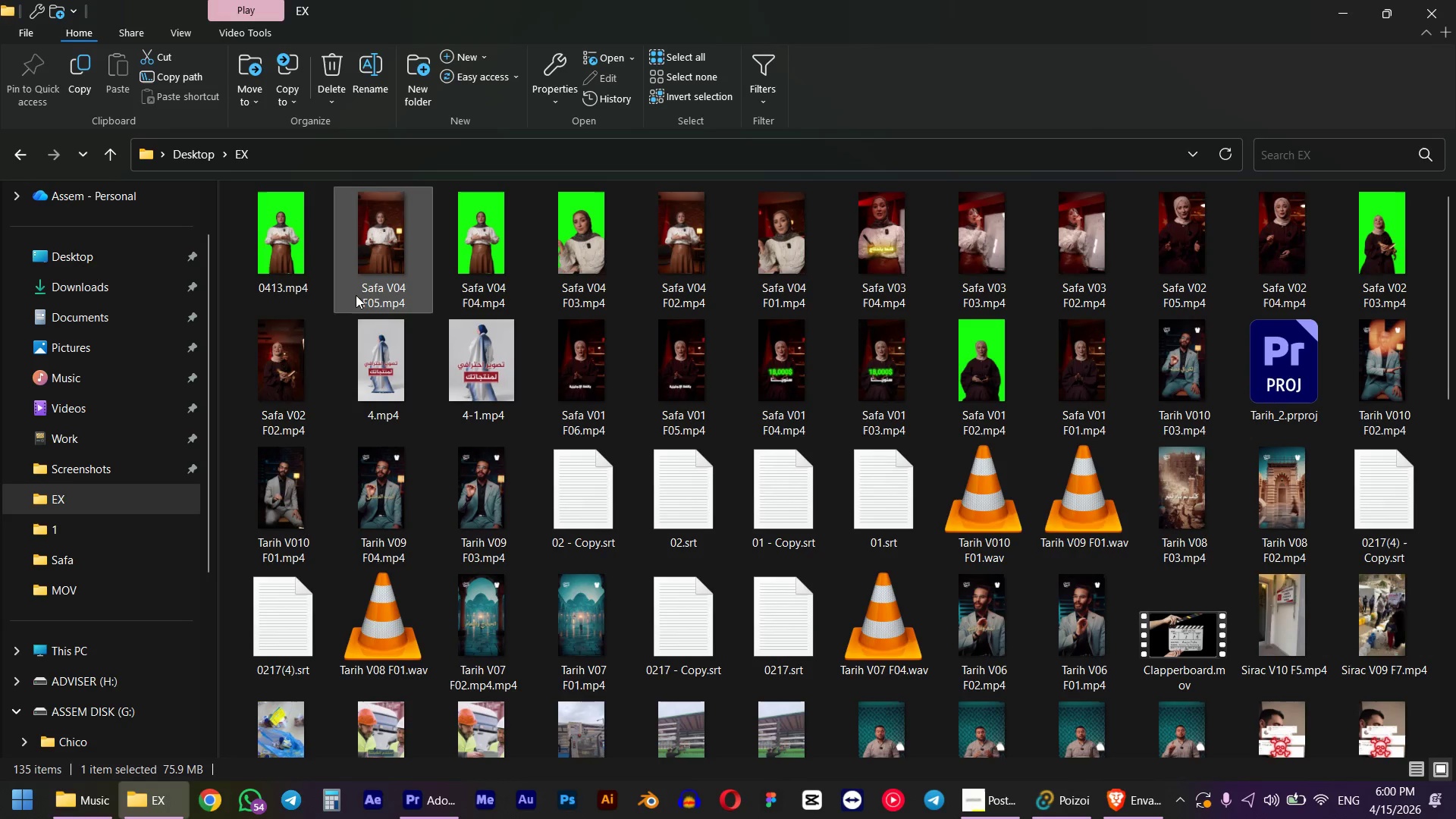 
key(Control+C)
 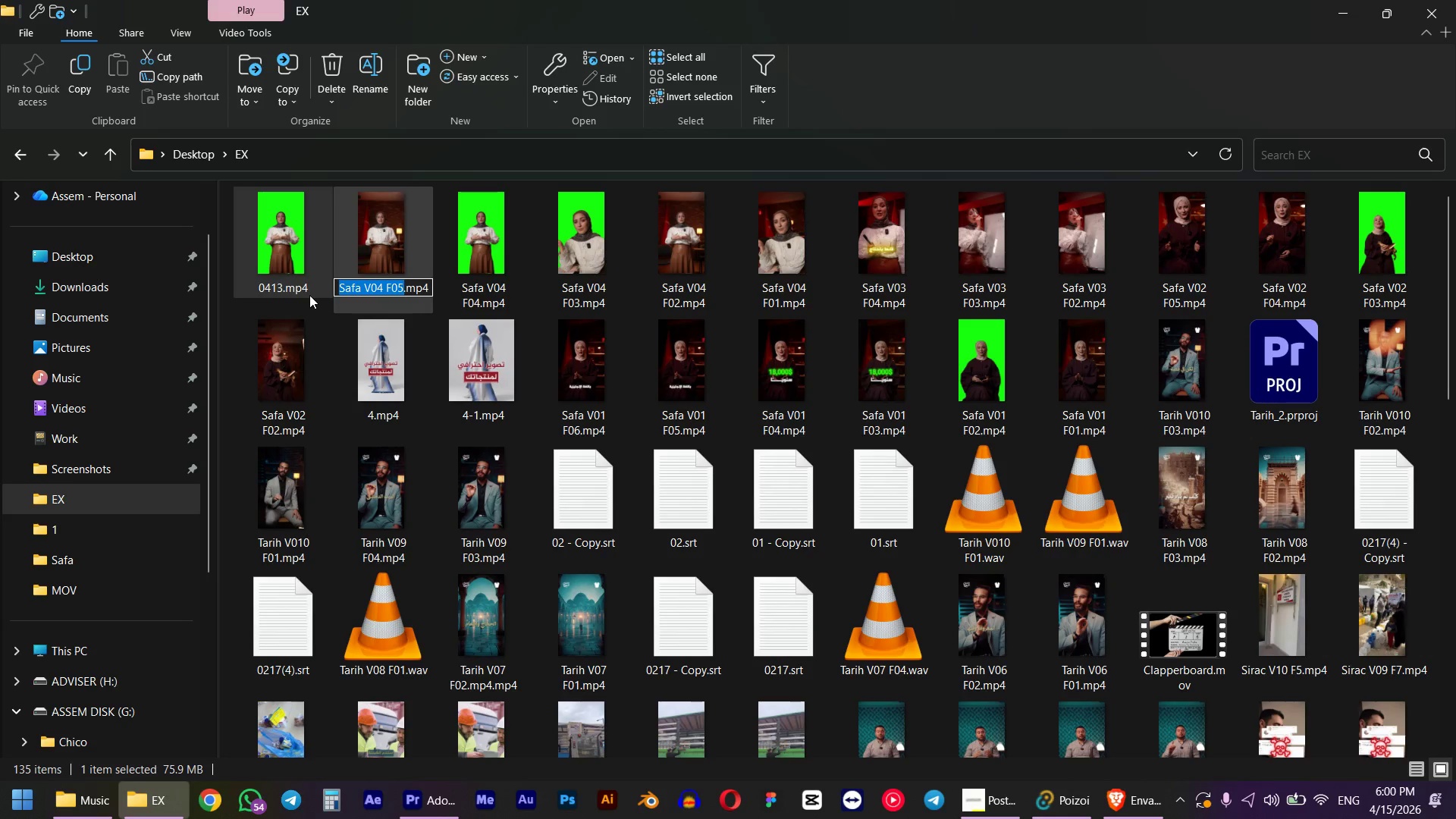 
key(Tab)
 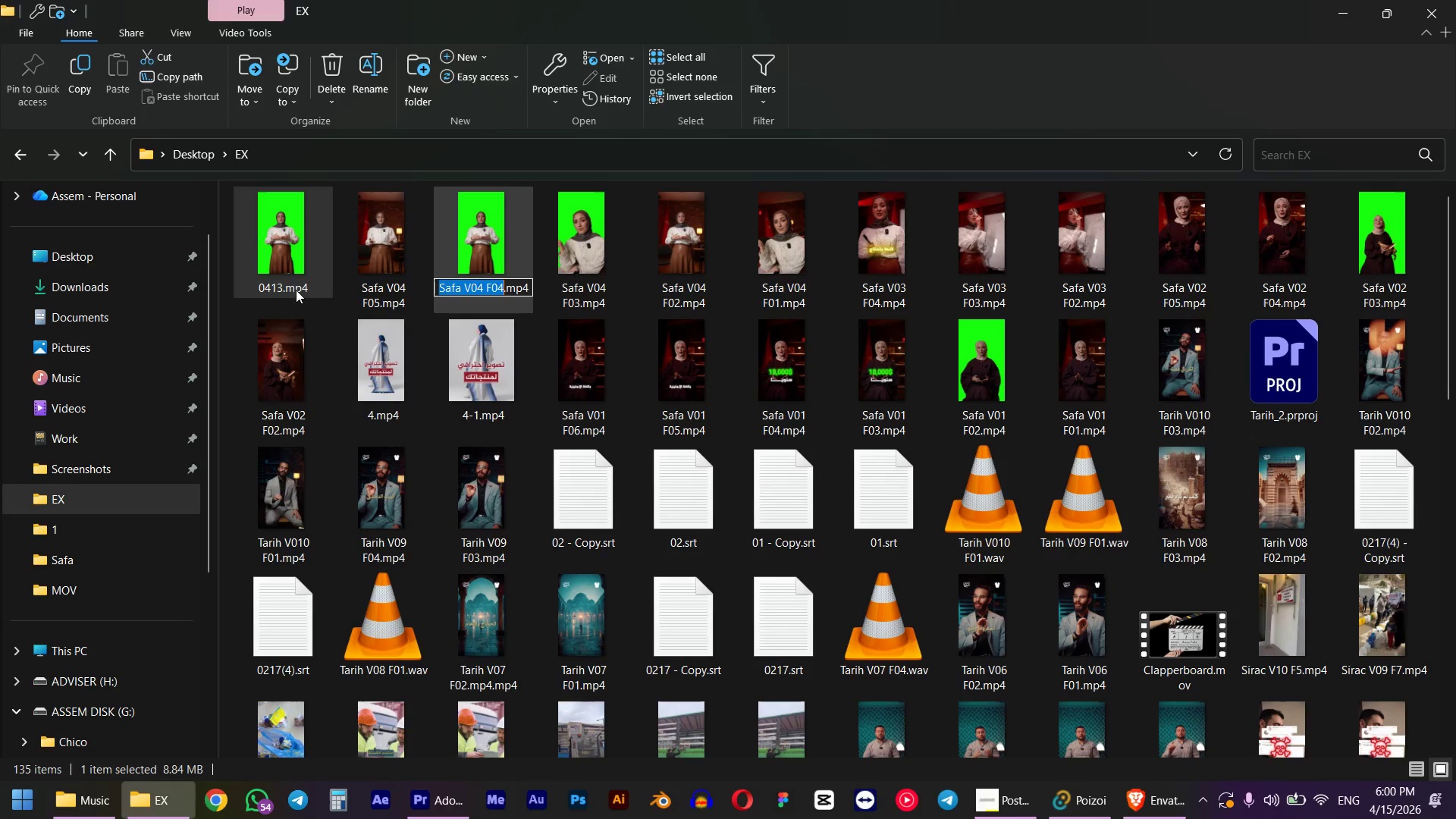 
left_click([290, 284])
 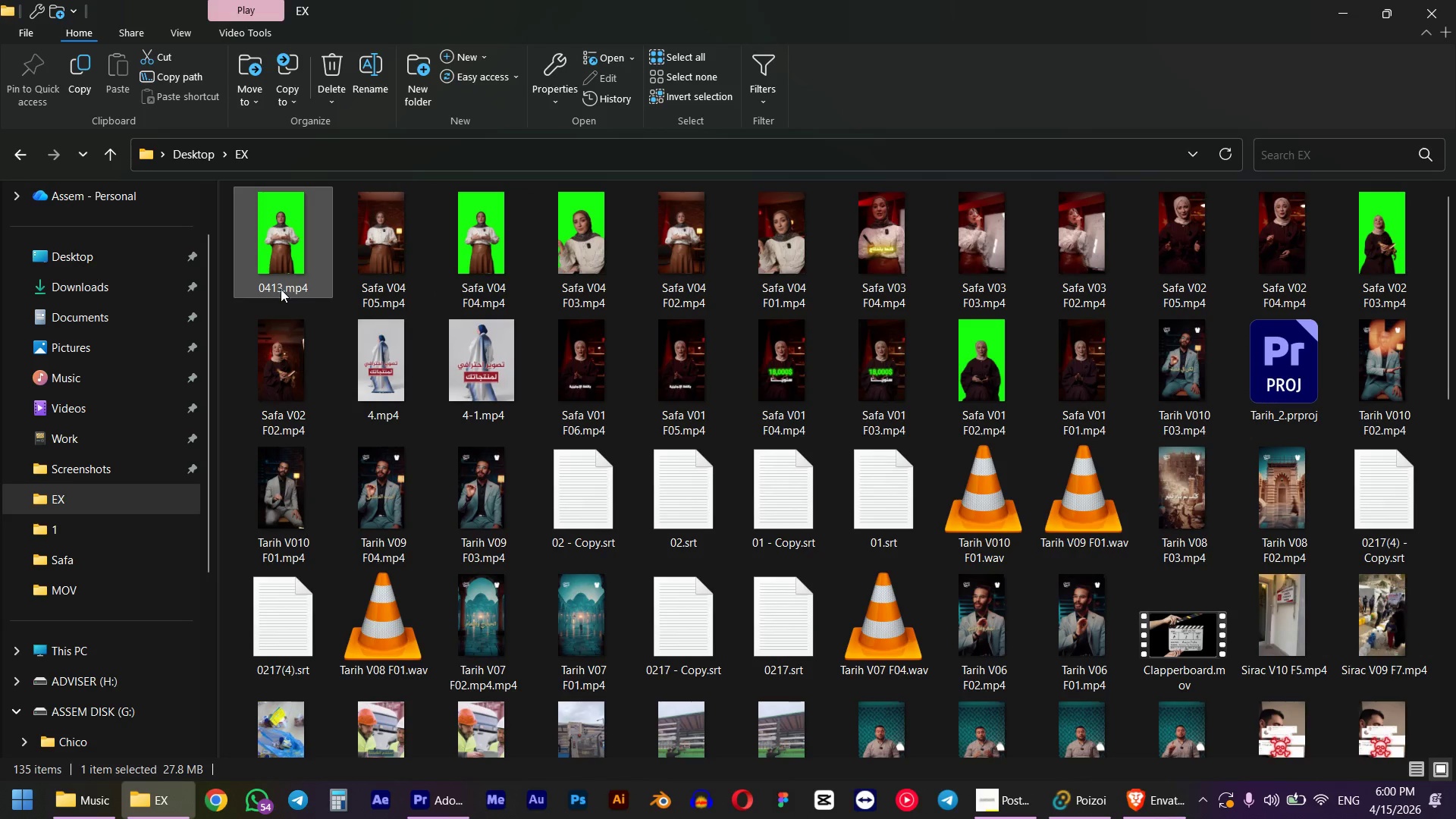 
left_click([281, 289])
 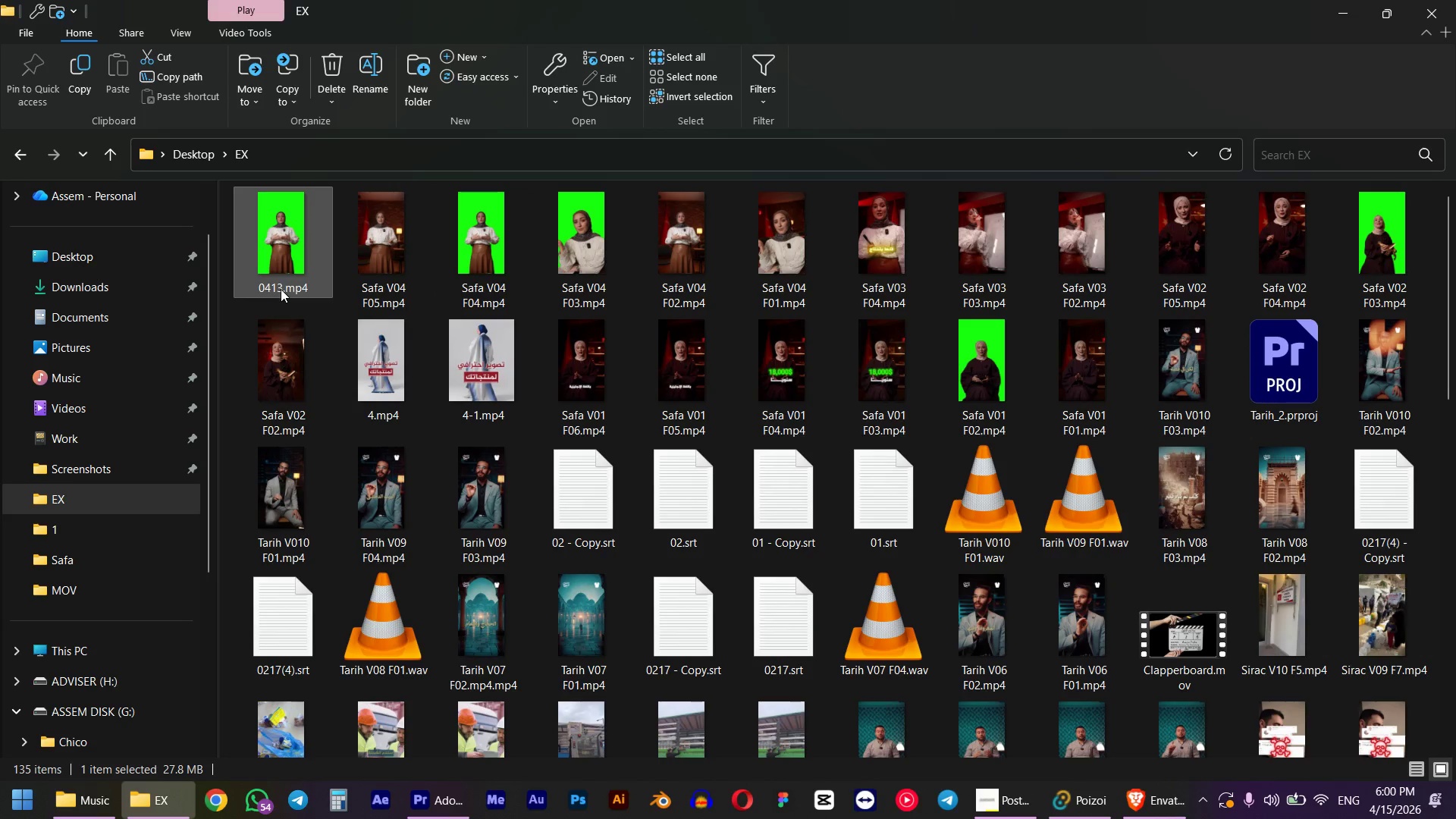 
key(Control+V)
 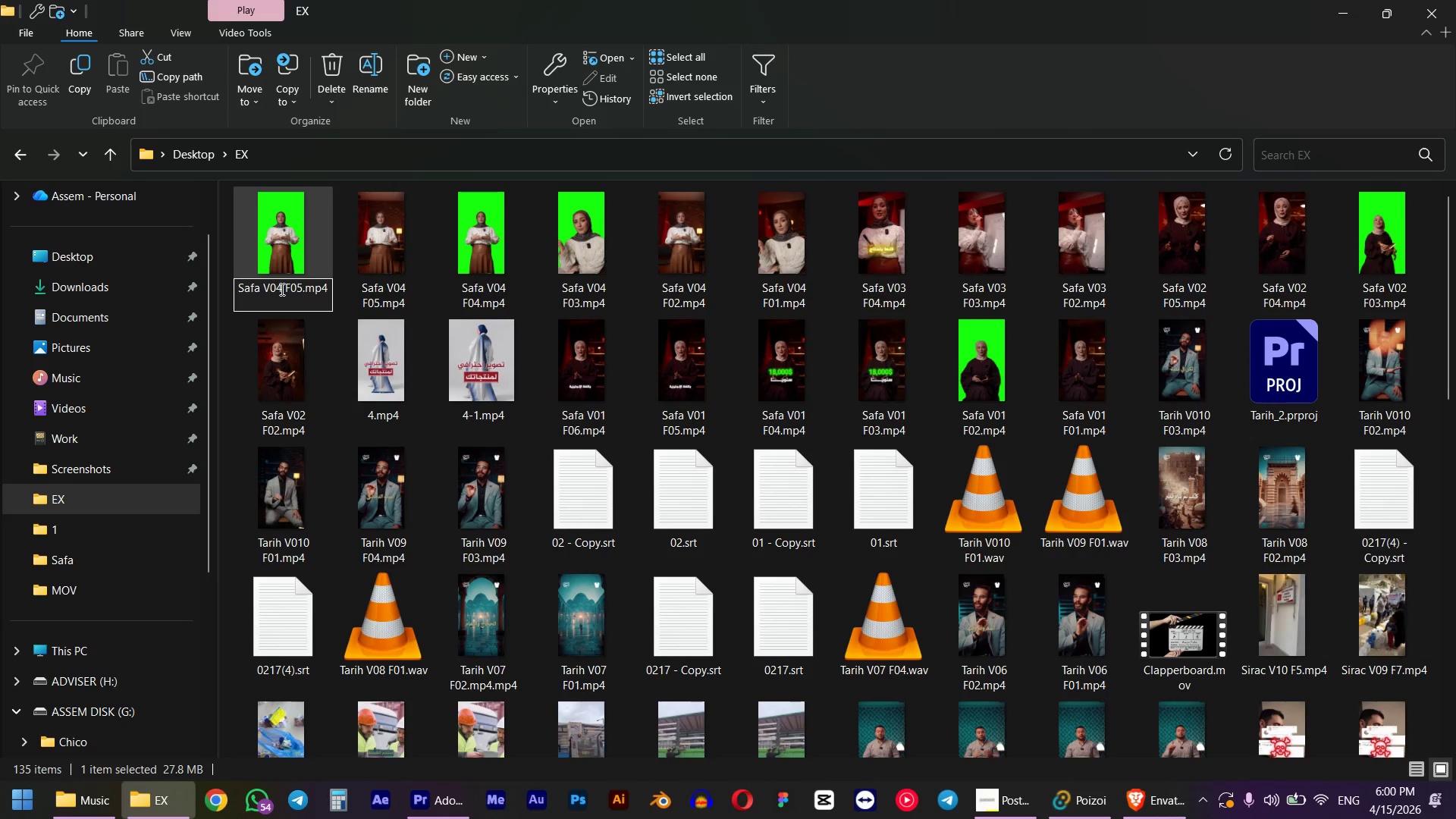 
key(Backspace)
 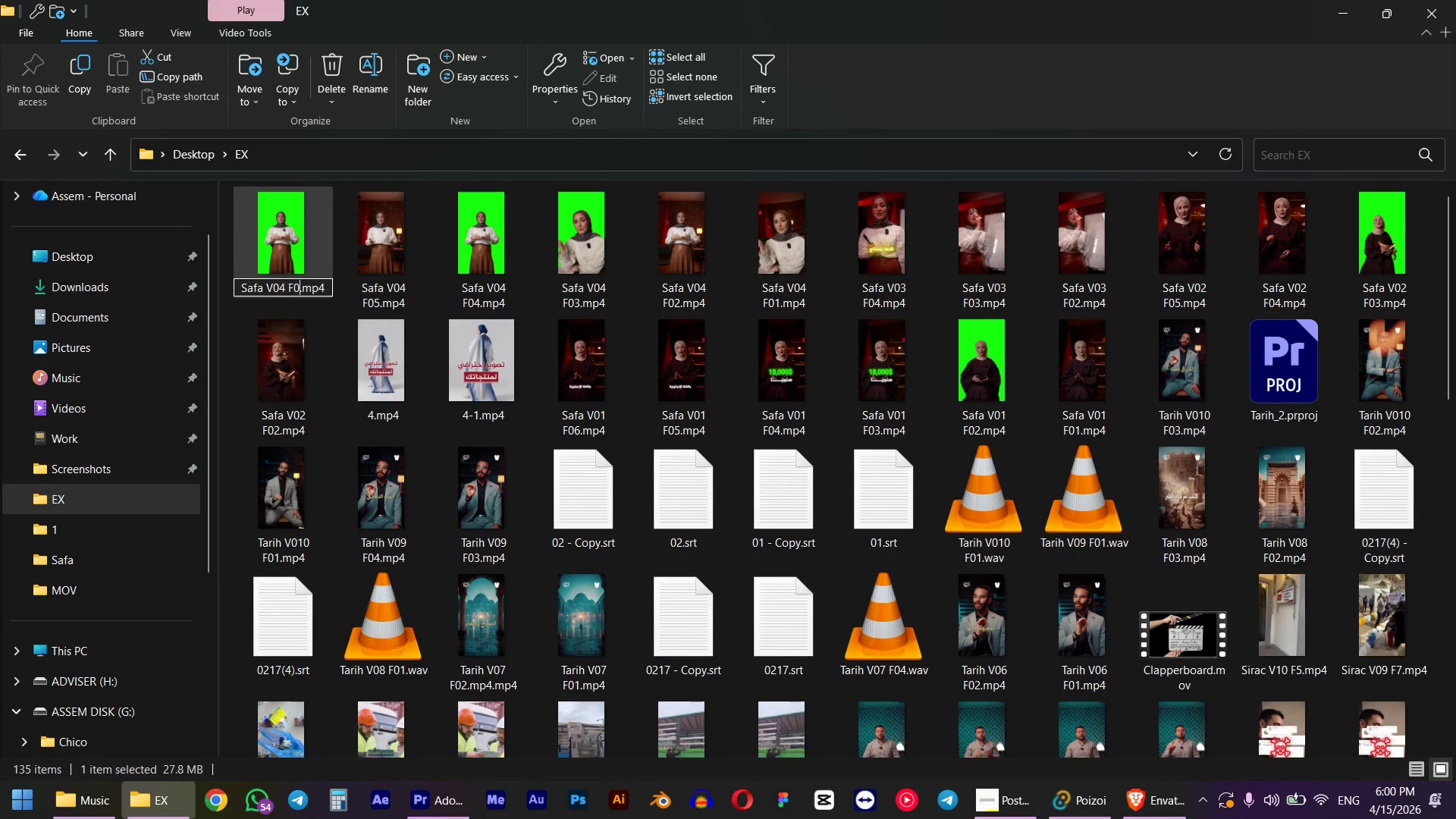 
key(Numpad6)
 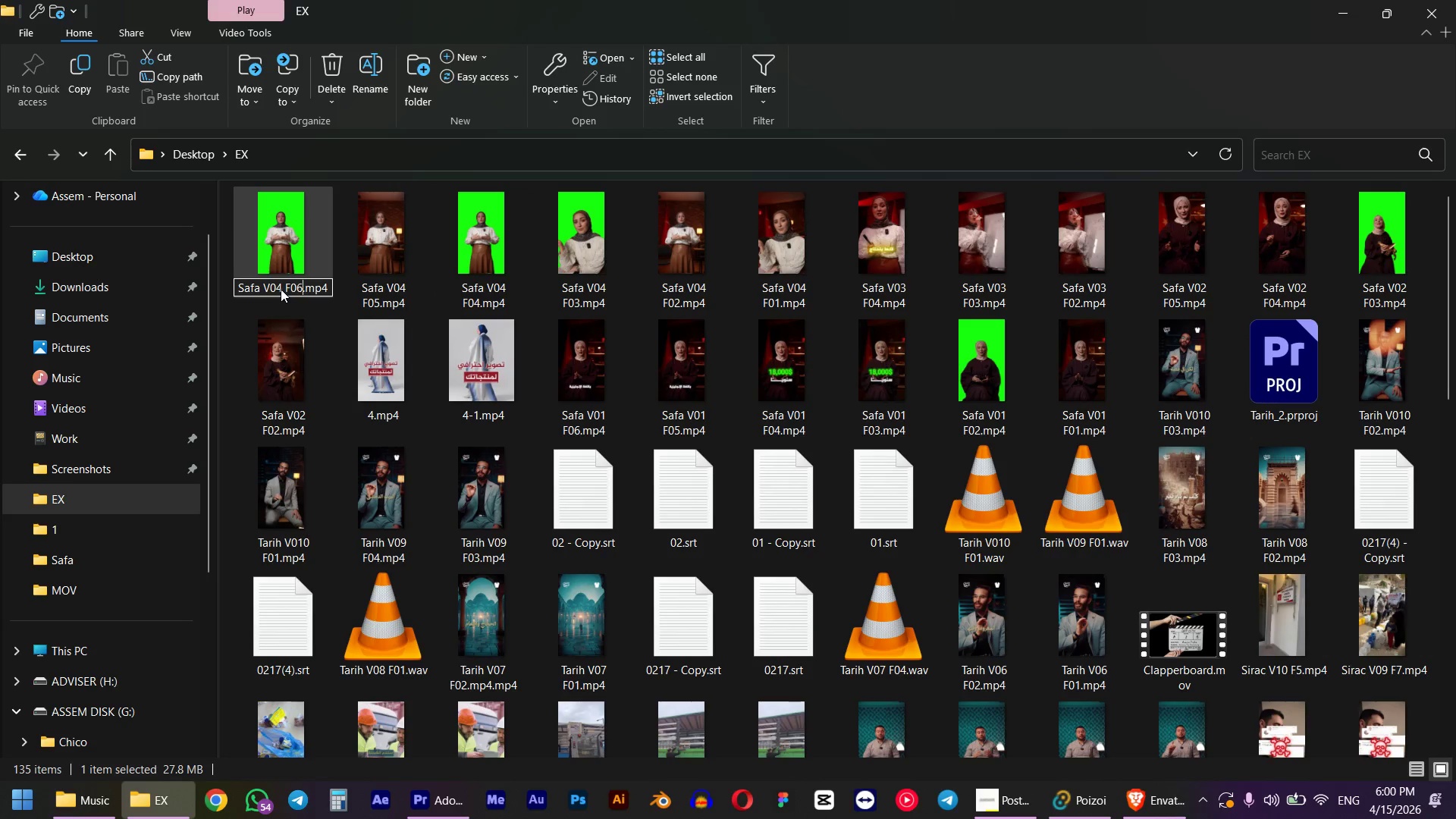 
key(NumpadEnter)
 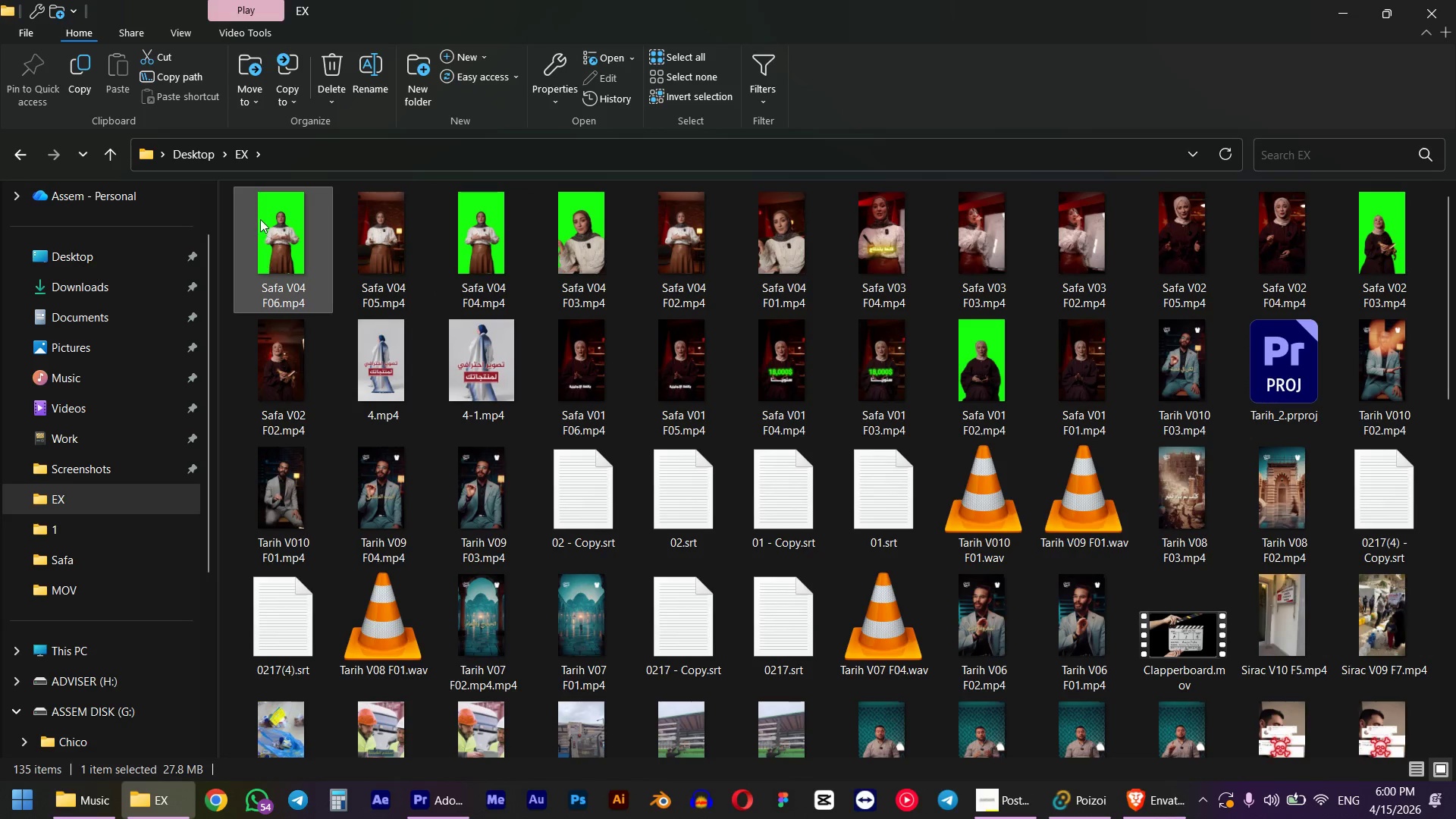 
left_click([260, 219])
 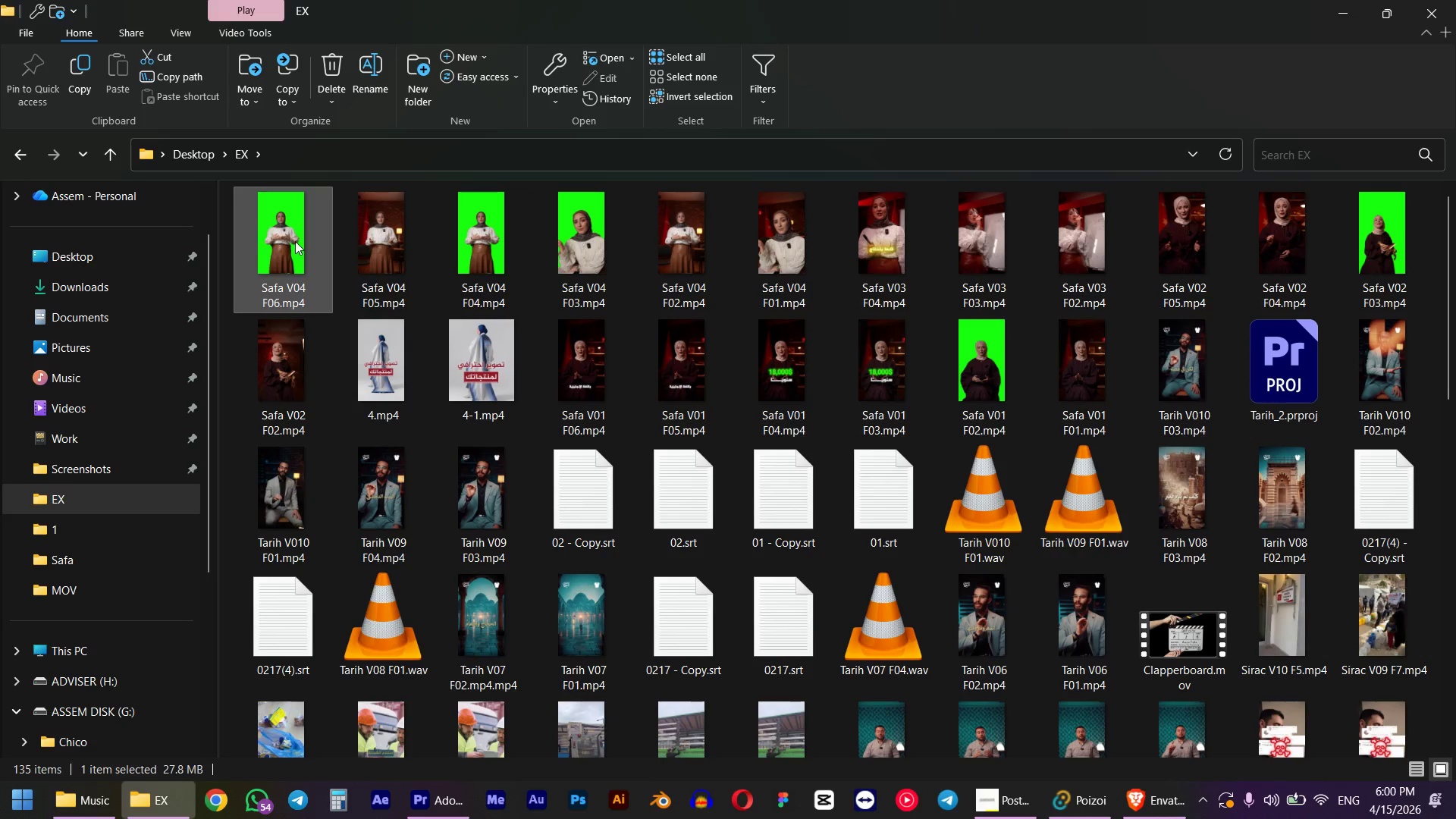 
left_click_drag(start_coordinate=[295, 241], to_coordinate=[753, 382])
 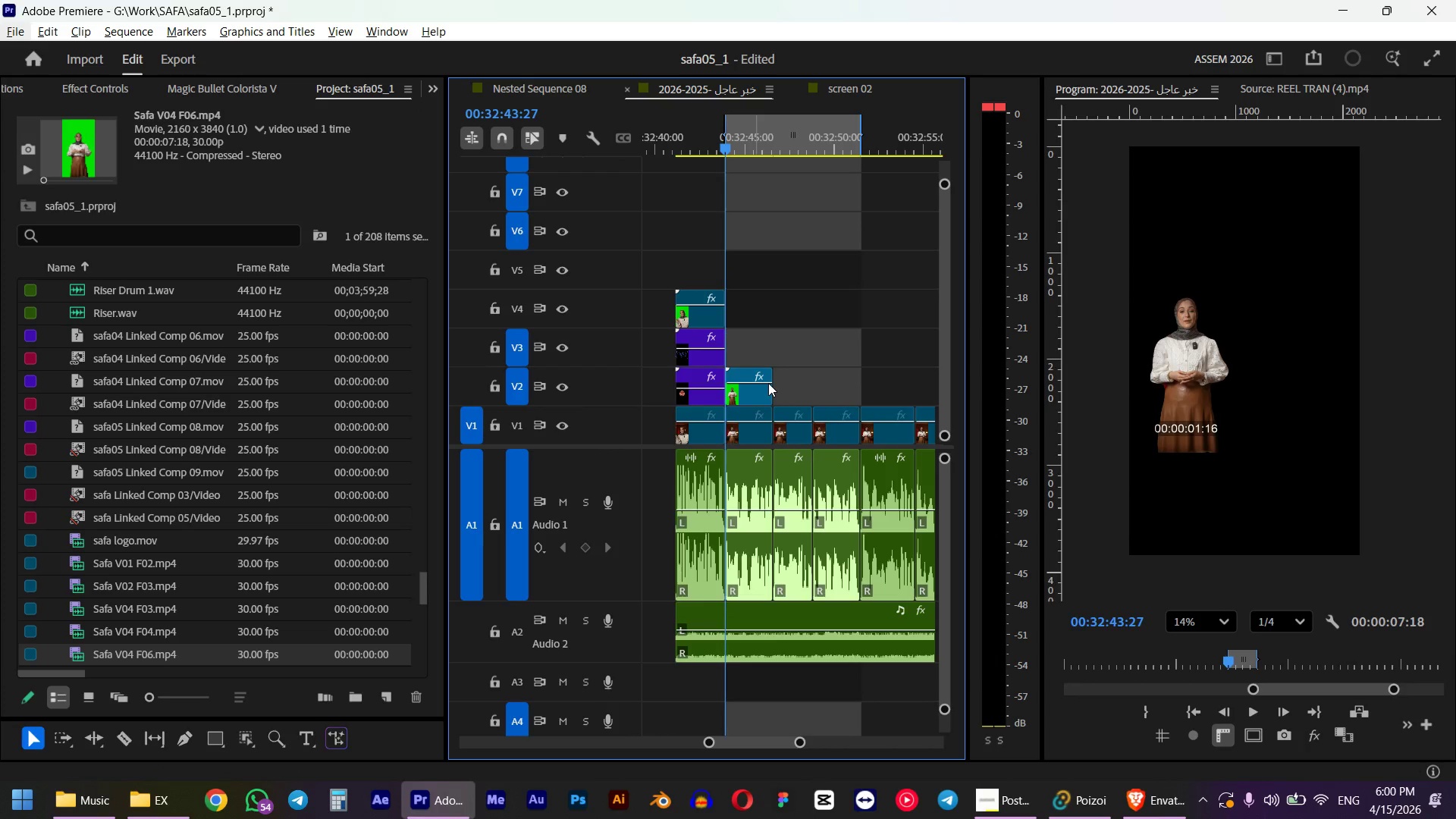 
hold_key(key=ControlLeft, duration=4.86)
scroll: coordinate [723, 377], scroll_direction: down, amount: 62.0
 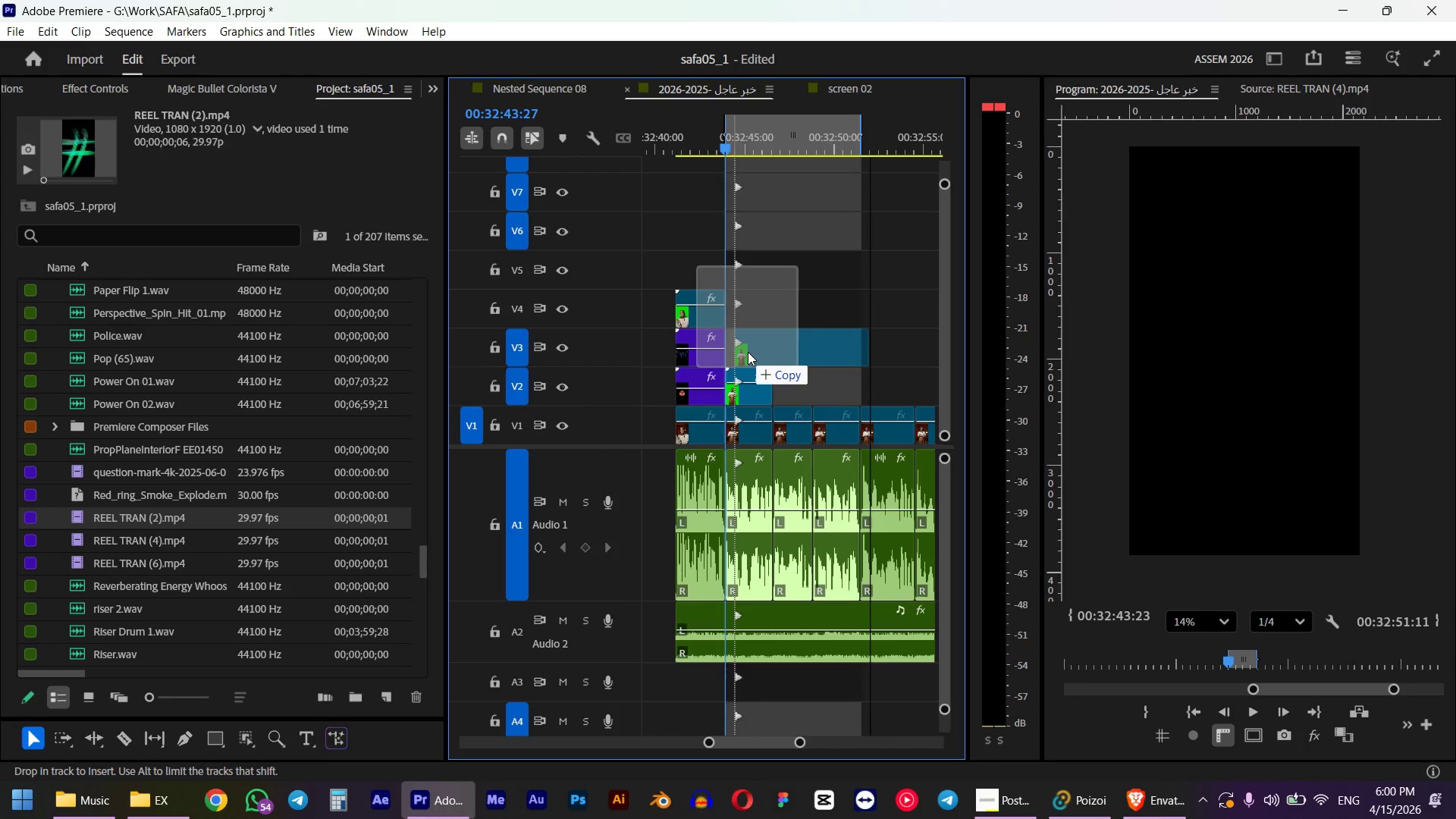 
hold_key(key=AltLeft, duration=1.59)
 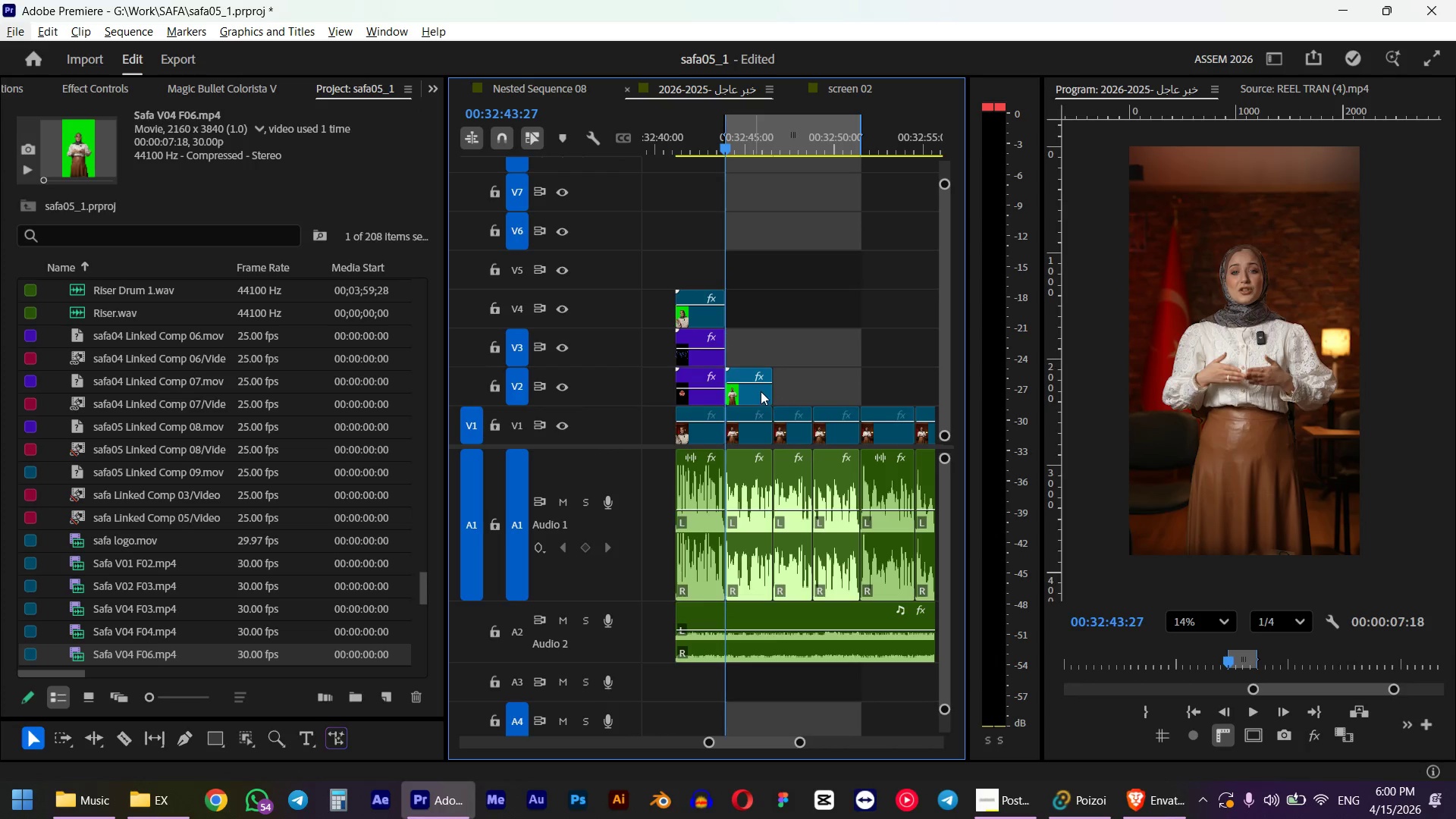 
left_click([743, 138])
 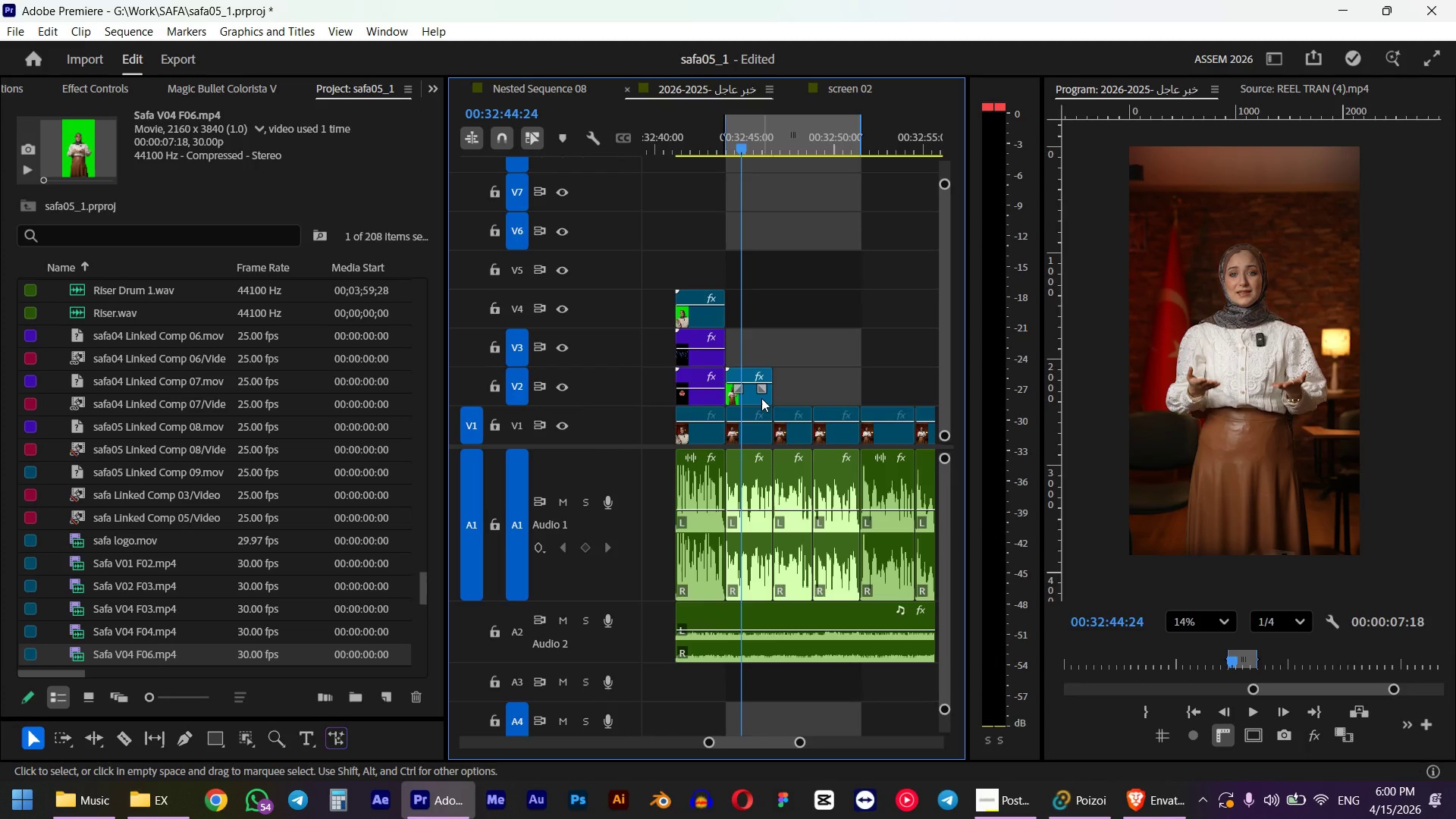 
left_click([761, 398])
 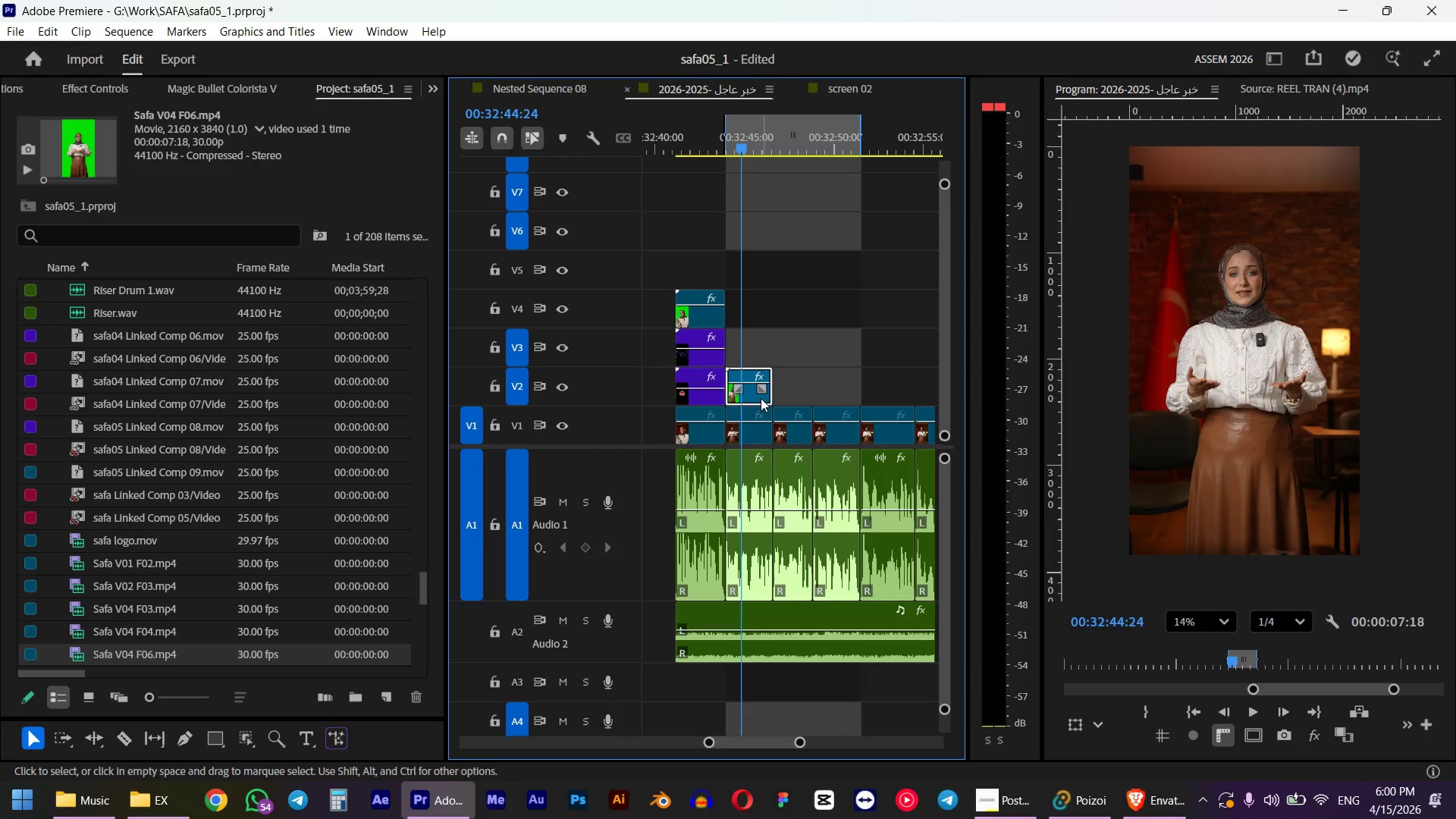 
left_click_drag(start_coordinate=[777, 389], to_coordinate=[885, 385])
 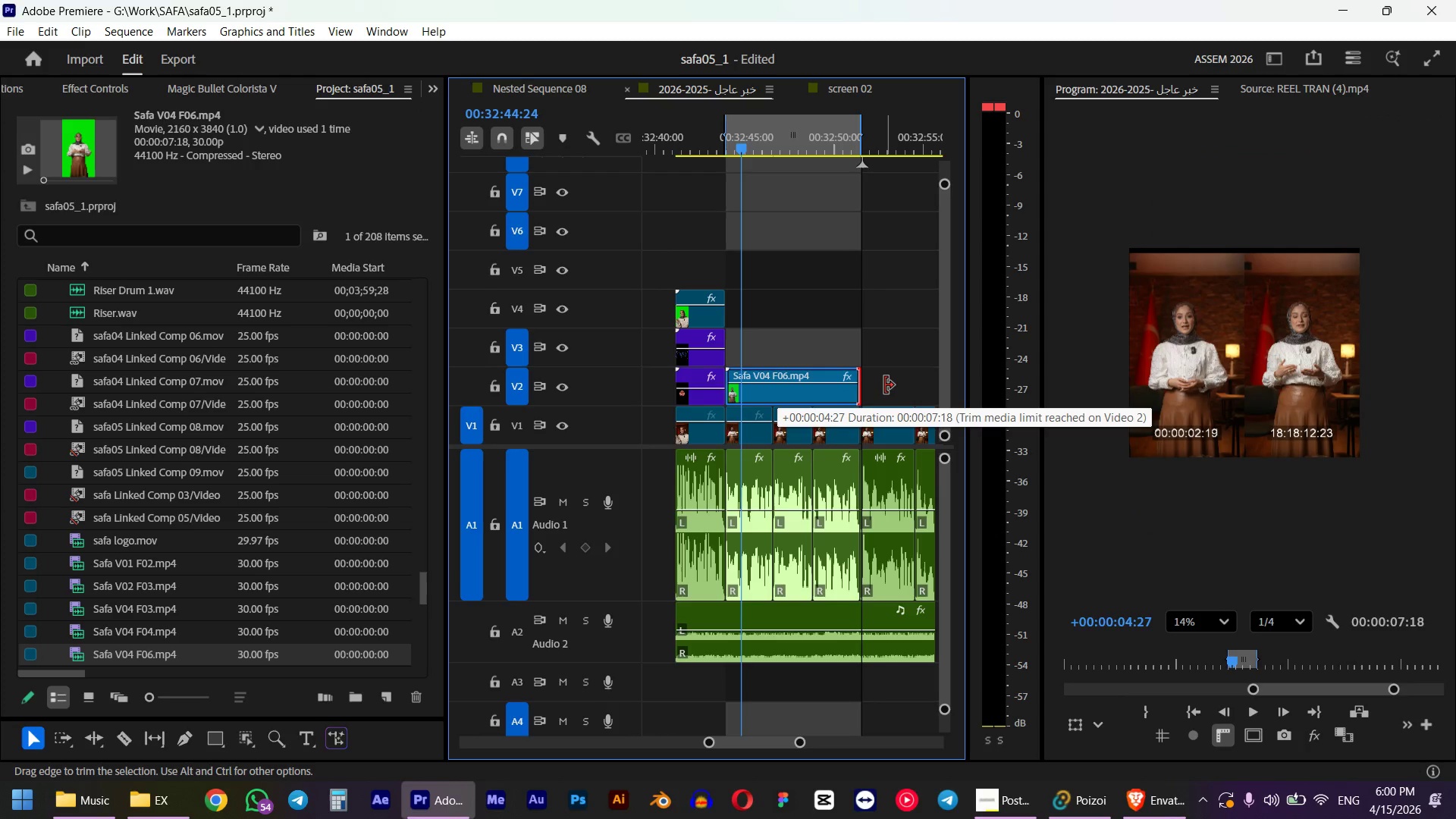 
hold_key(key=AltLeft, duration=2.25)
scroll: coordinate [828, 387], scroll_direction: up, amount: 21.0
 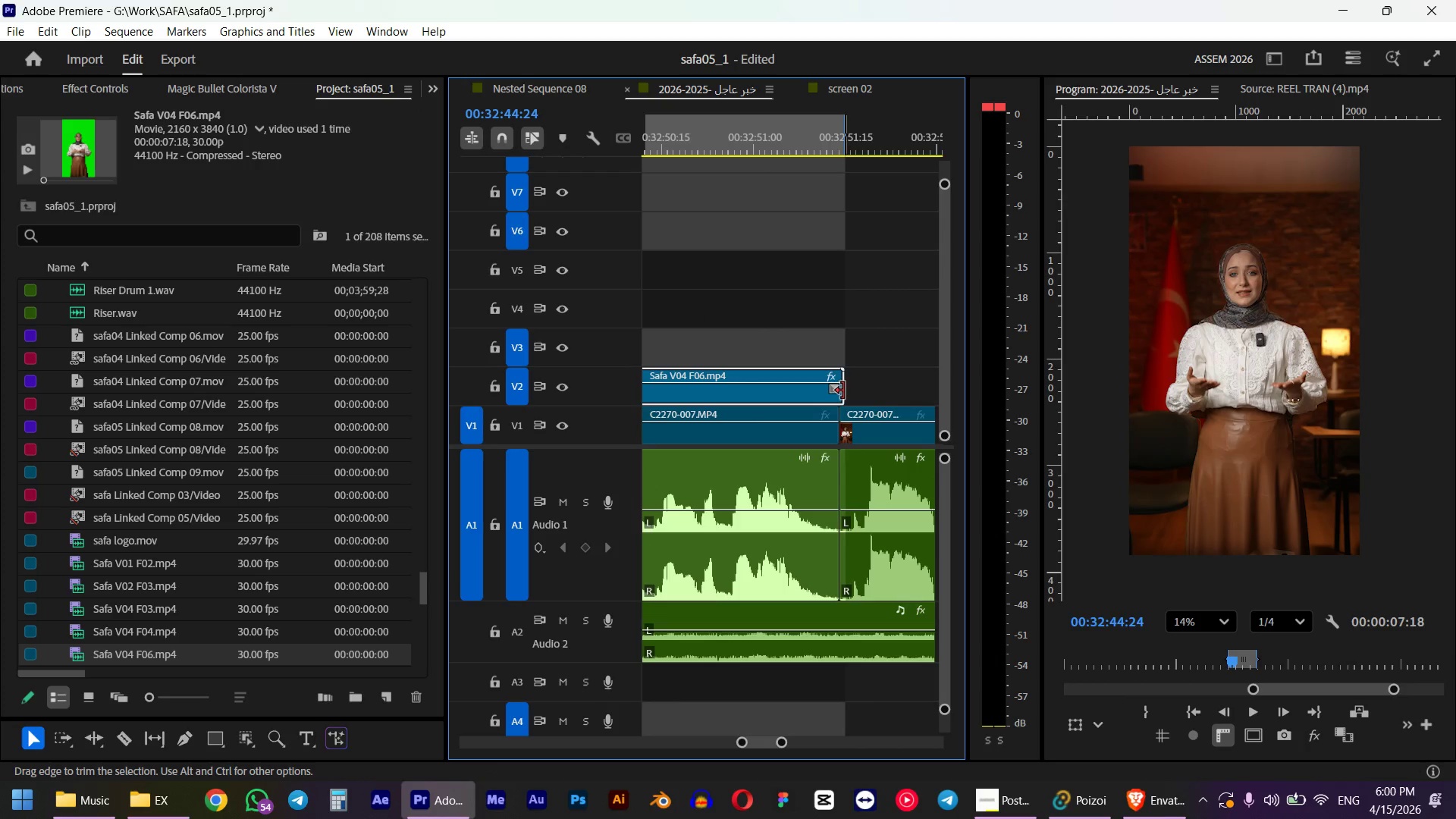 
left_click_drag(start_coordinate=[843, 391], to_coordinate=[836, 391])
 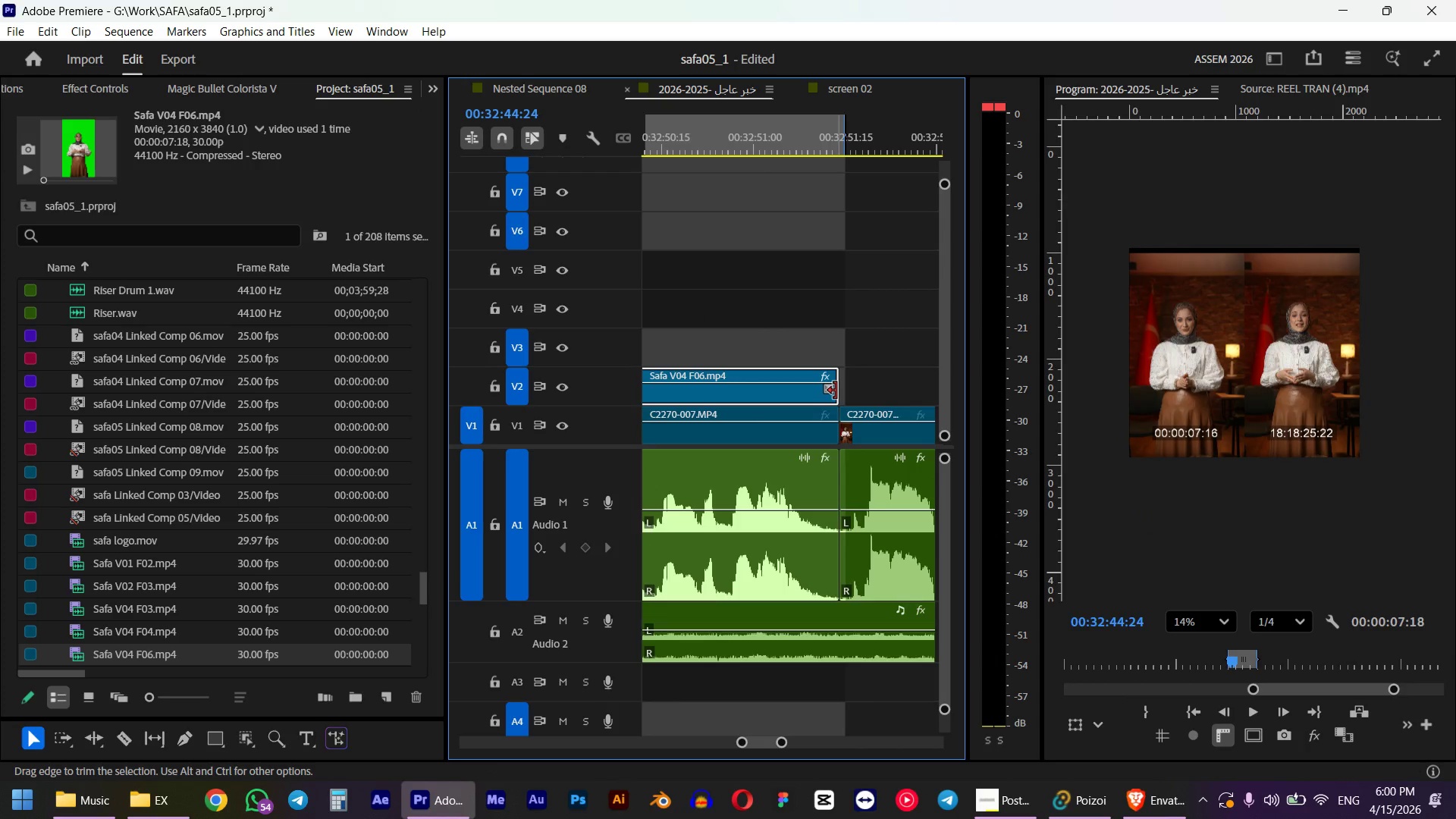 
hold_key(key=AltLeft, duration=0.88)
 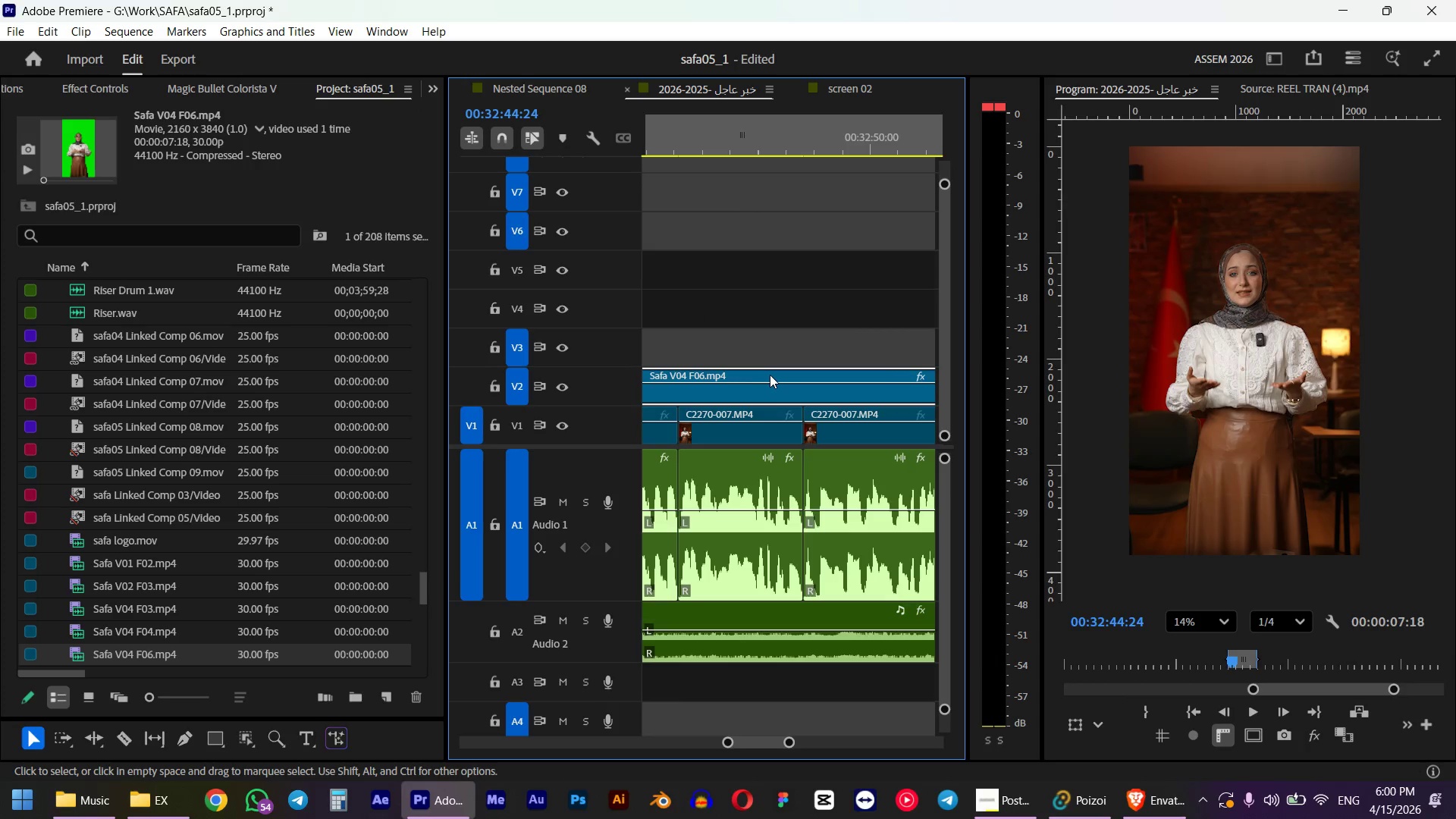 
hold_key(key=AltLeft, duration=0.83)
 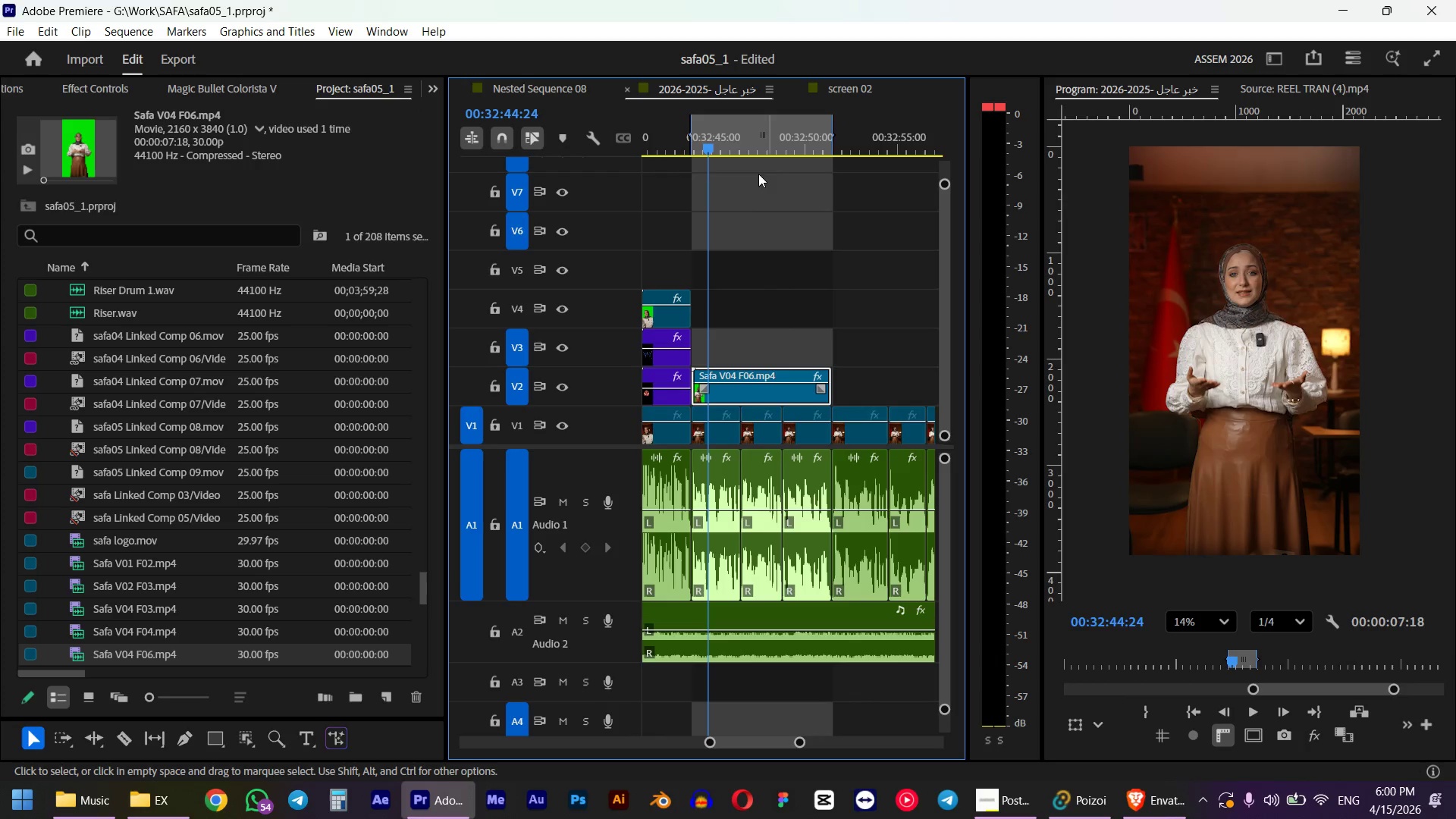 
scroll: coordinate [772, 373], scroll_direction: down, amount: 16.0
 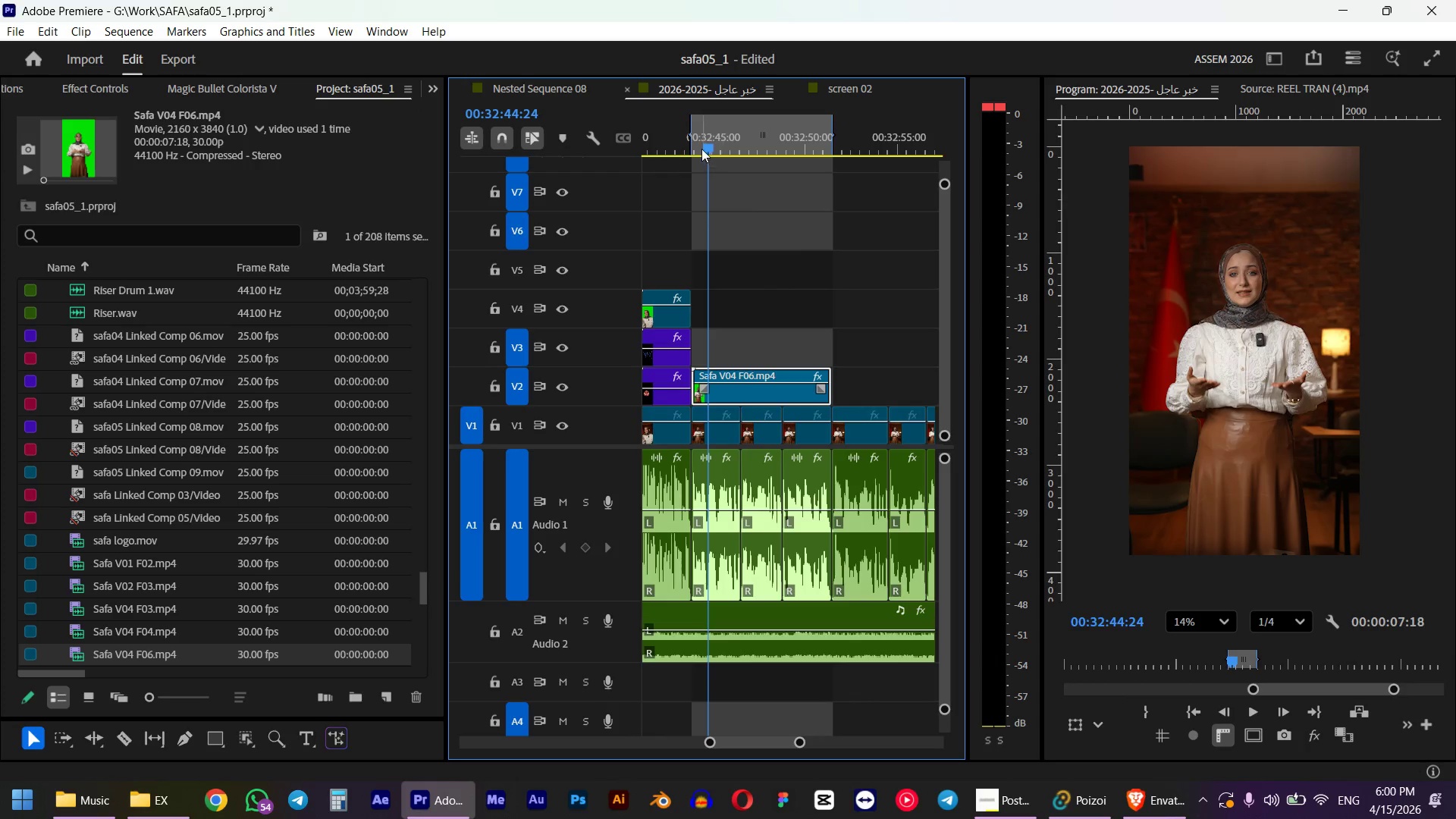 
left_click([667, 146])
 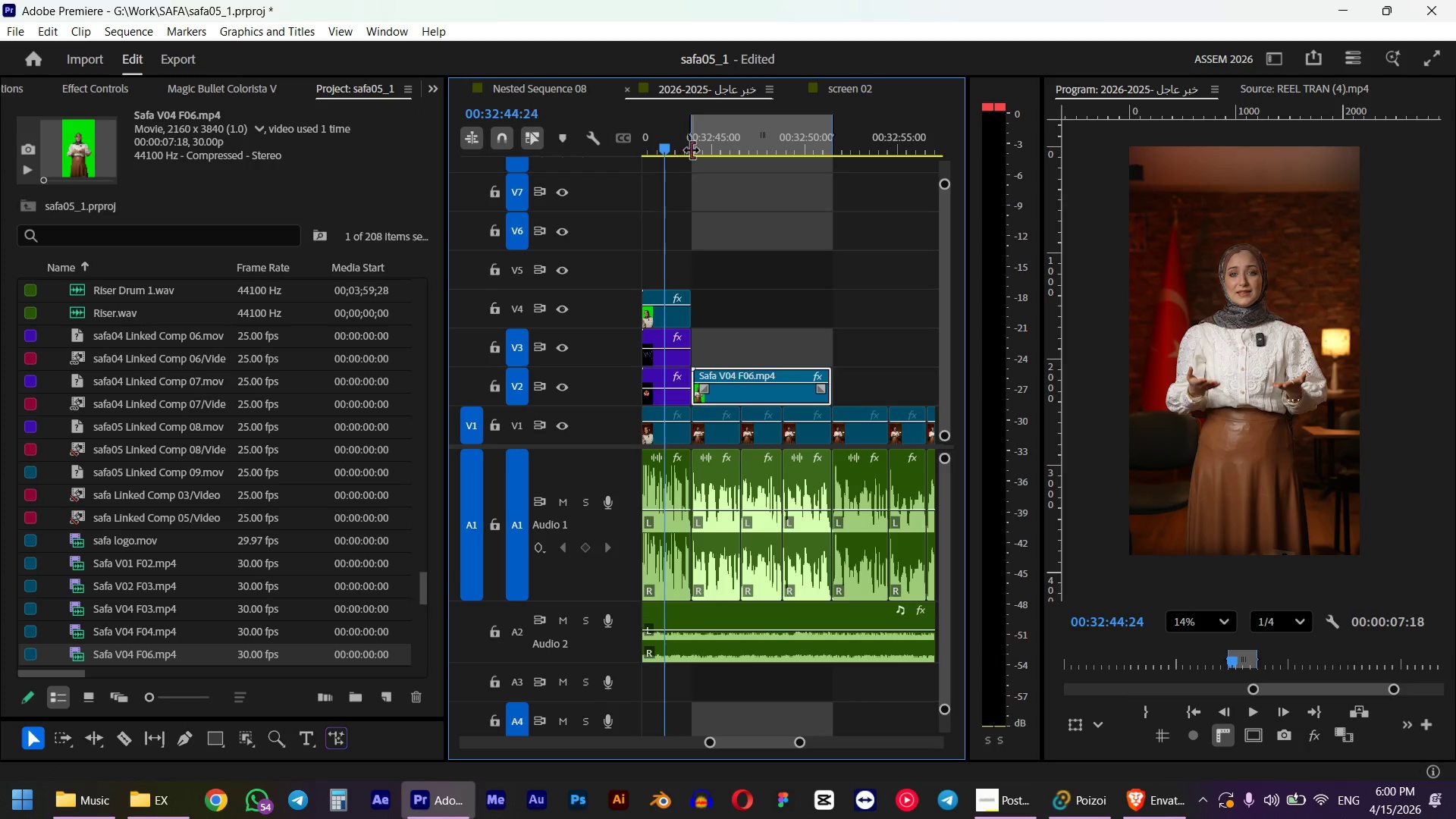 
key(Space)
 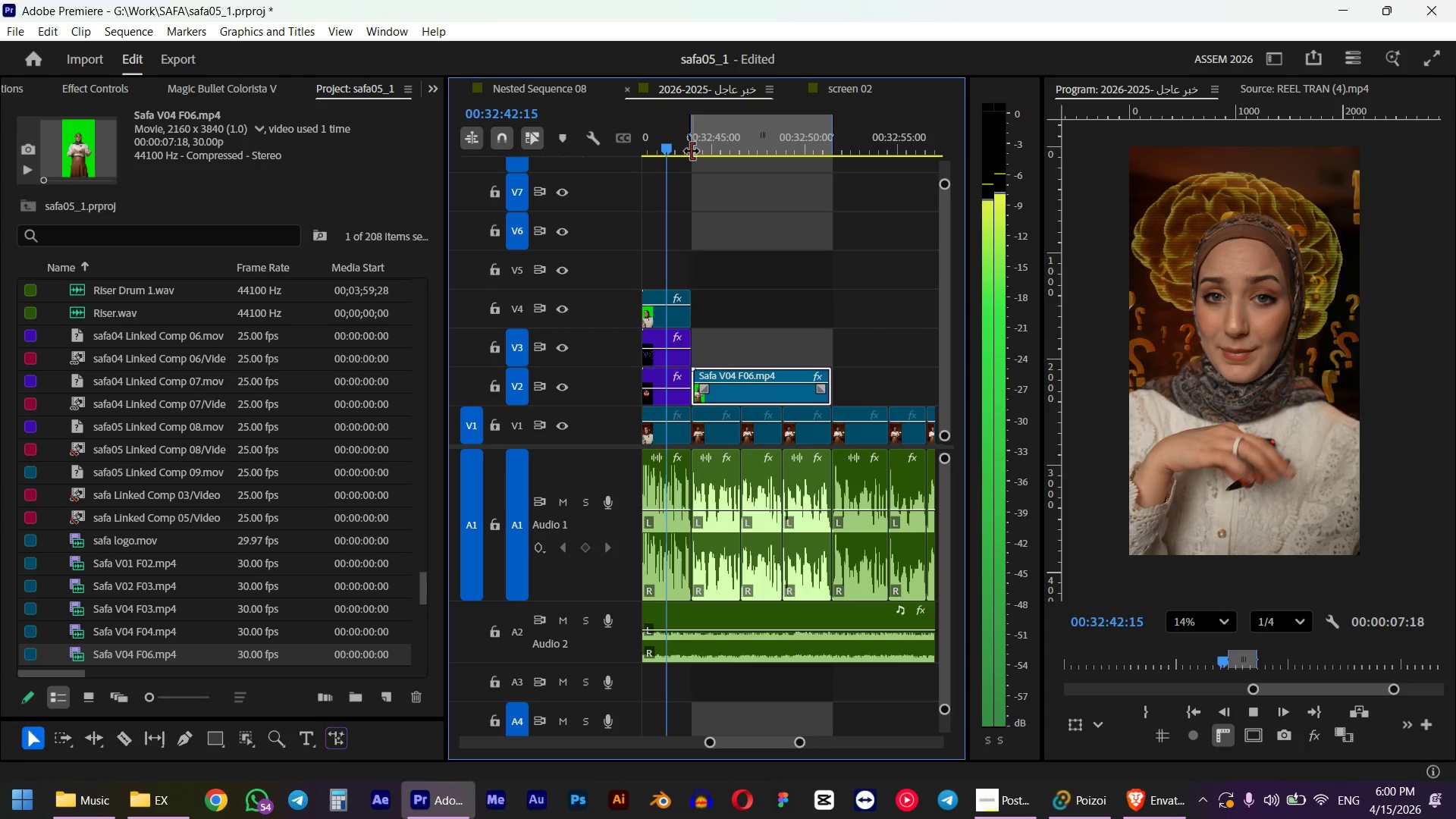 
wait(5.86)
 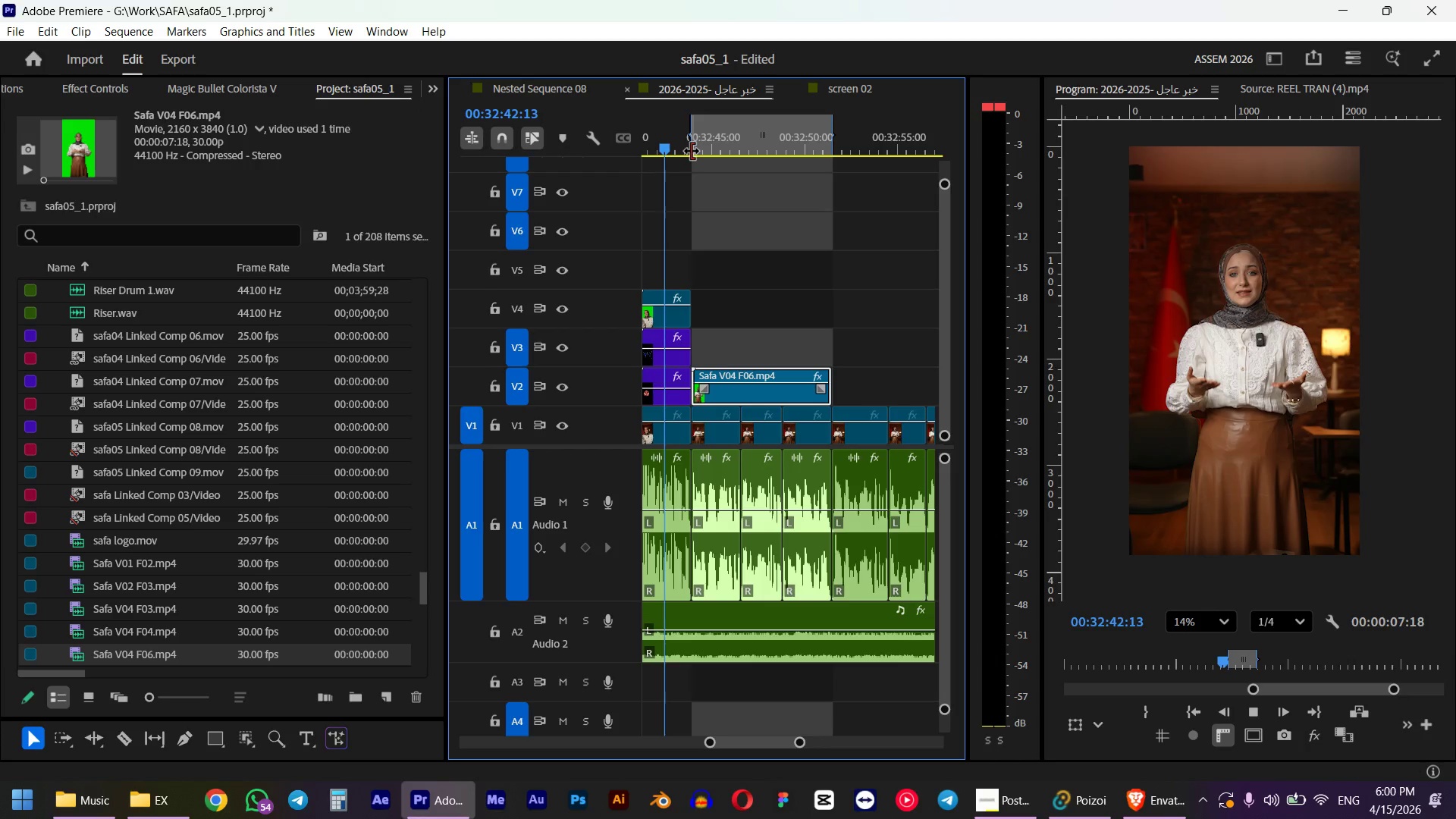 
key(Space)
 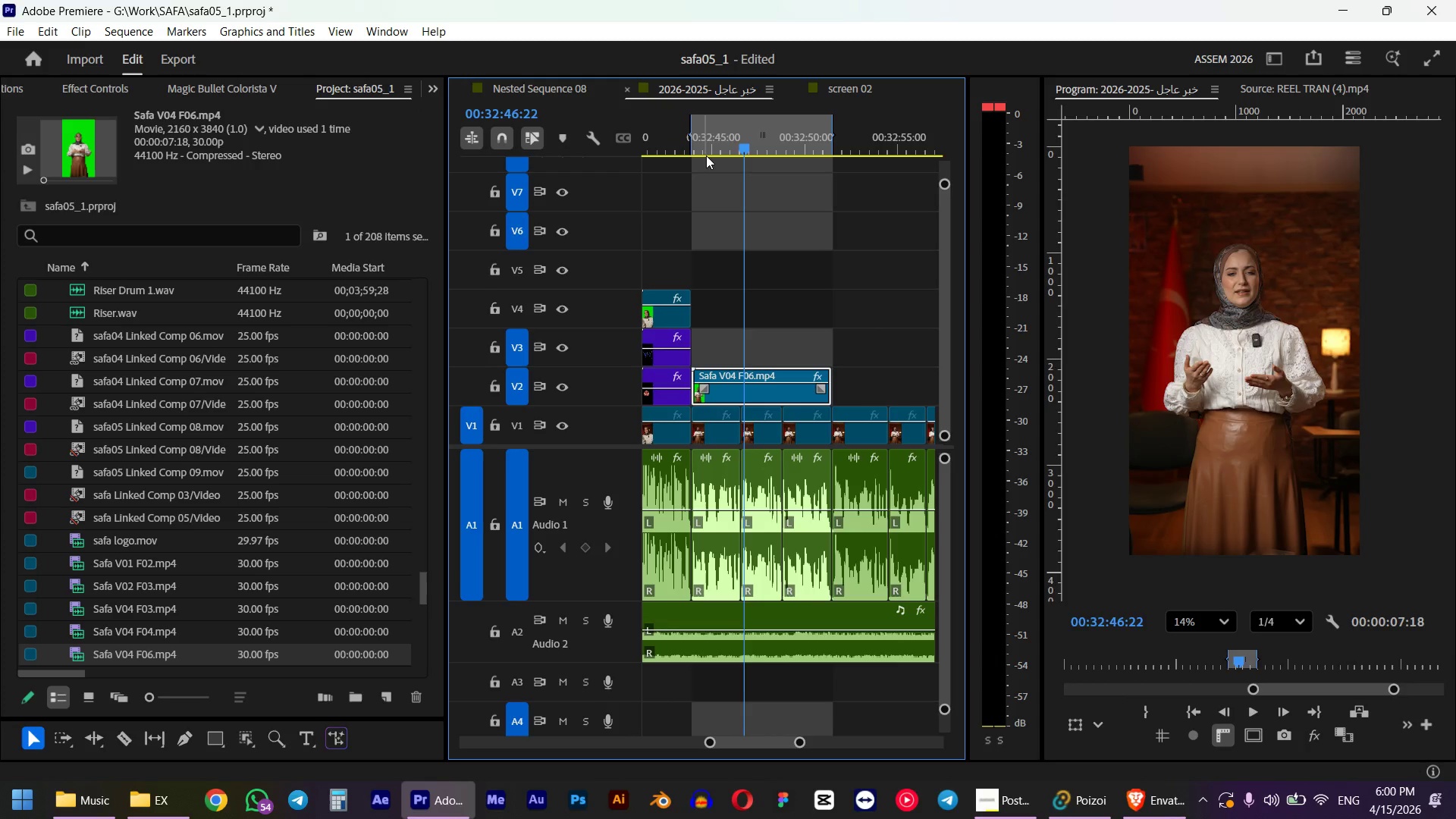 
key(Control+Z)
 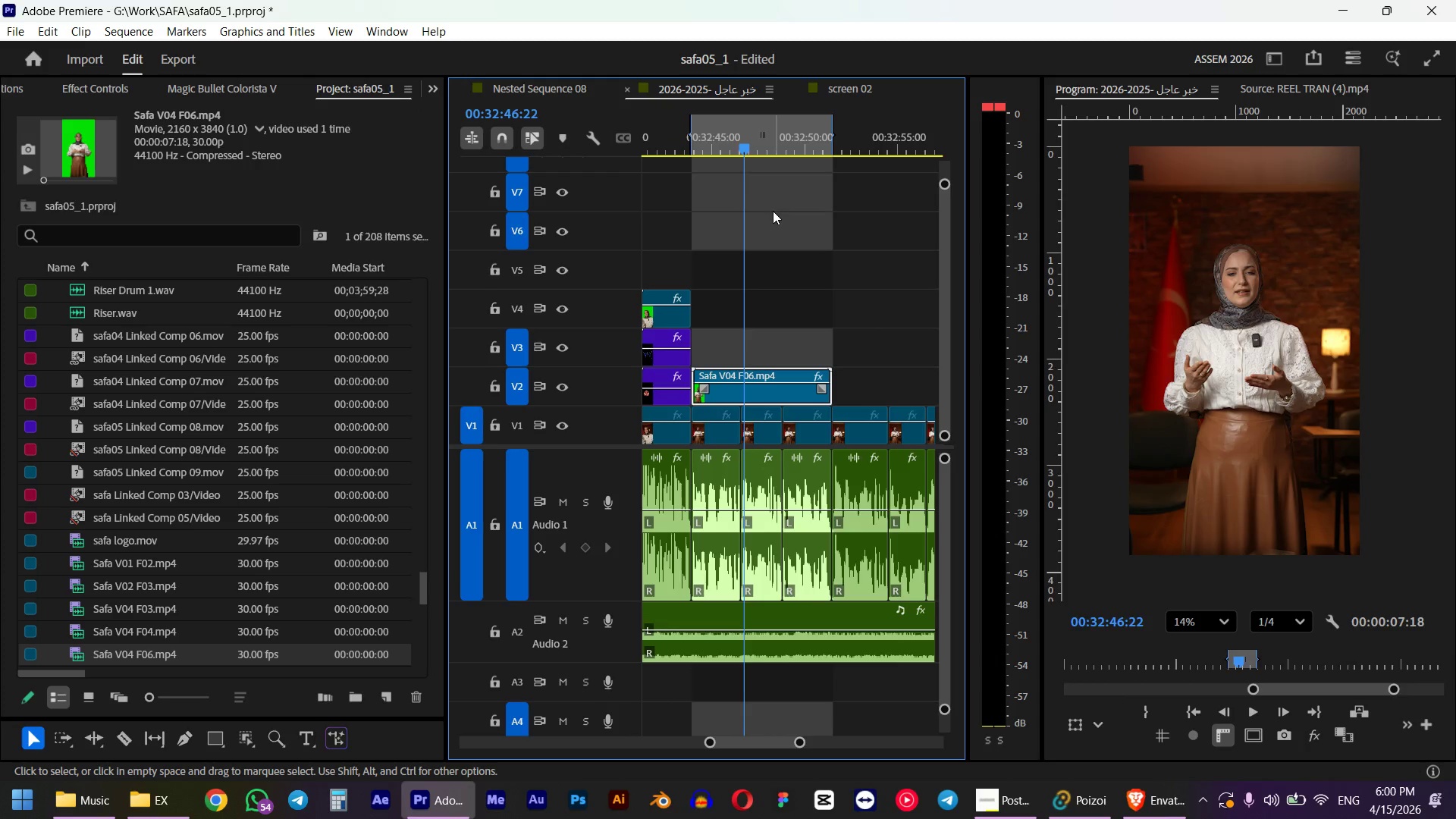 
key(Control+Z)
 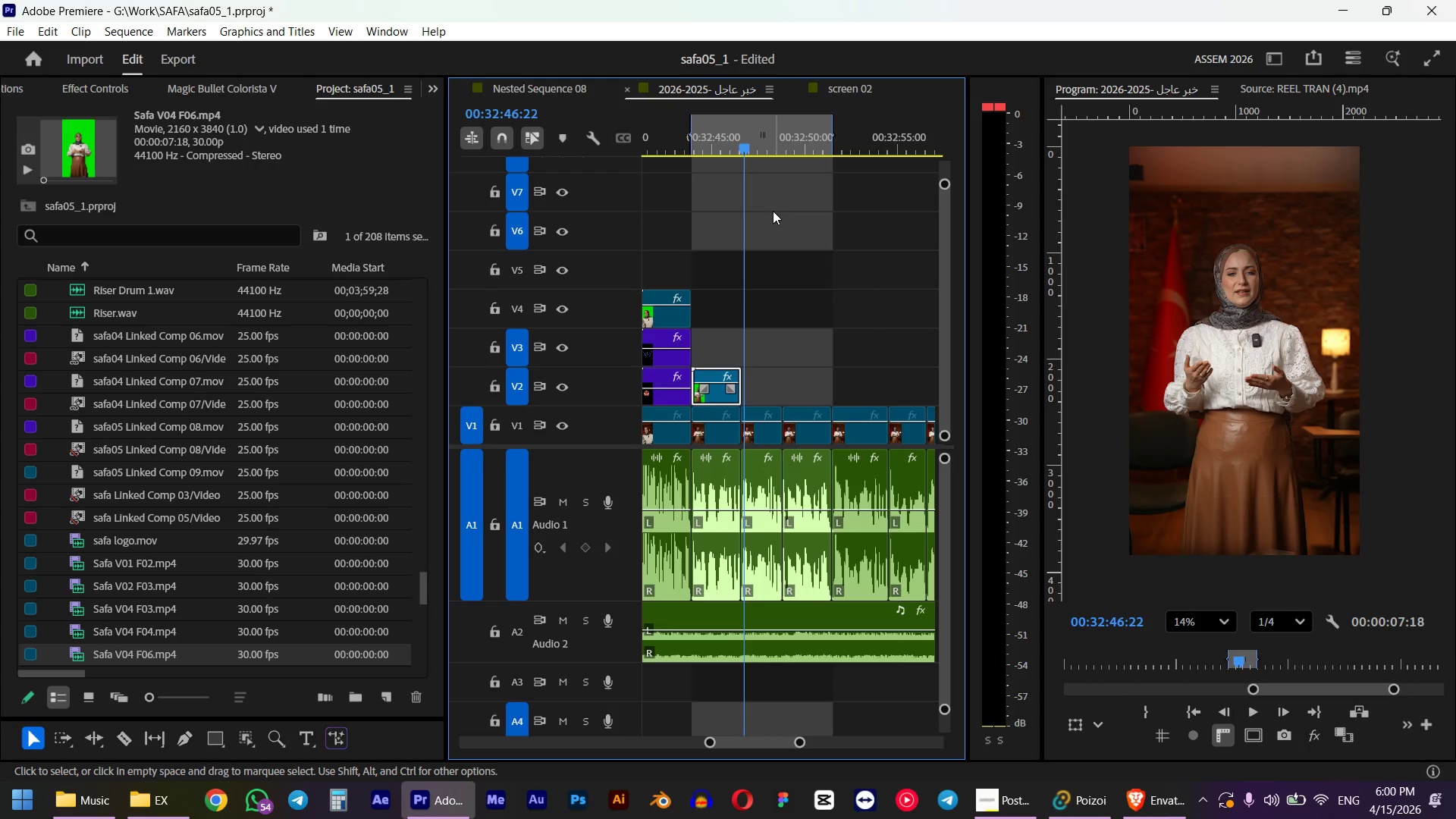 
key(Control+Z)
 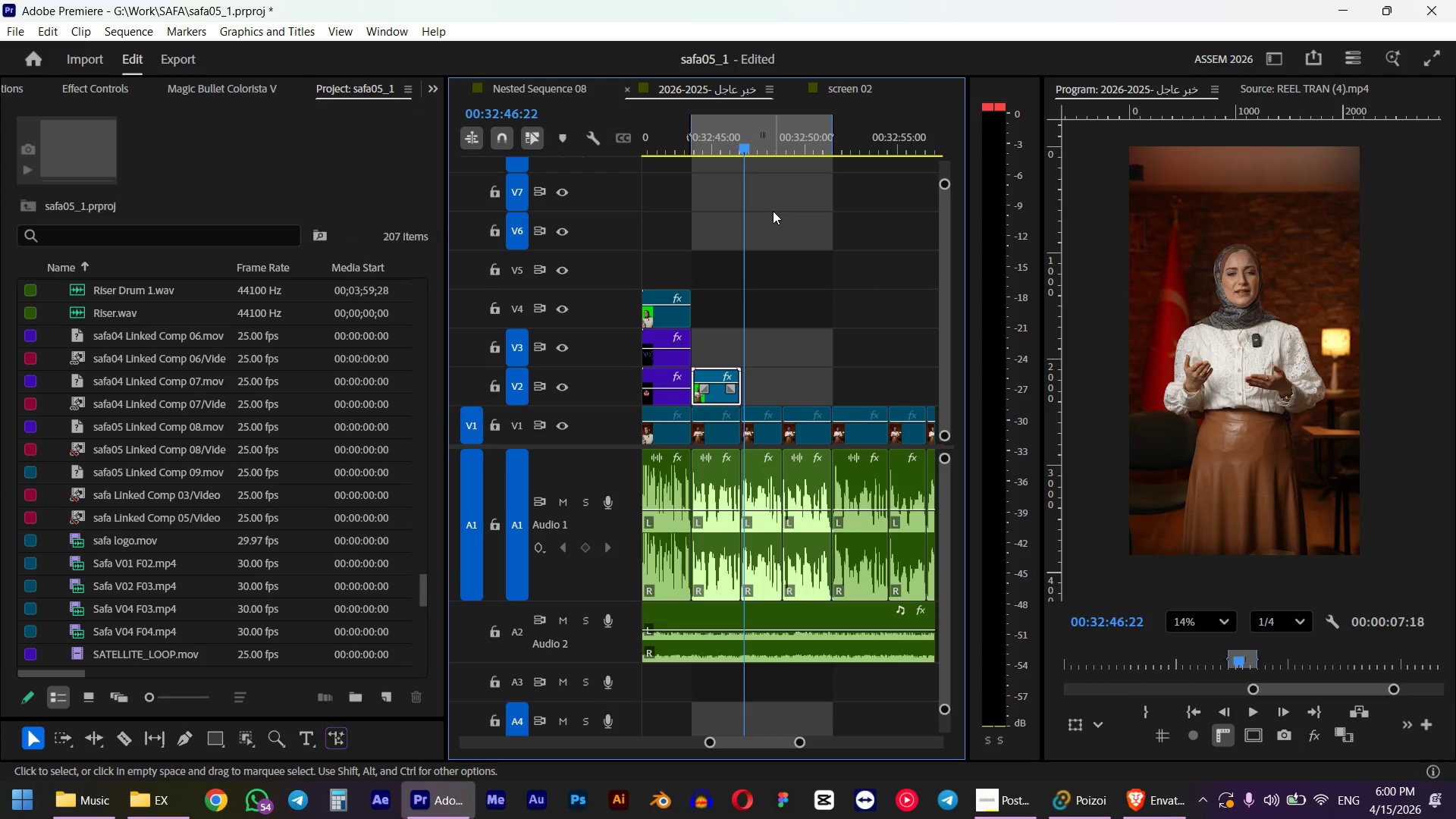 
key(Control+Z)
 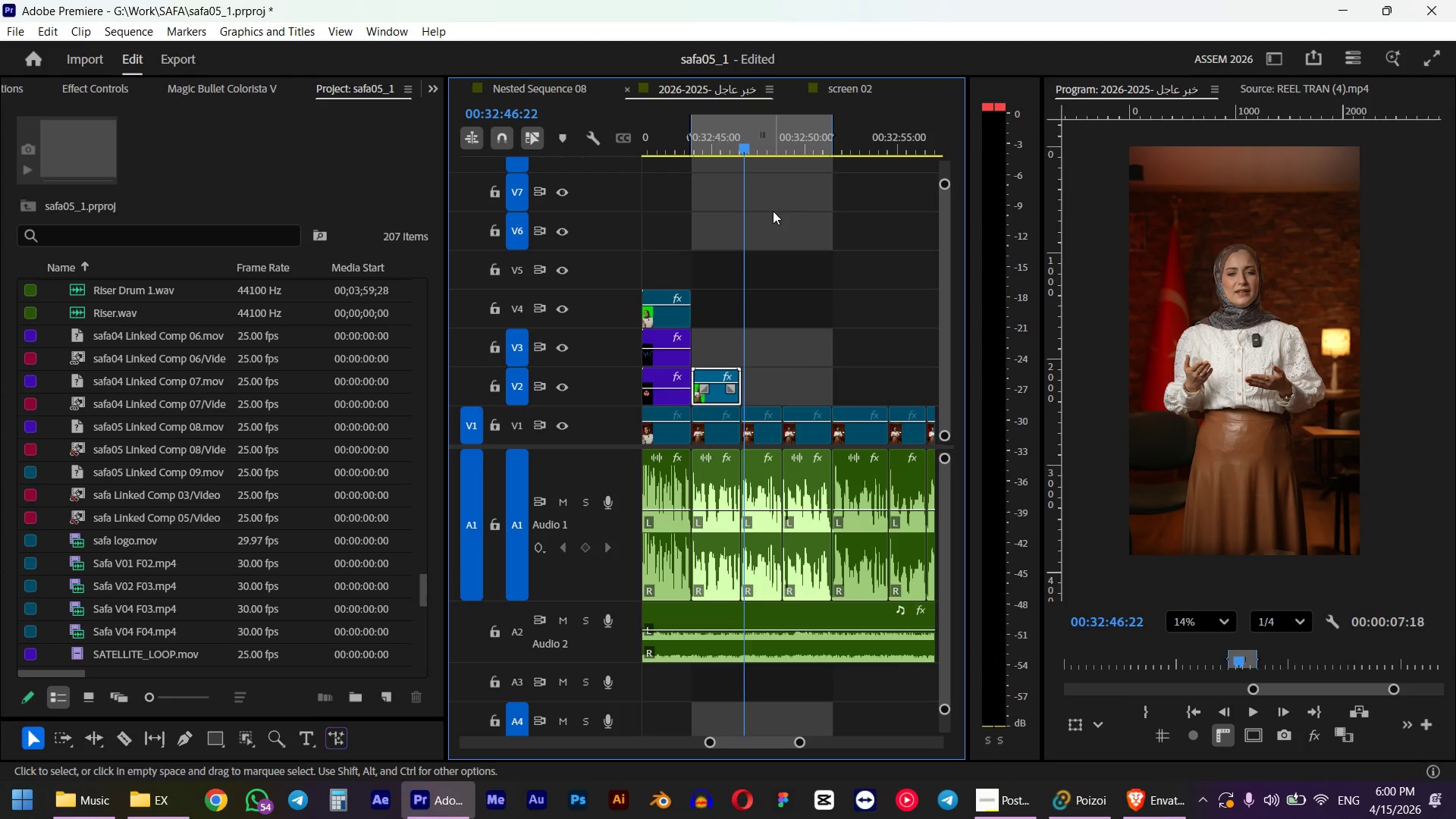 
key(Control+Z)
 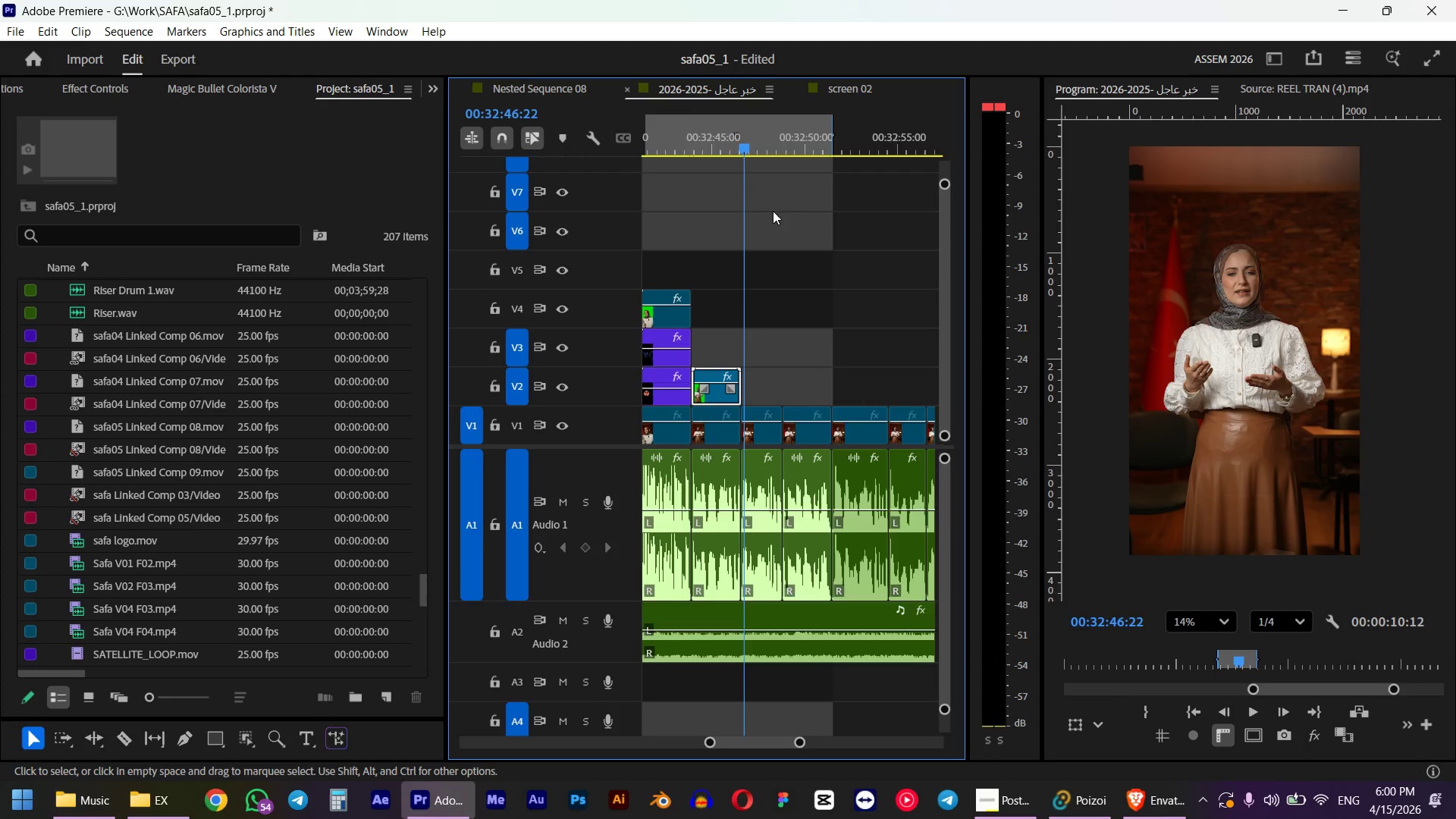 
key(Control+Z)
 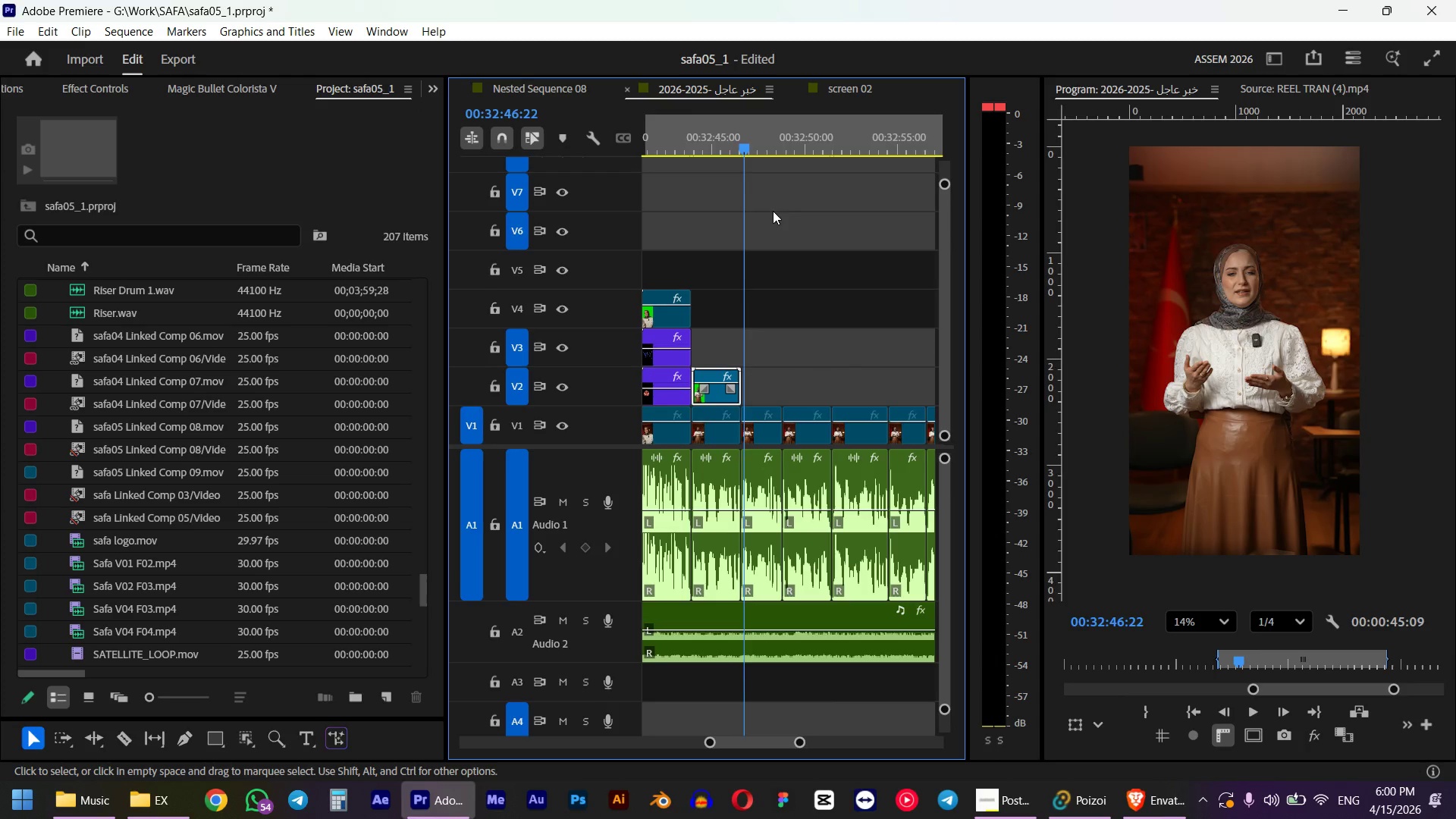 
hold_key(key=AltLeft, duration=0.58)
scroll: coordinate [773, 211], scroll_direction: down, amount: 6.0
 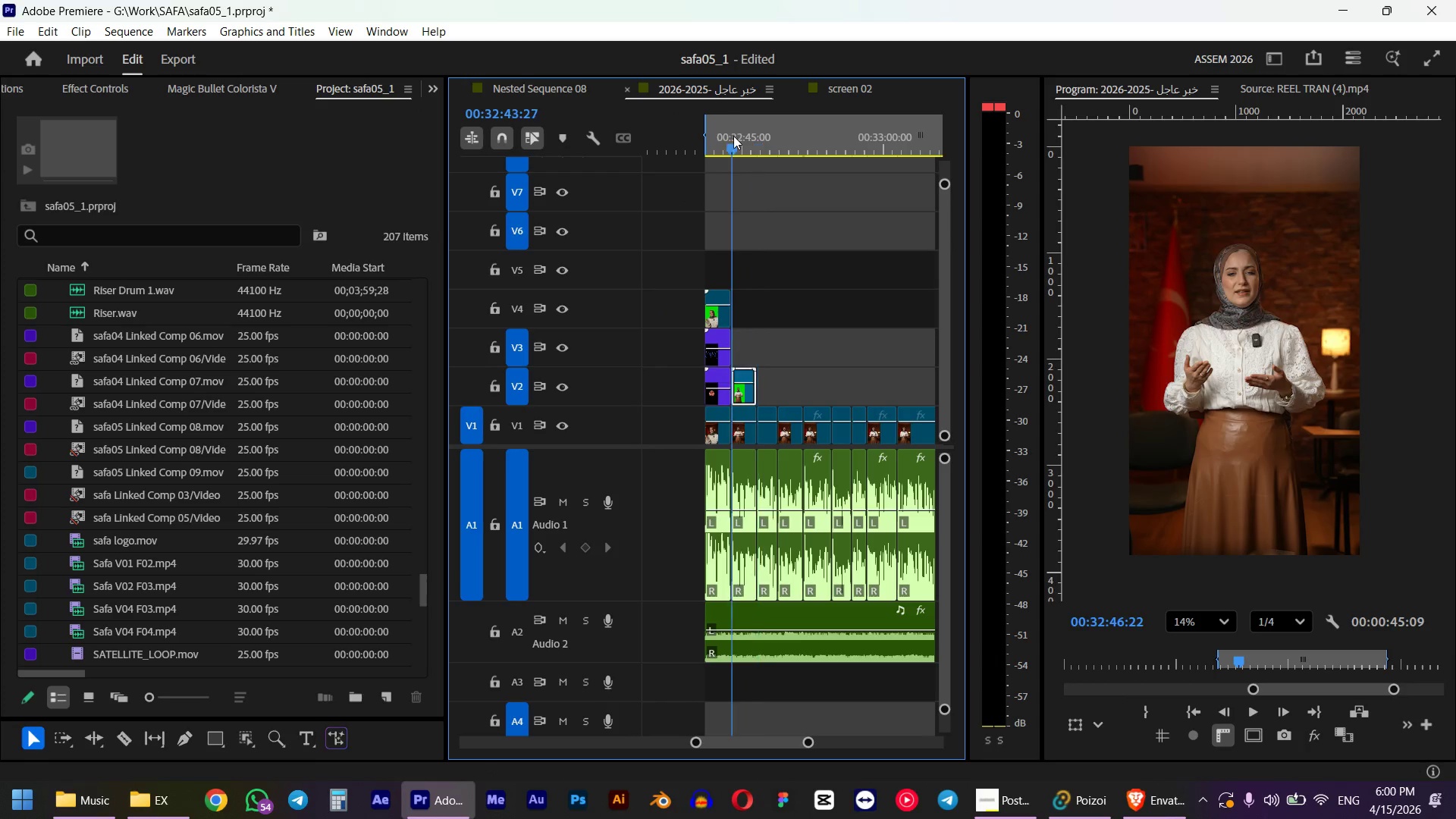 
double_click([717, 143])
 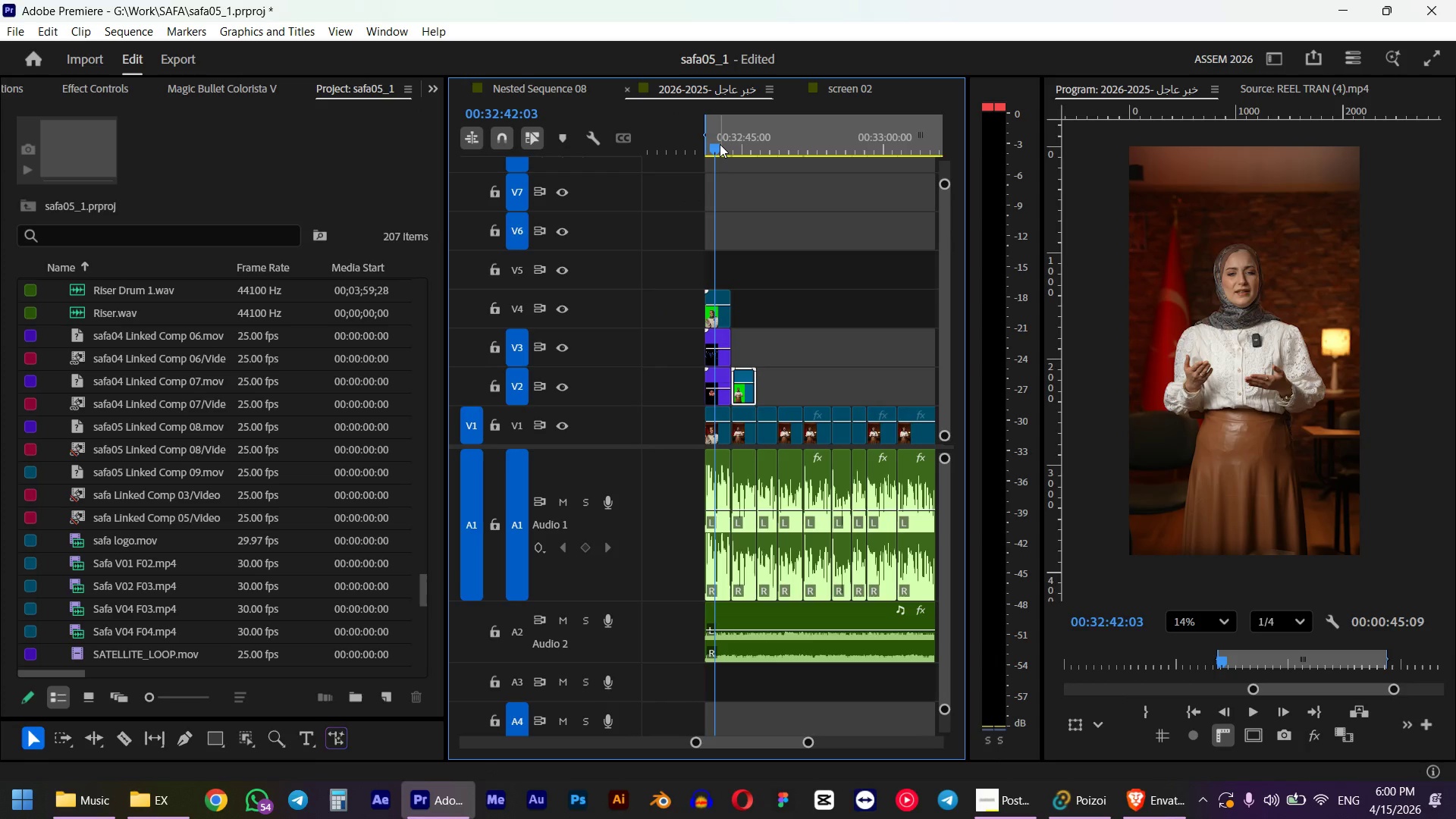 
key(Space)
 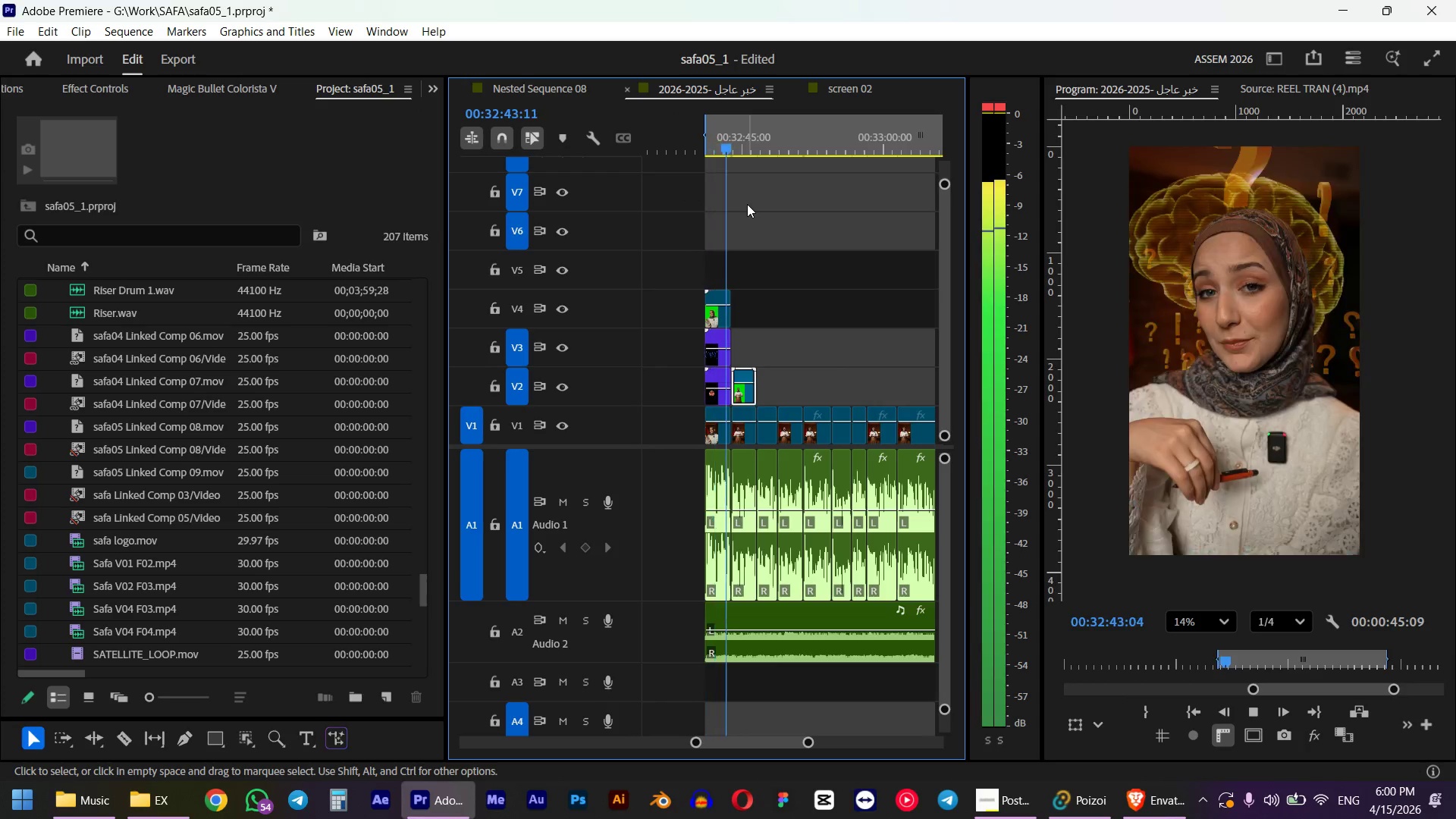 
key(Space)
 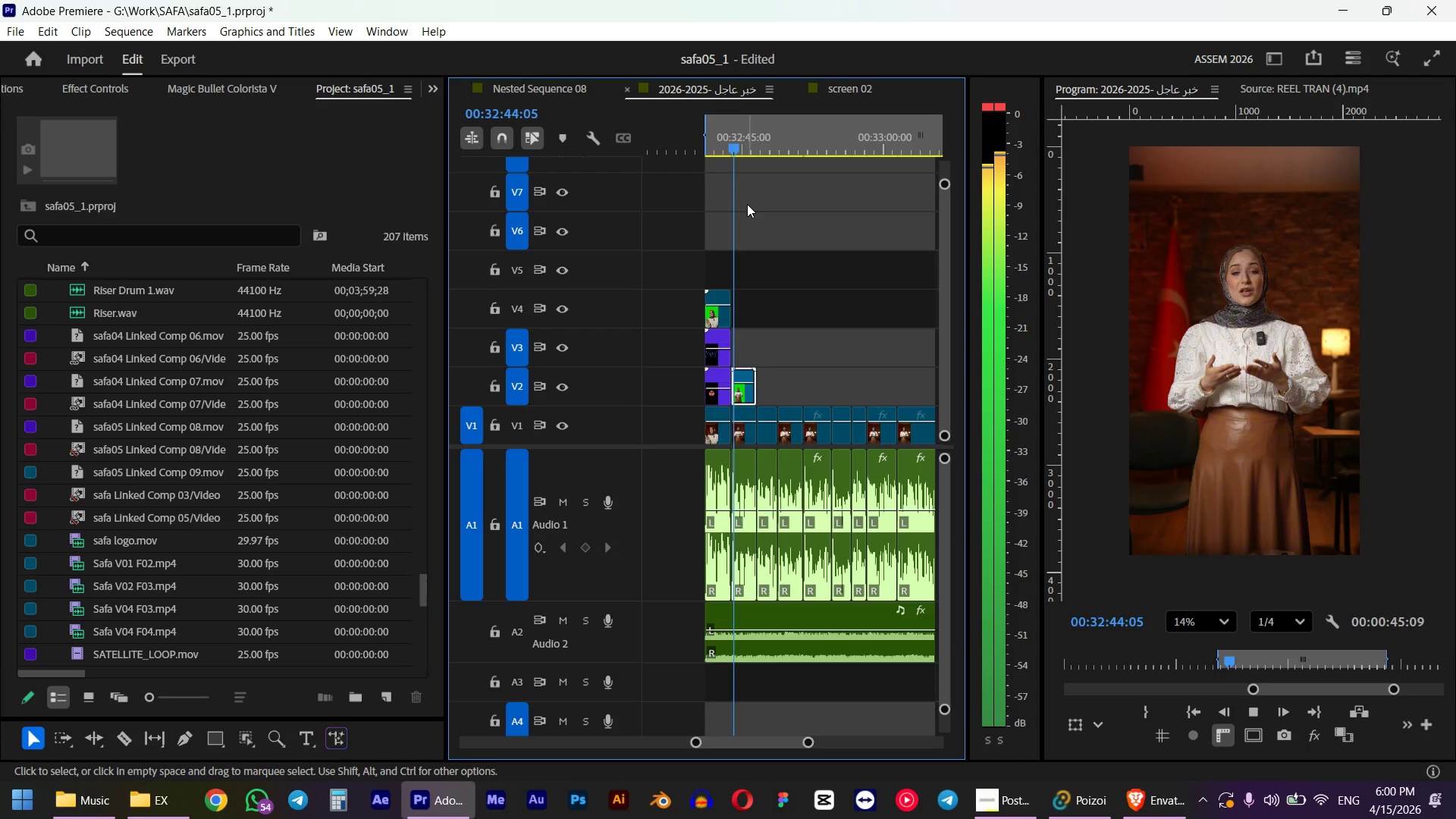 
key(Alt+AltLeft)
 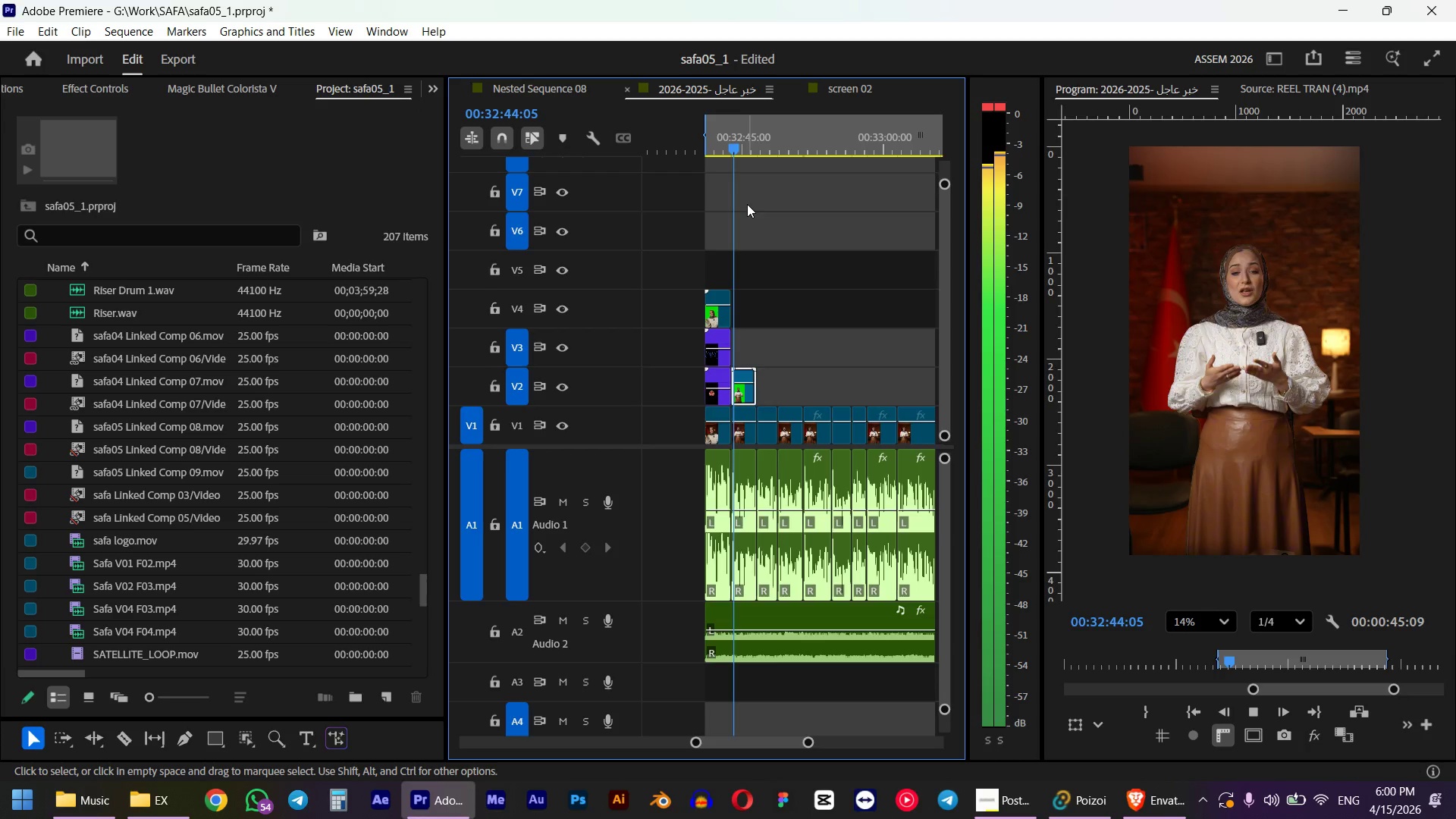 
key(Alt+Tab)
 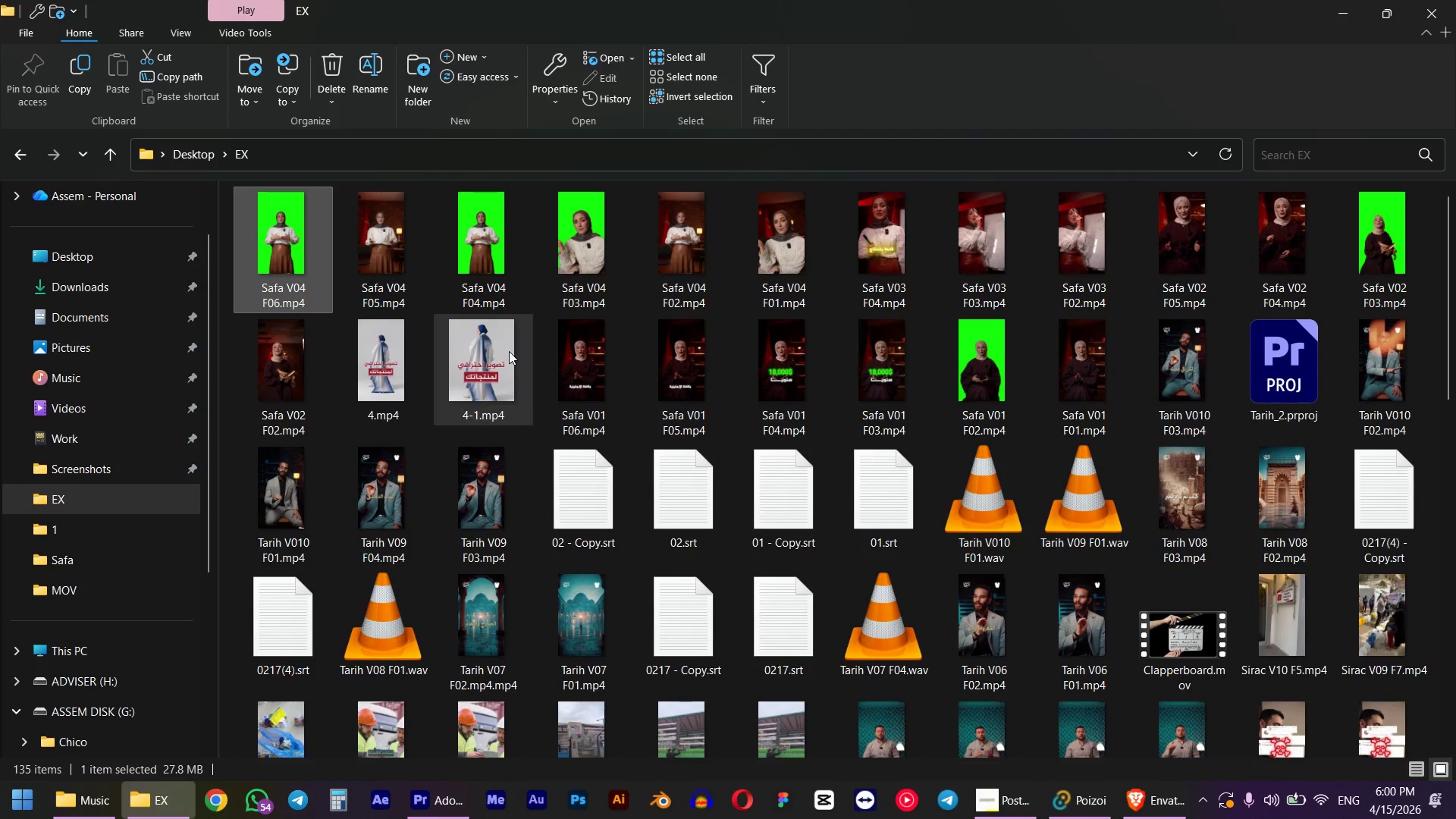 
left_click_drag(start_coordinate=[302, 240], to_coordinate=[740, 384])
 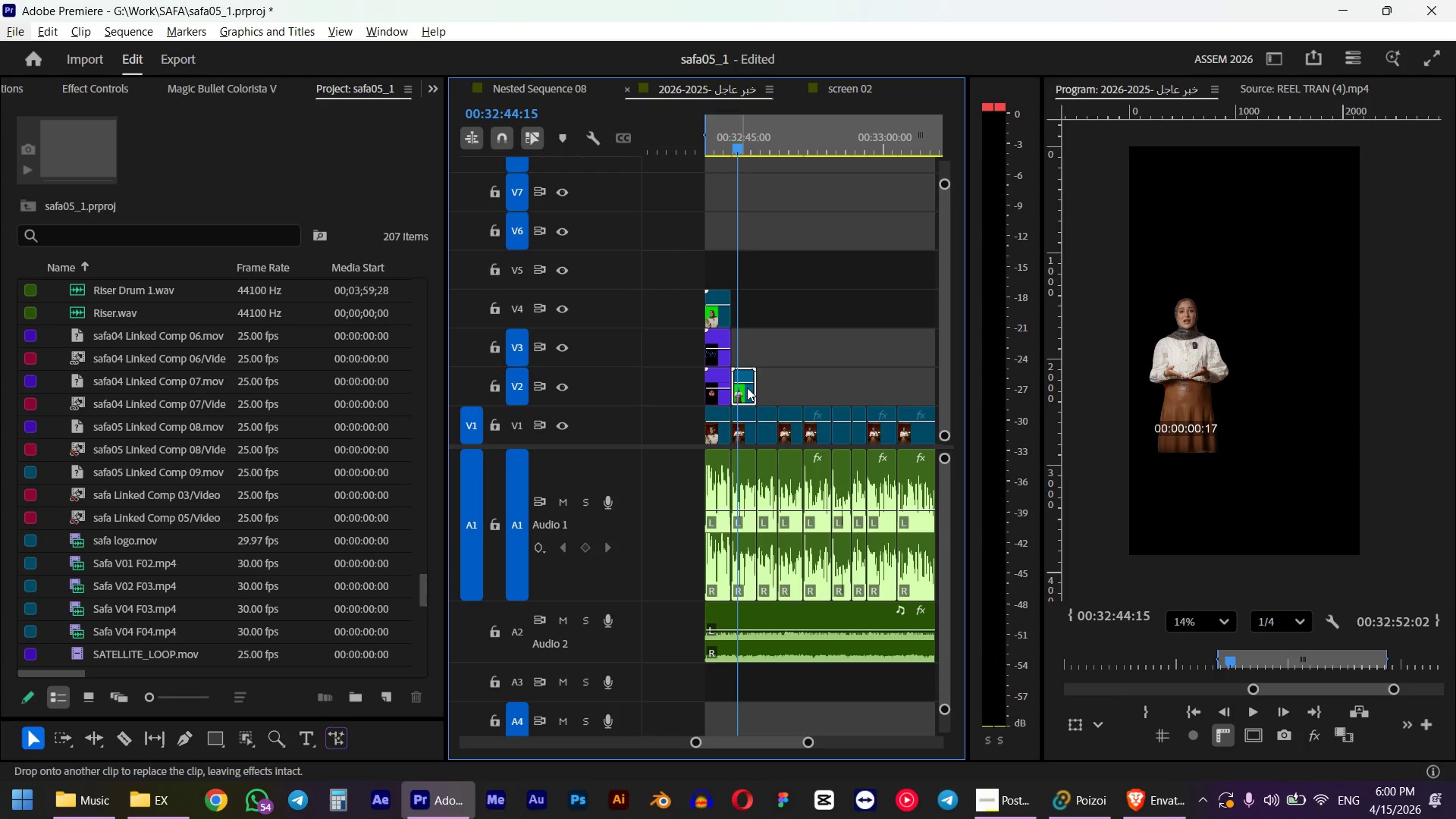 
key(Alt+AltLeft)
 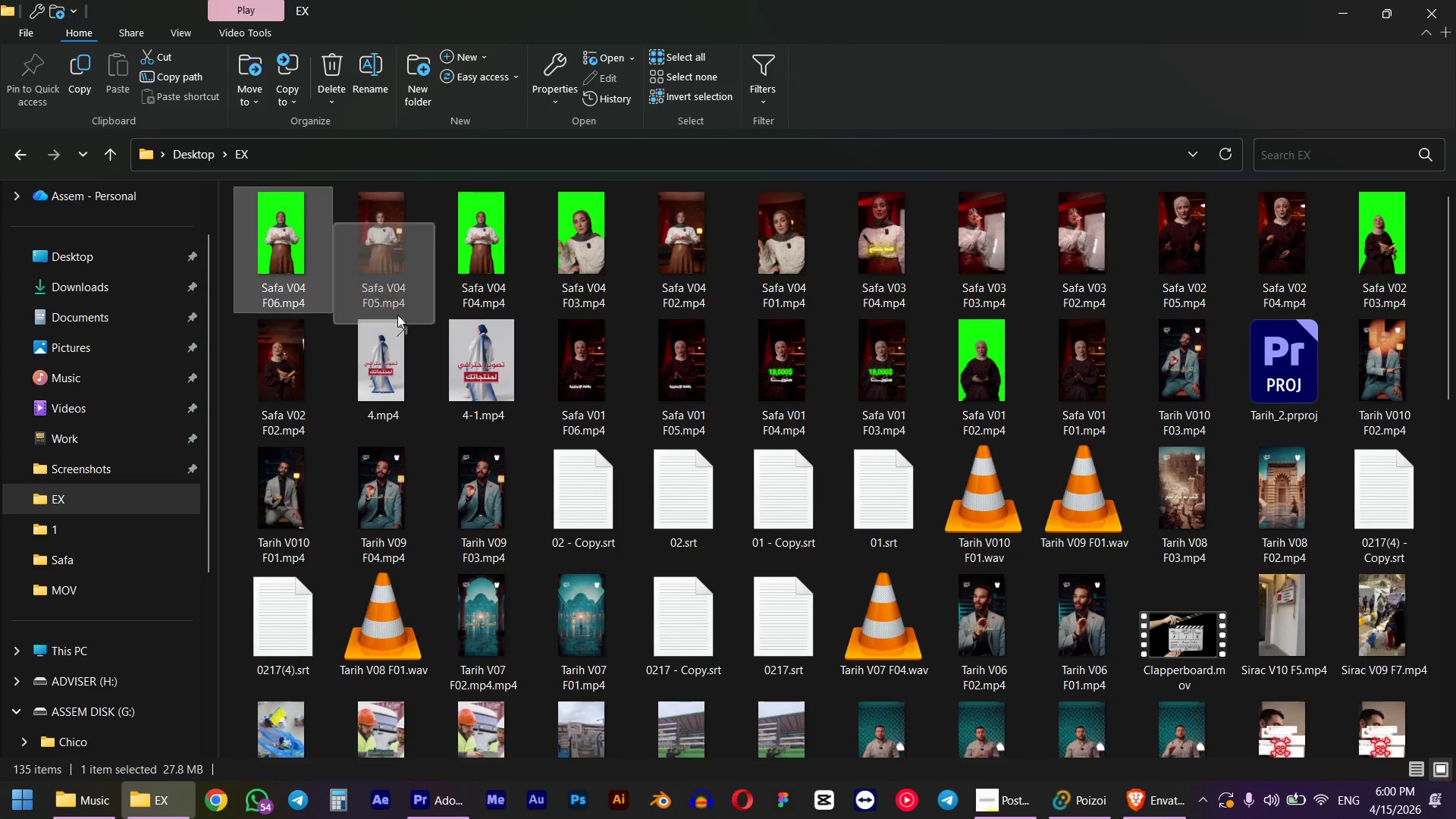 
key(Alt+Tab)
 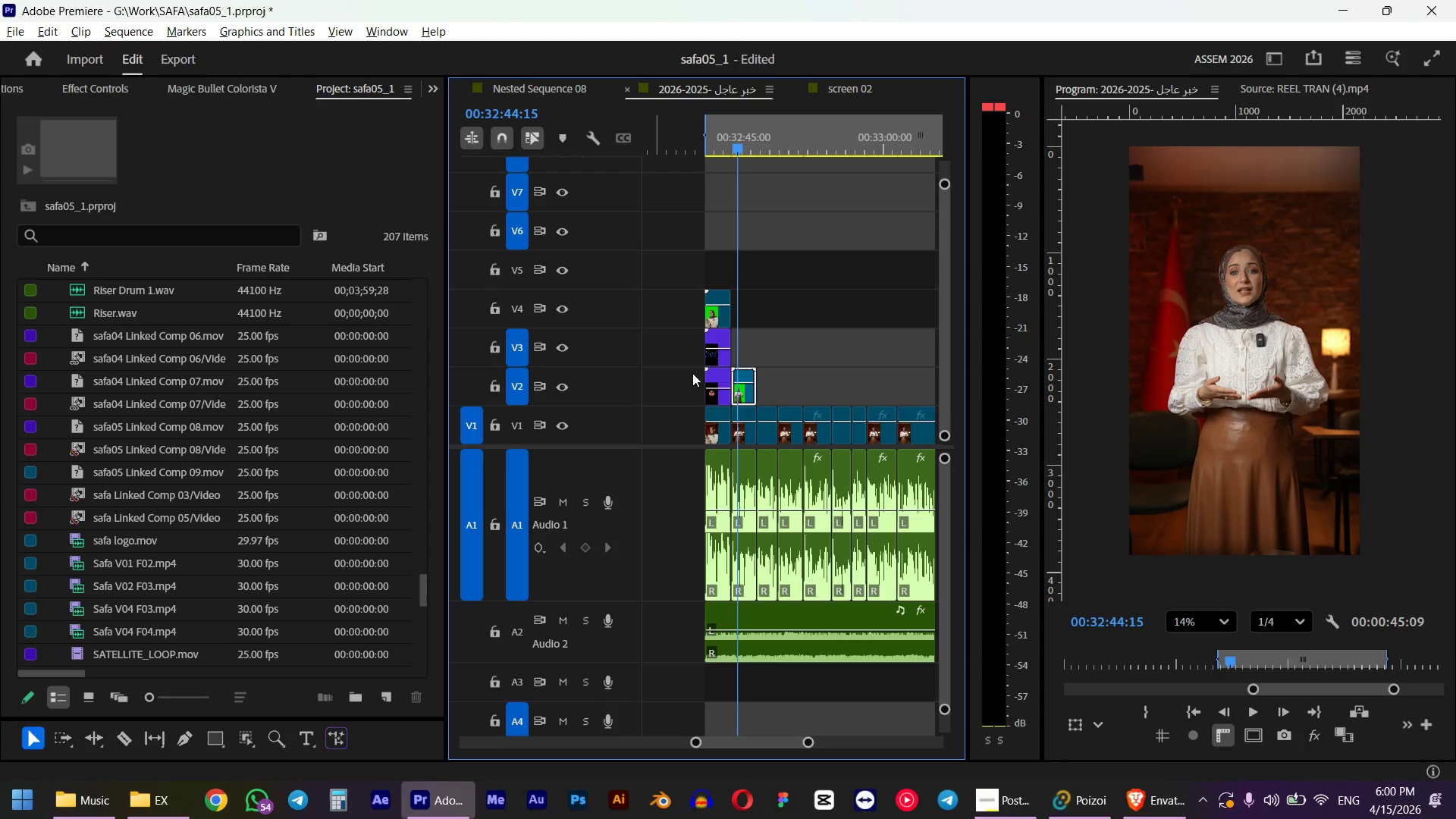 
hold_key(key=AltLeft, duration=1.12)
 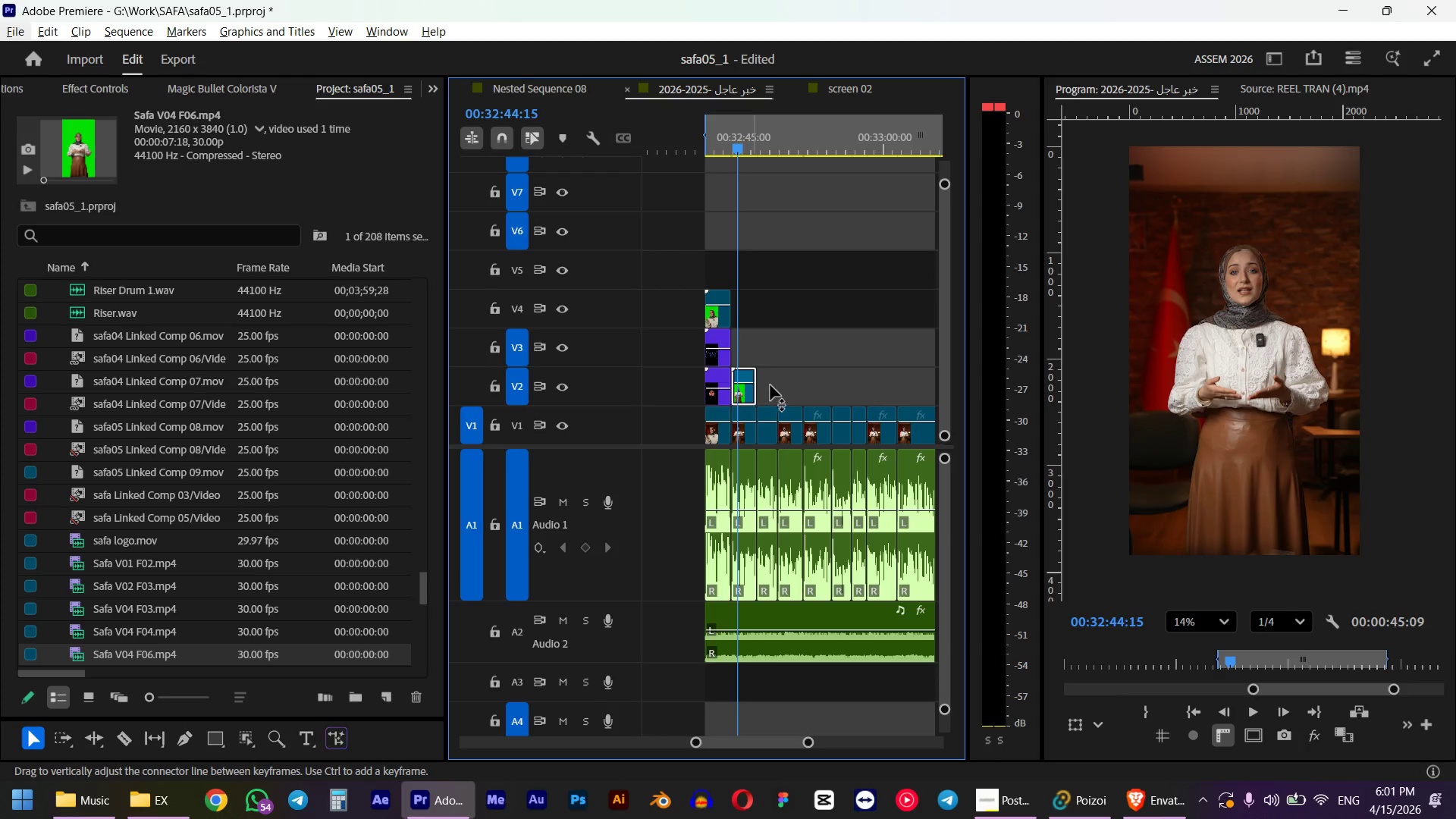 
hold_key(key=AltLeft, duration=0.47)
scroll: coordinate [765, 394], scroll_direction: up, amount: 5.0
 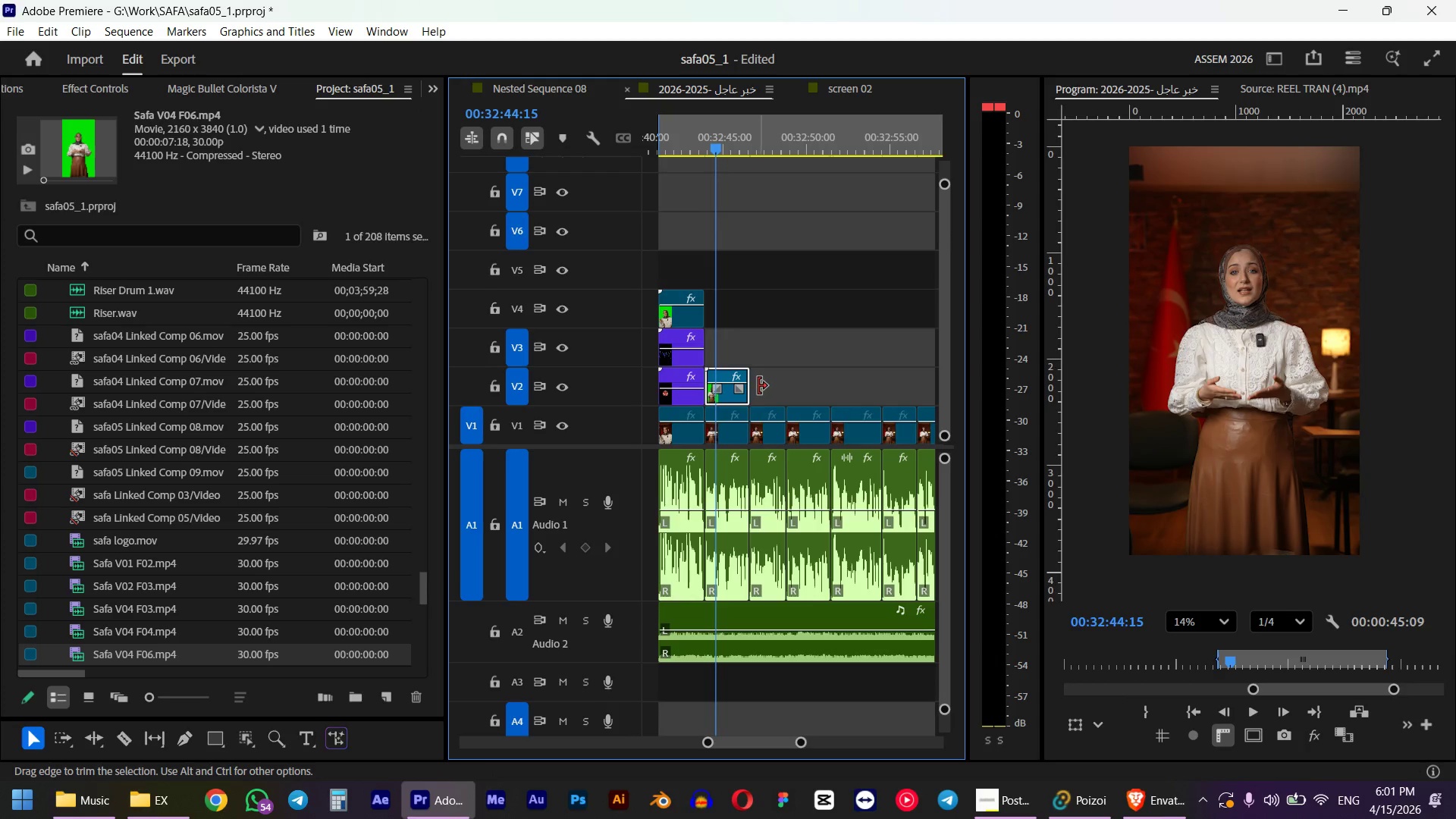 
left_click_drag(start_coordinate=[758, 386], to_coordinate=[836, 390])
 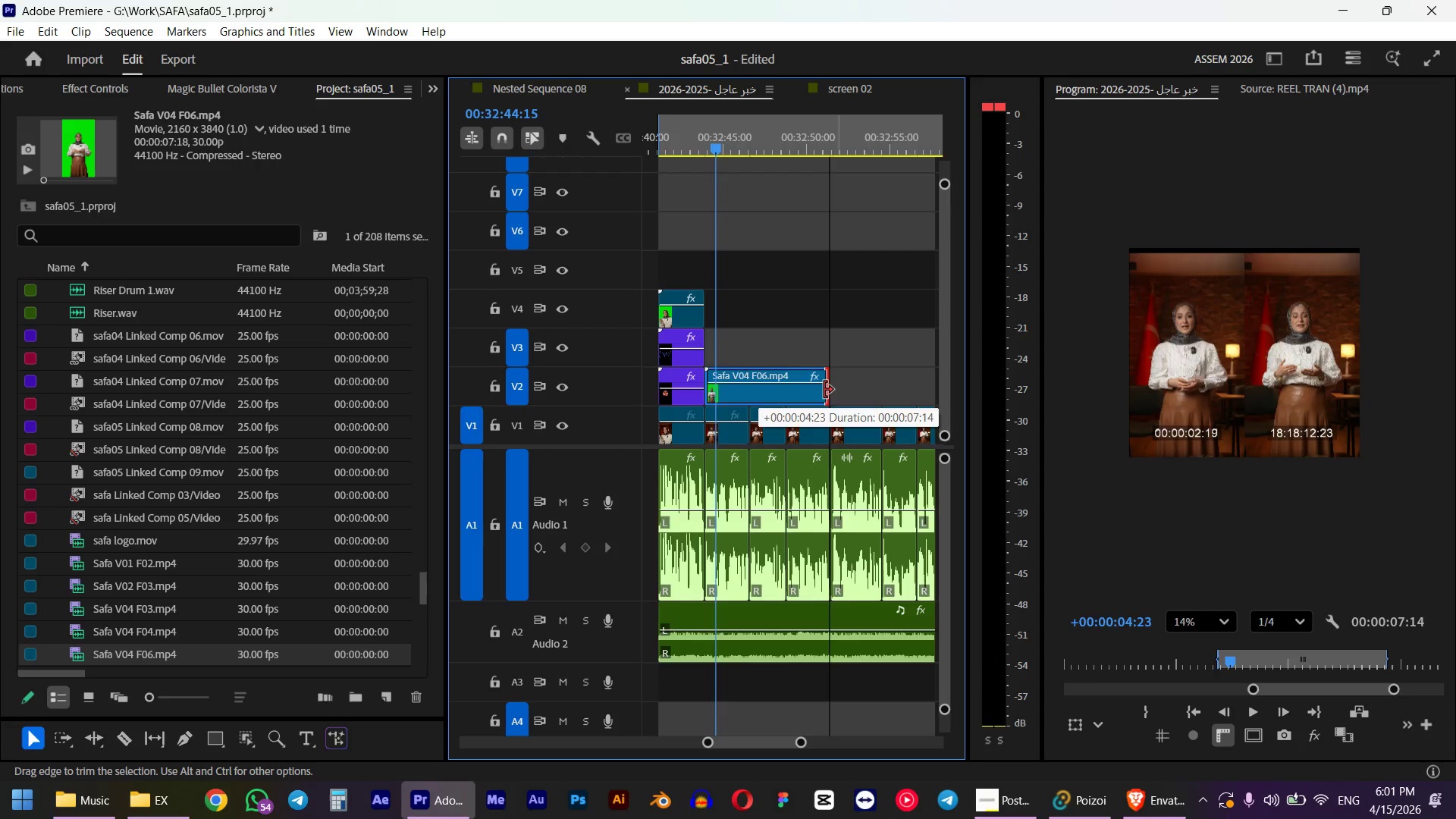 
hold_key(key=AltLeft, duration=0.81)
scroll: coordinate [843, 404], scroll_direction: up, amount: 5.0
 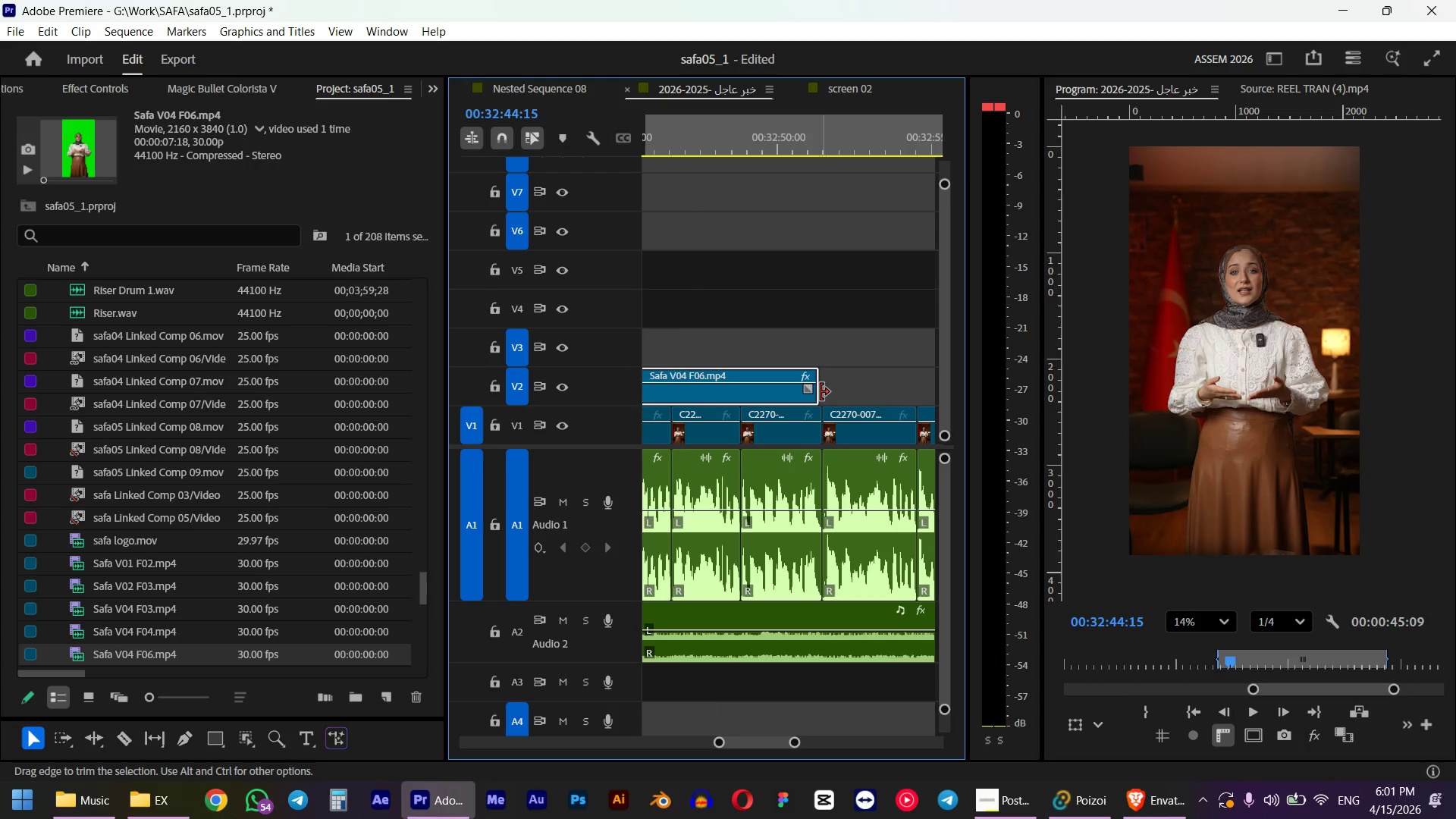 
left_click_drag(start_coordinate=[821, 392], to_coordinate=[827, 391])
 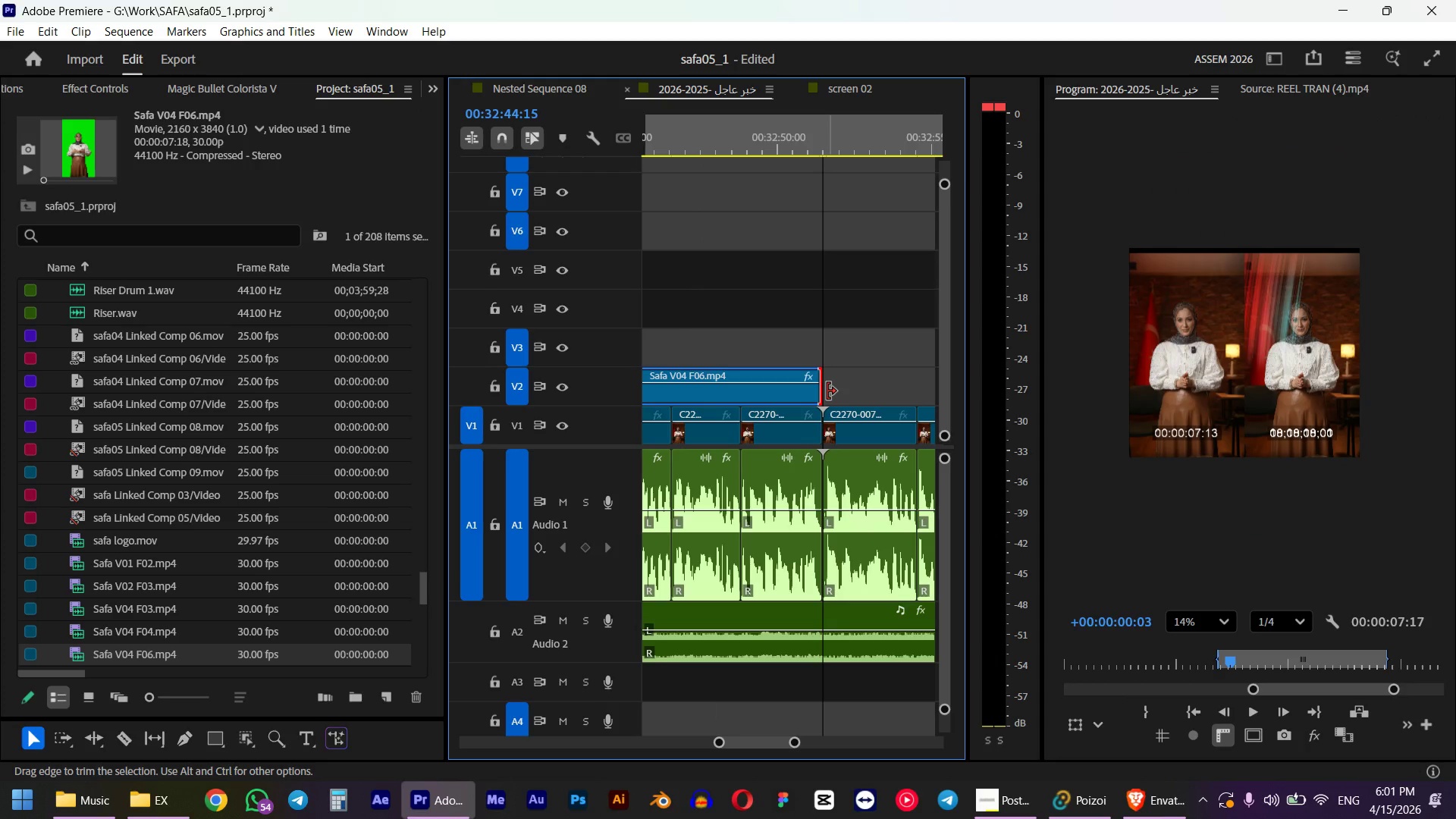 
hold_key(key=AltLeft, duration=0.77)
 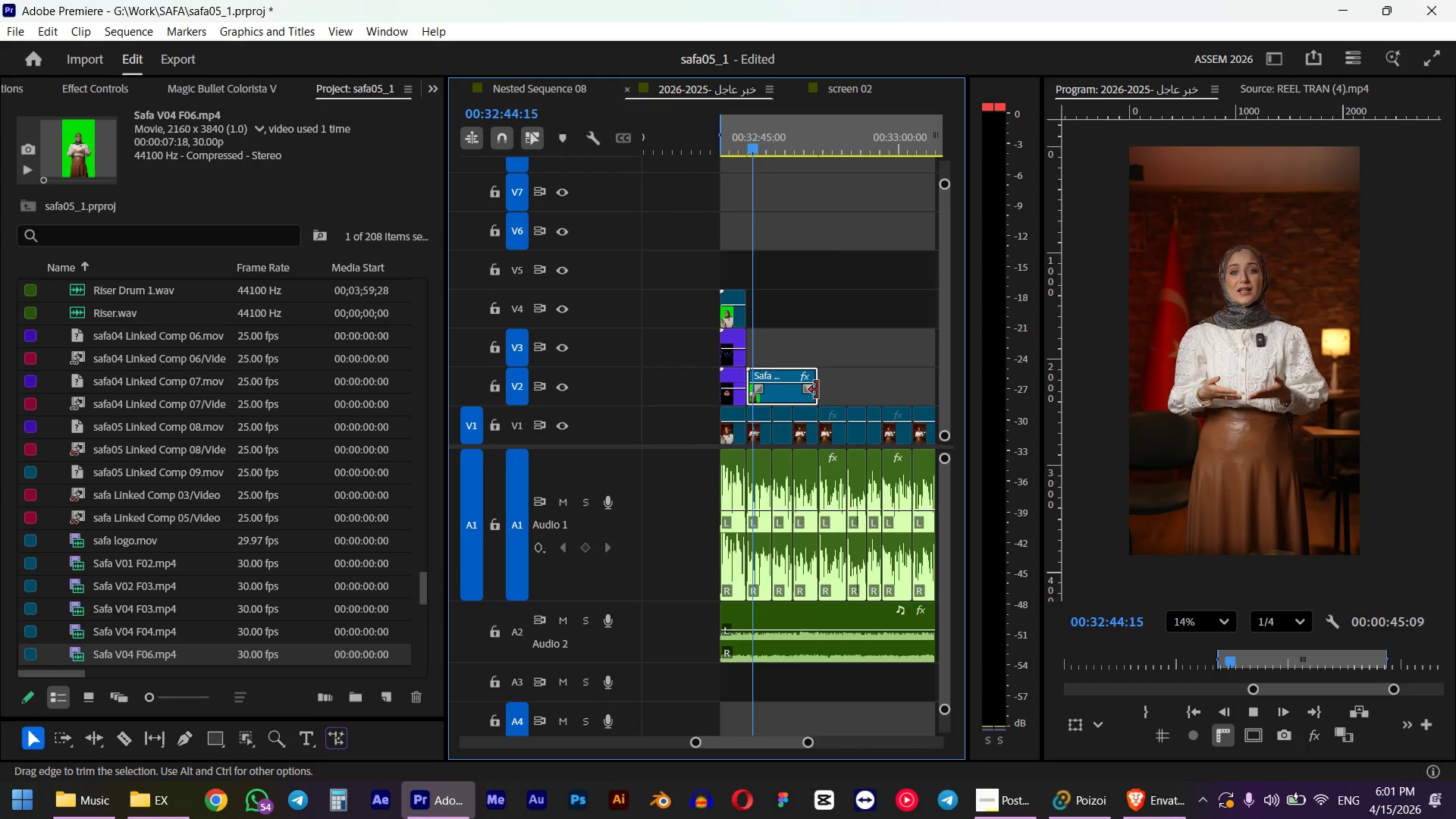 
key(Space)
 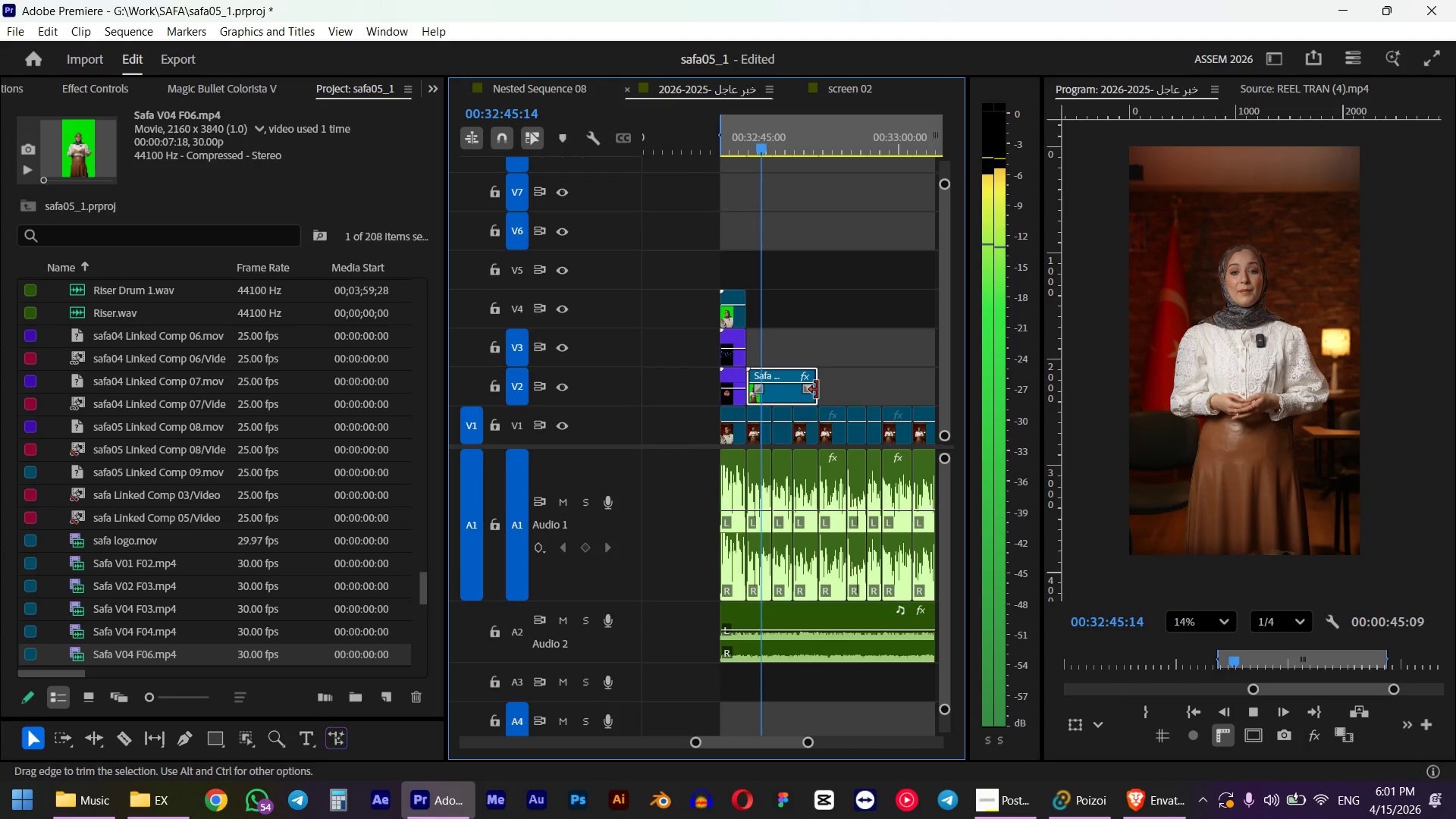 
scroll: coordinate [817, 390], scroll_direction: down, amount: 10.0
 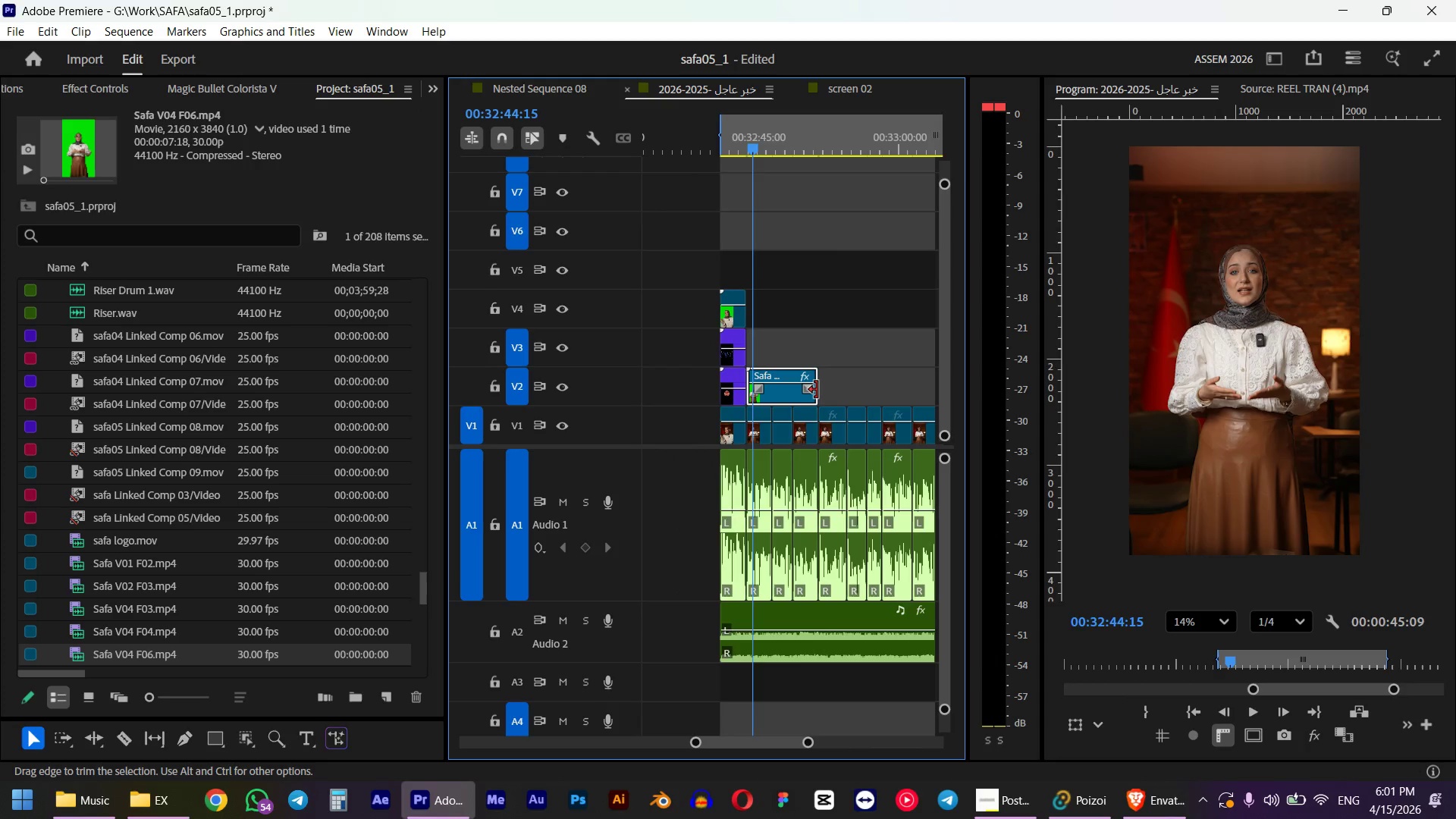 
wait(7.14)
 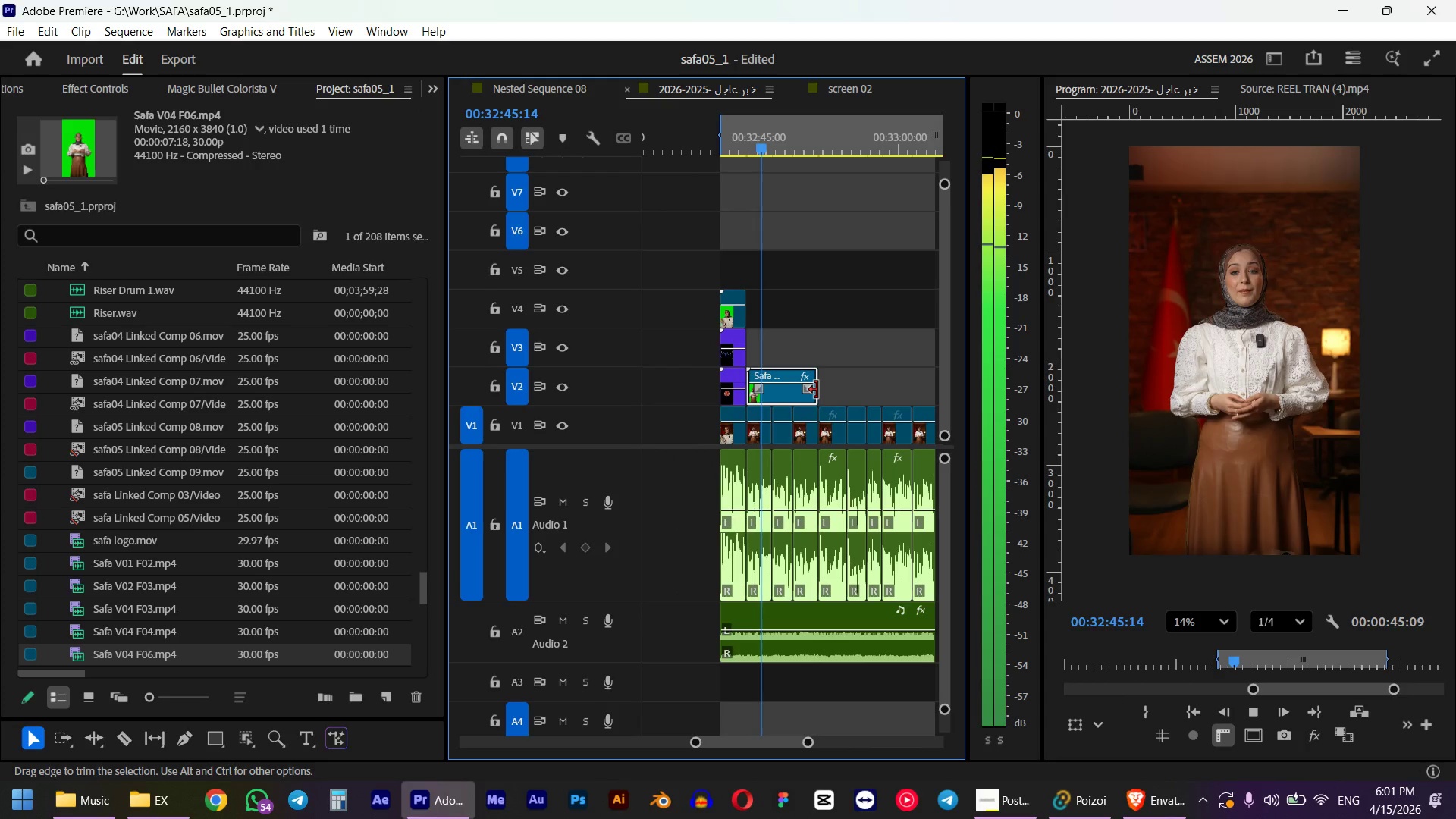 
key(Space)
 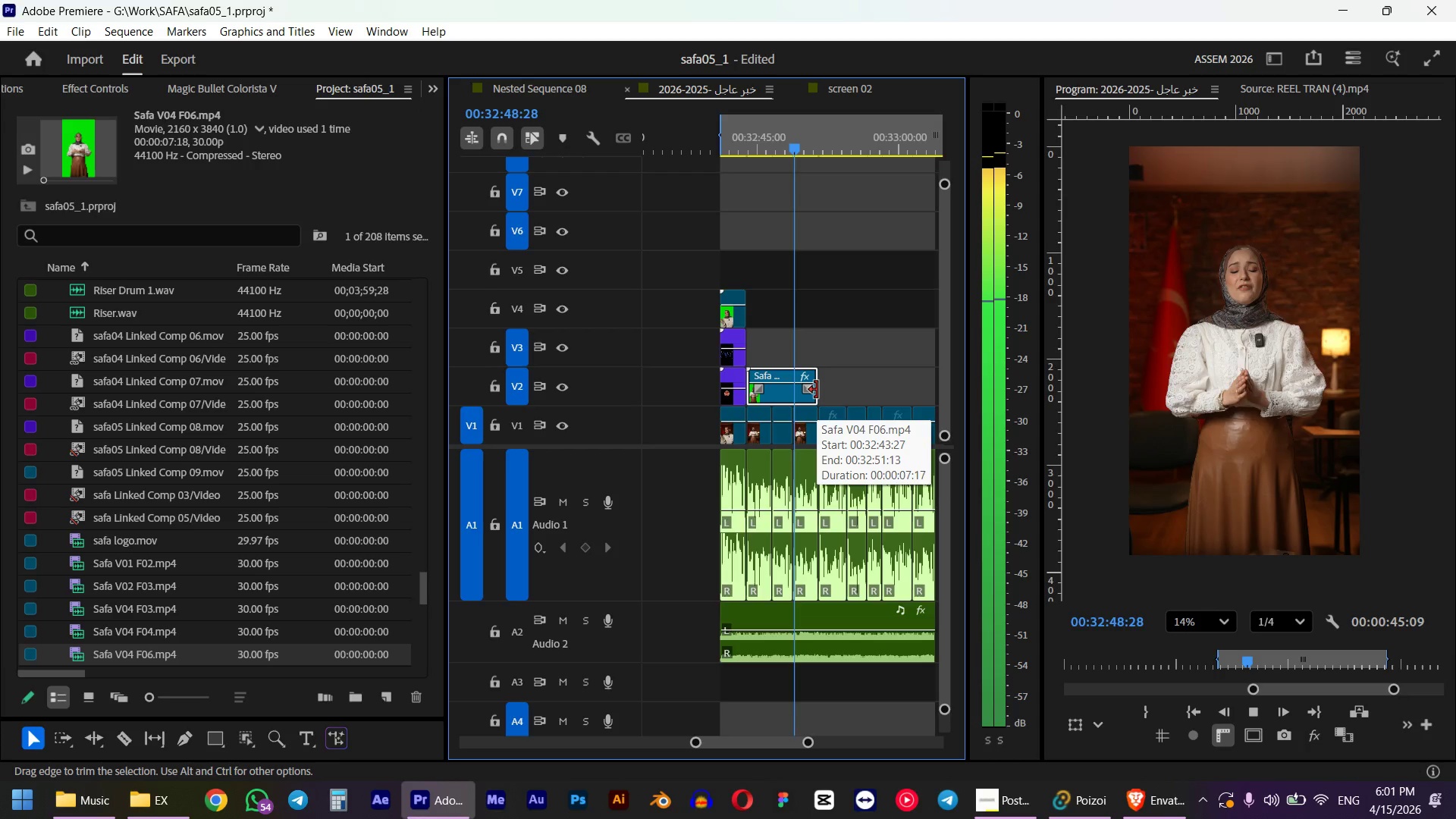 
left_click([1146, 807])
 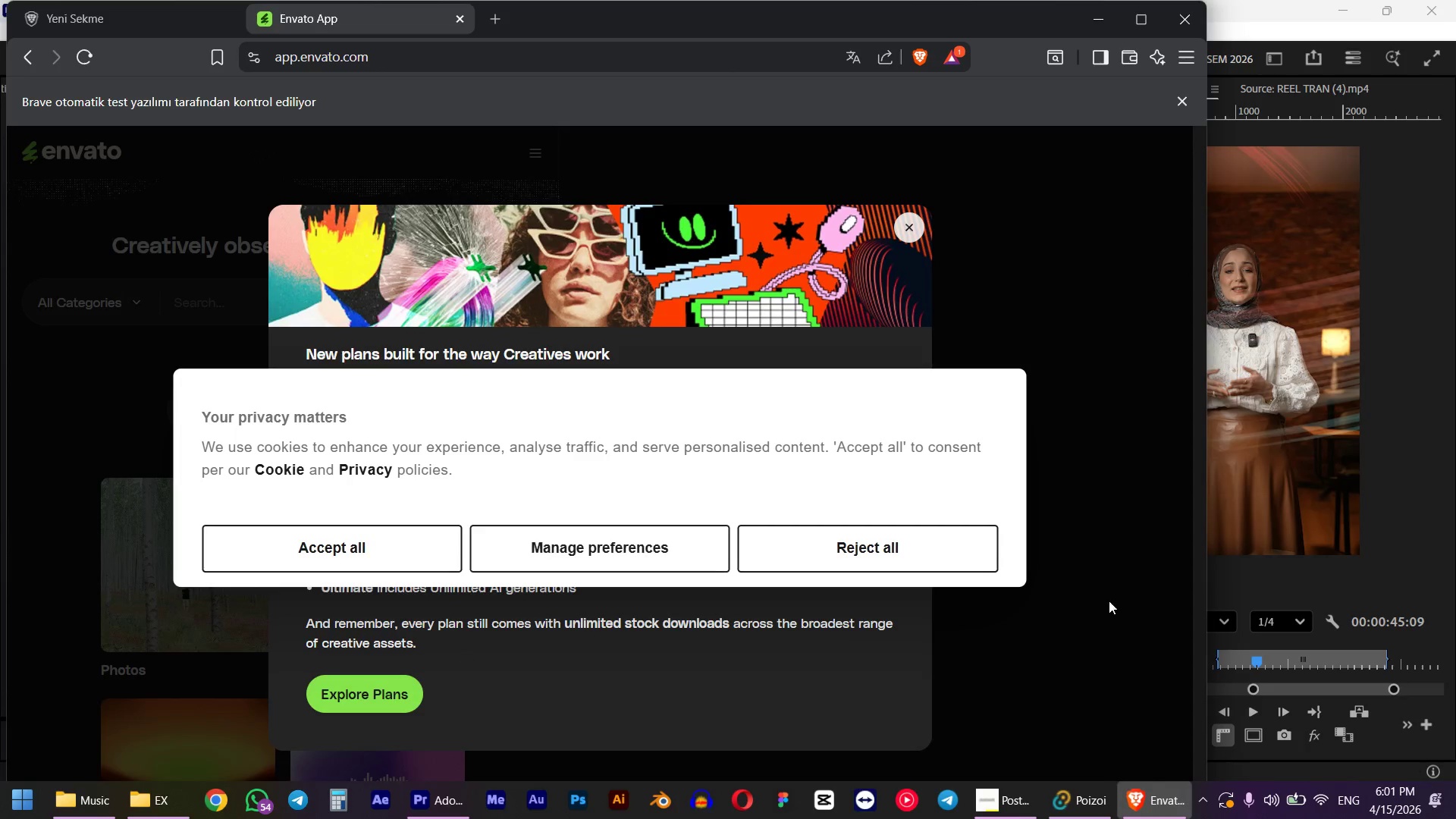 
left_click([1110, 601])
 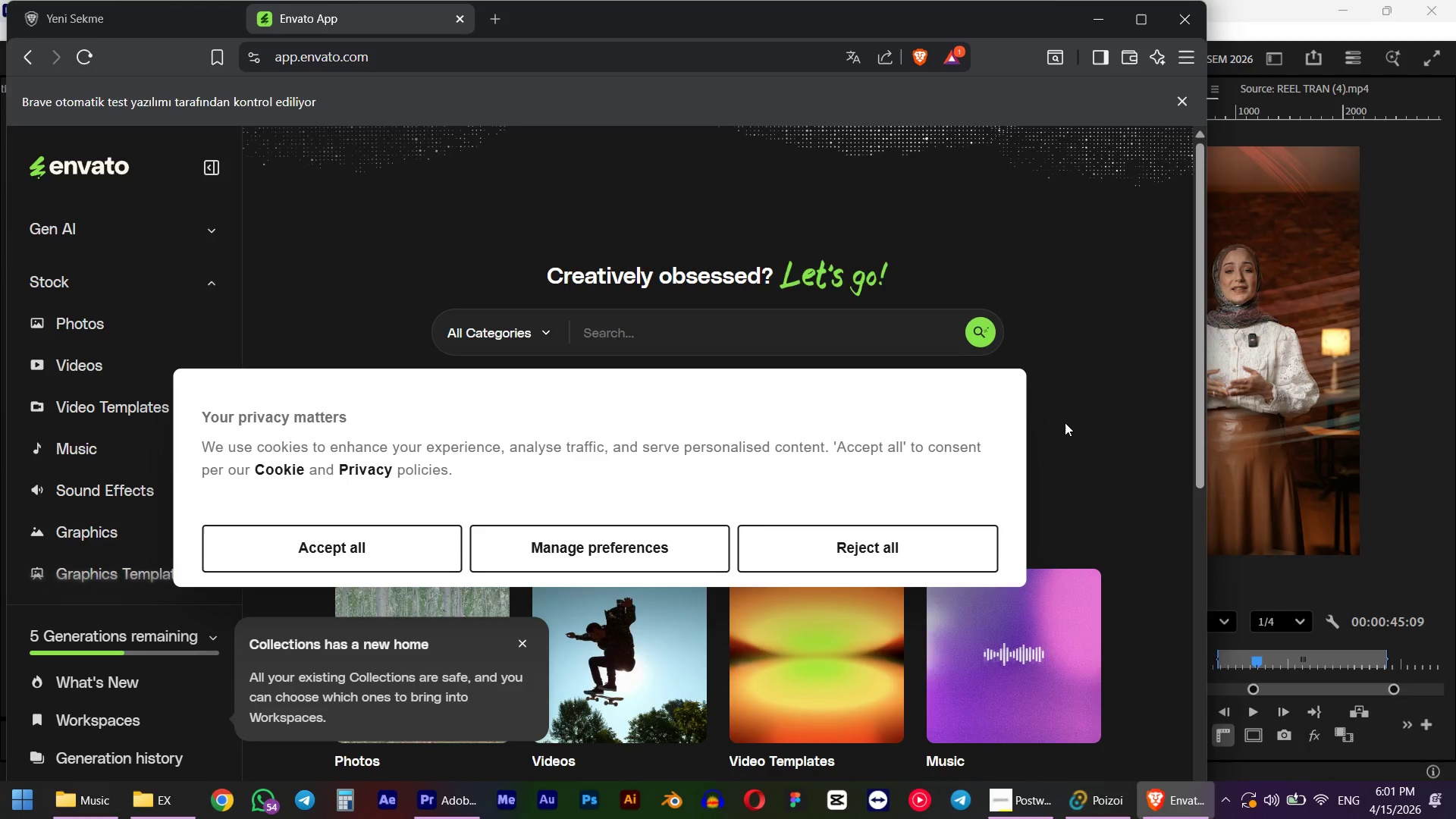 
left_click([1065, 422])
 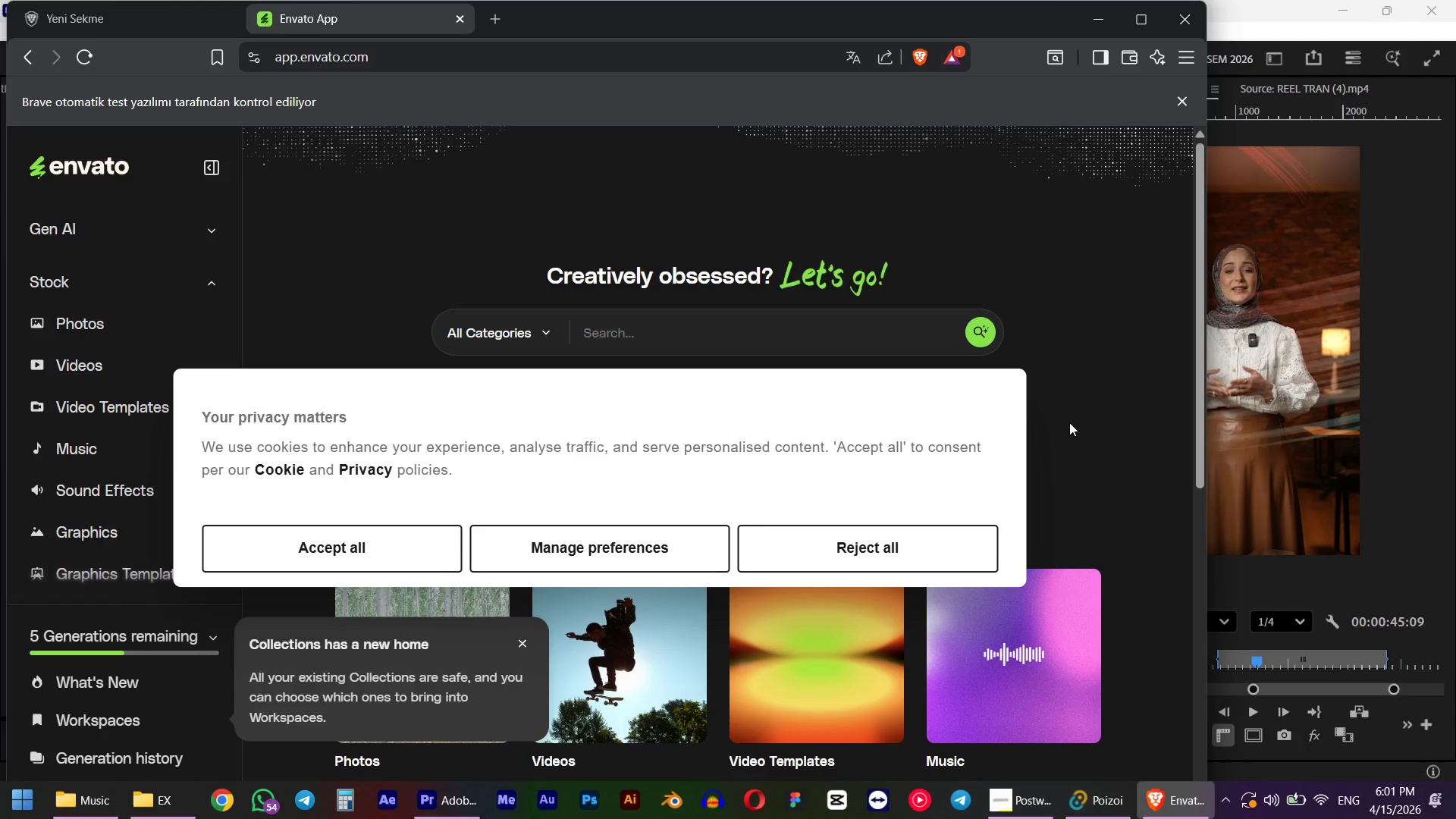 
left_click([1069, 422])
 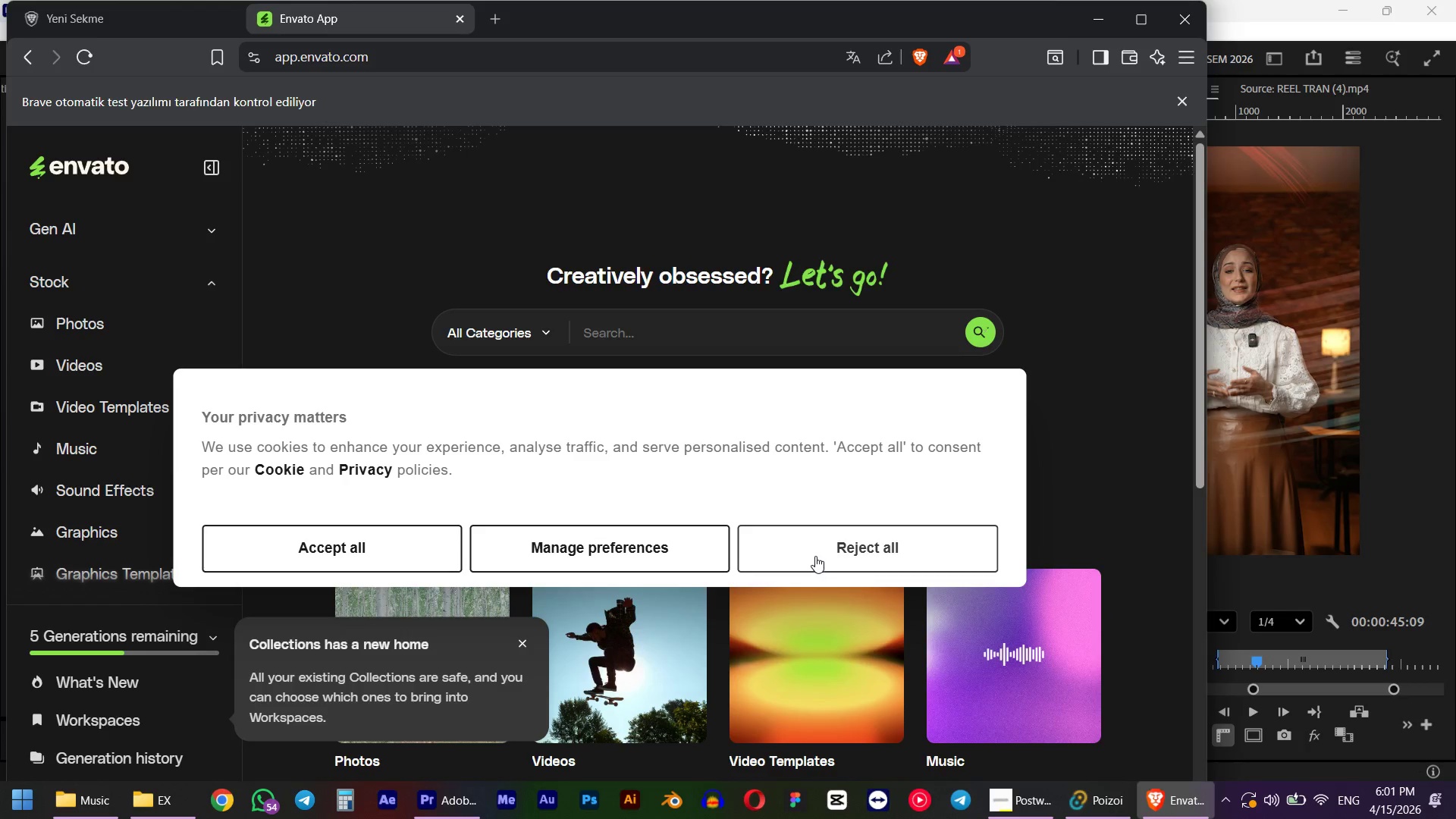 
double_click([742, 337])
 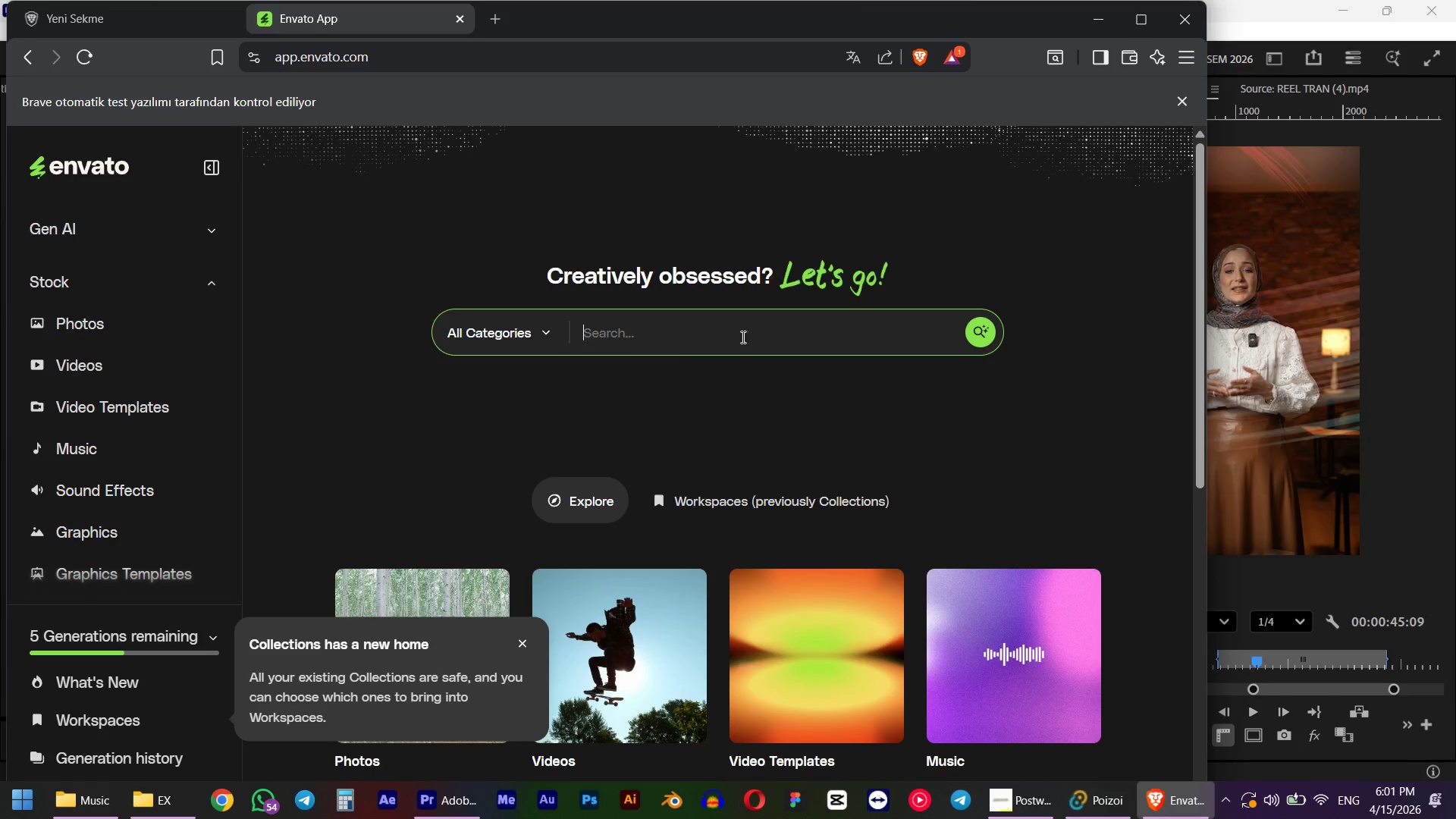 
left_click([742, 337])
 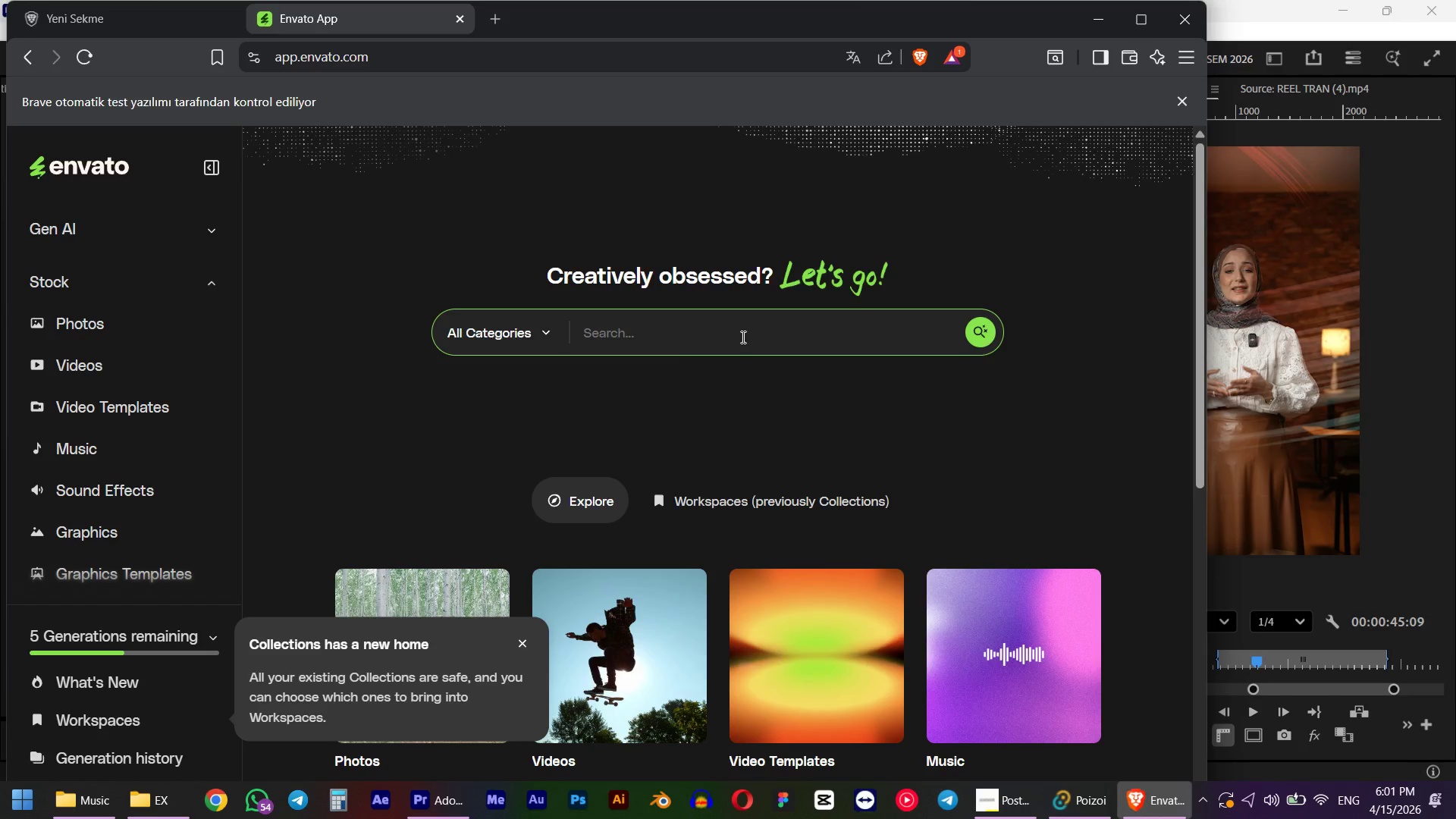 
type(hard choise)
 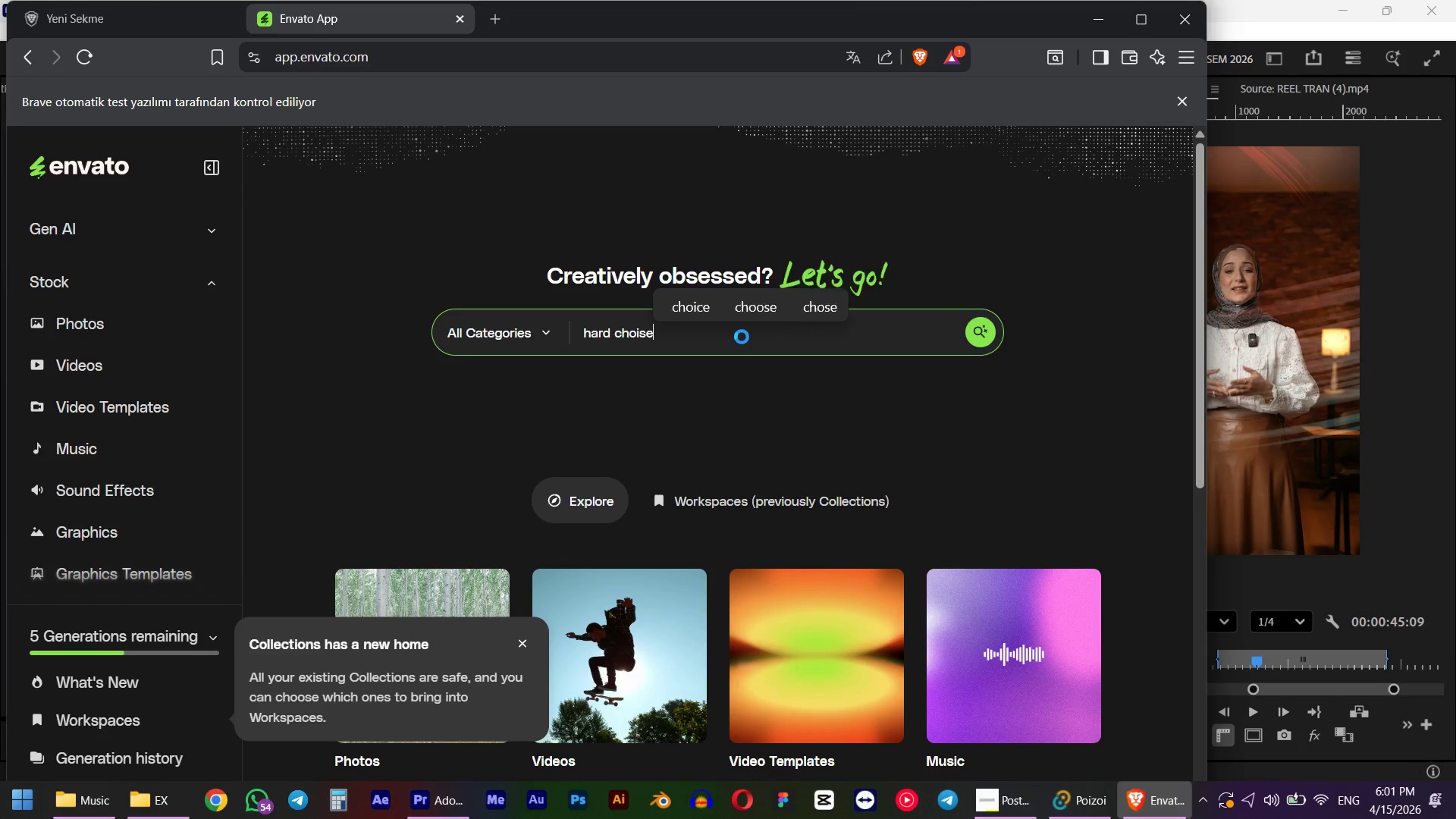 
key(Enter)
 